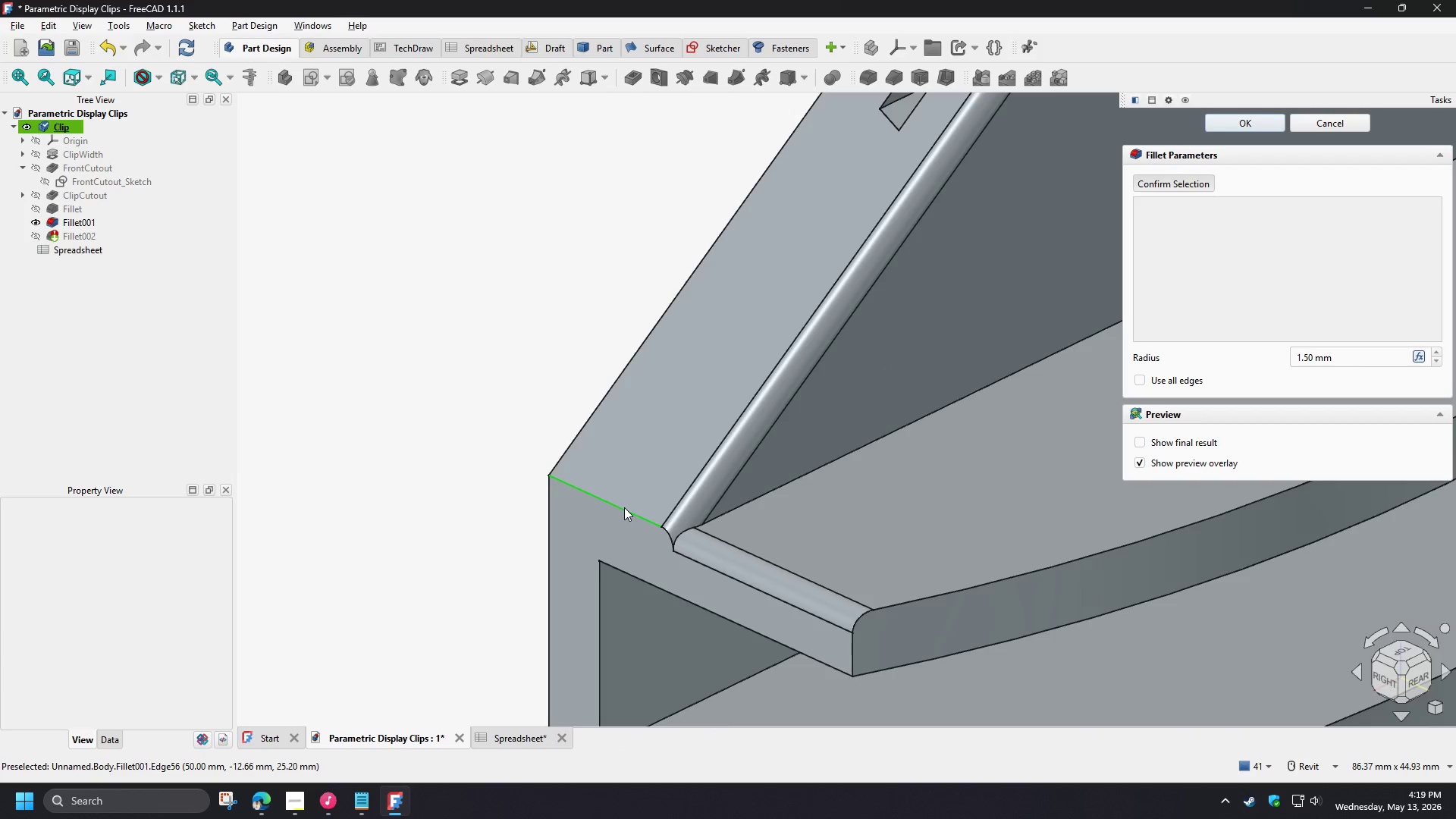 
left_click([624, 507])
 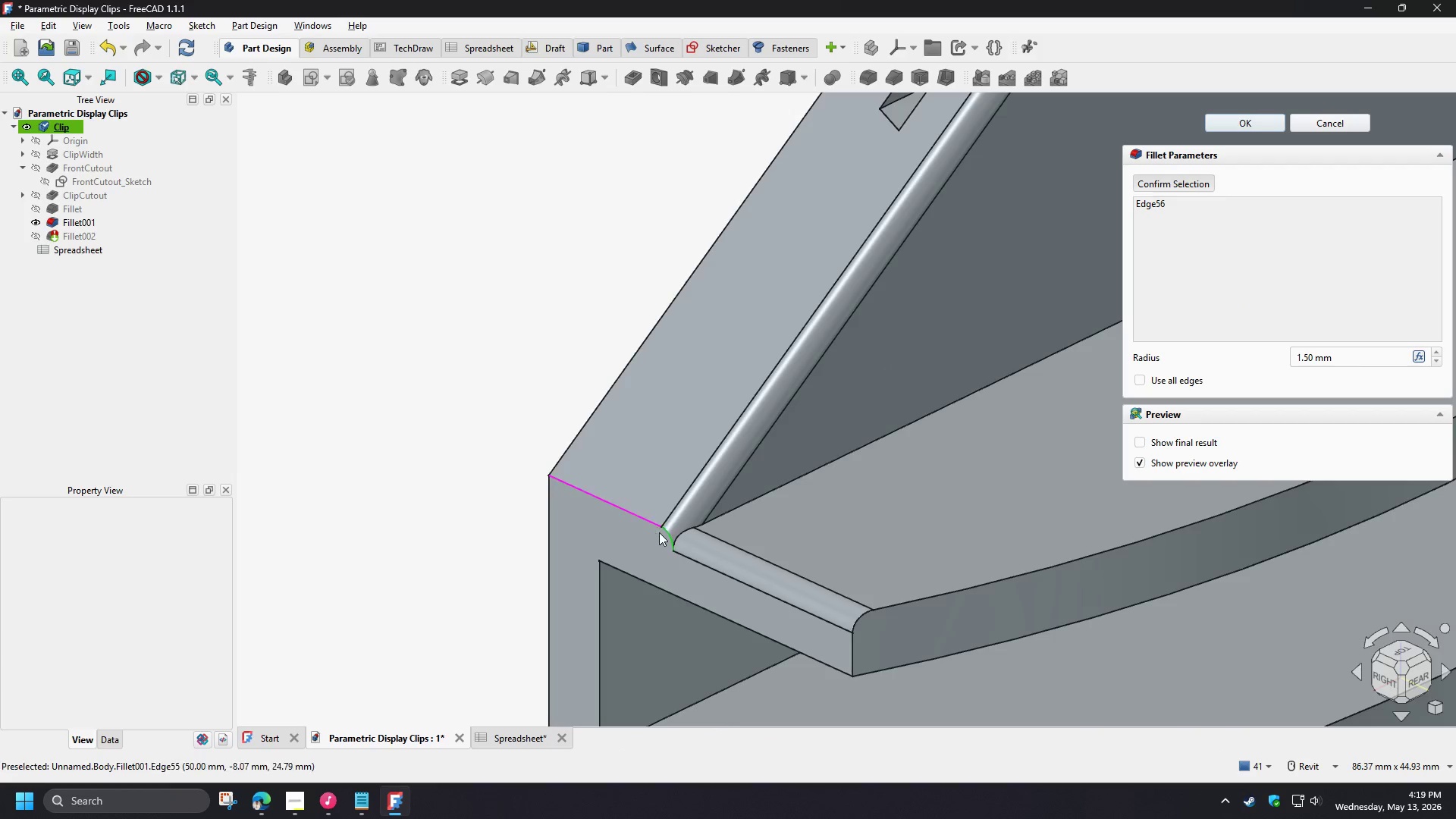 
left_click([664, 532])
 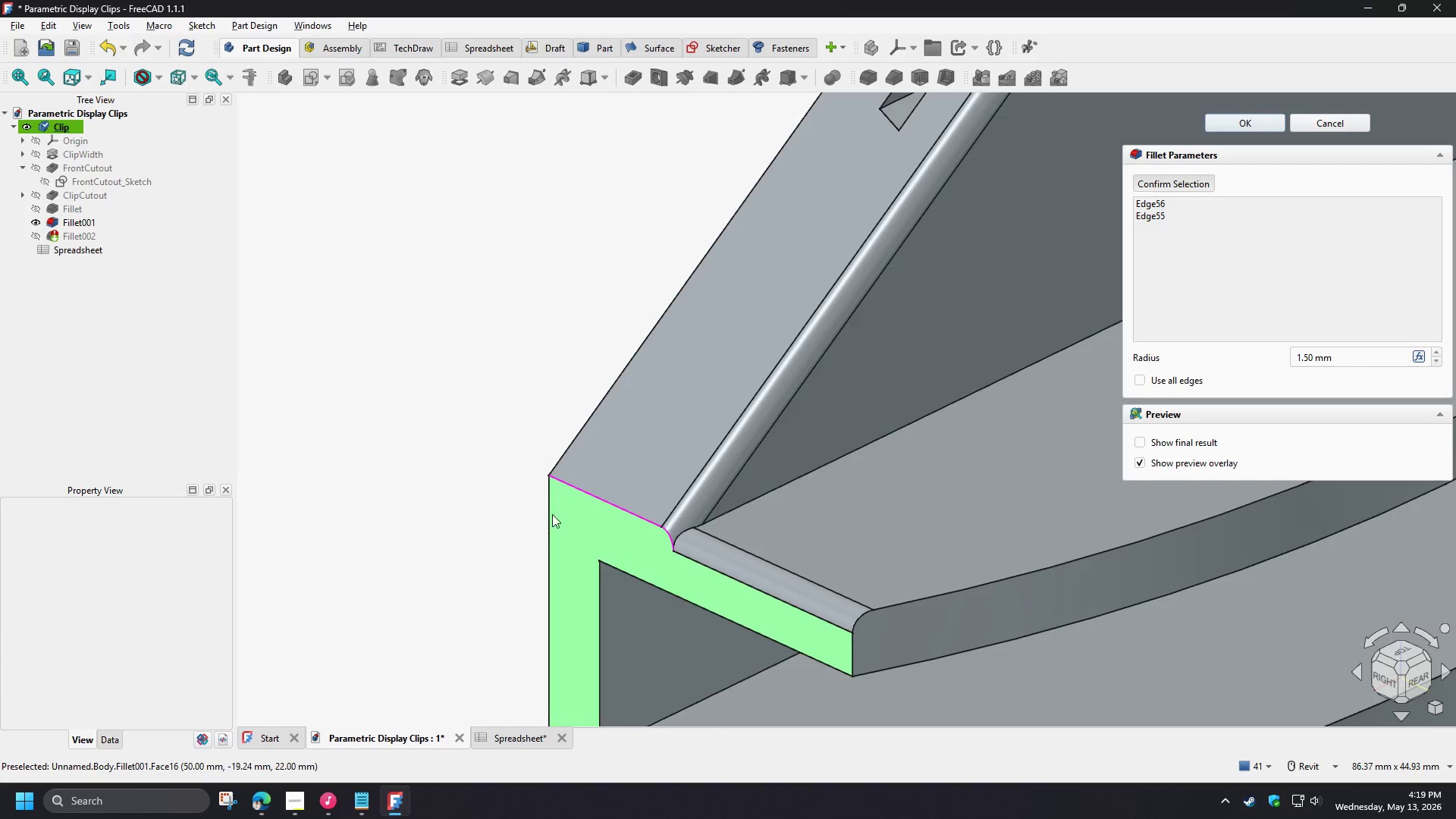 
left_click([550, 514])
 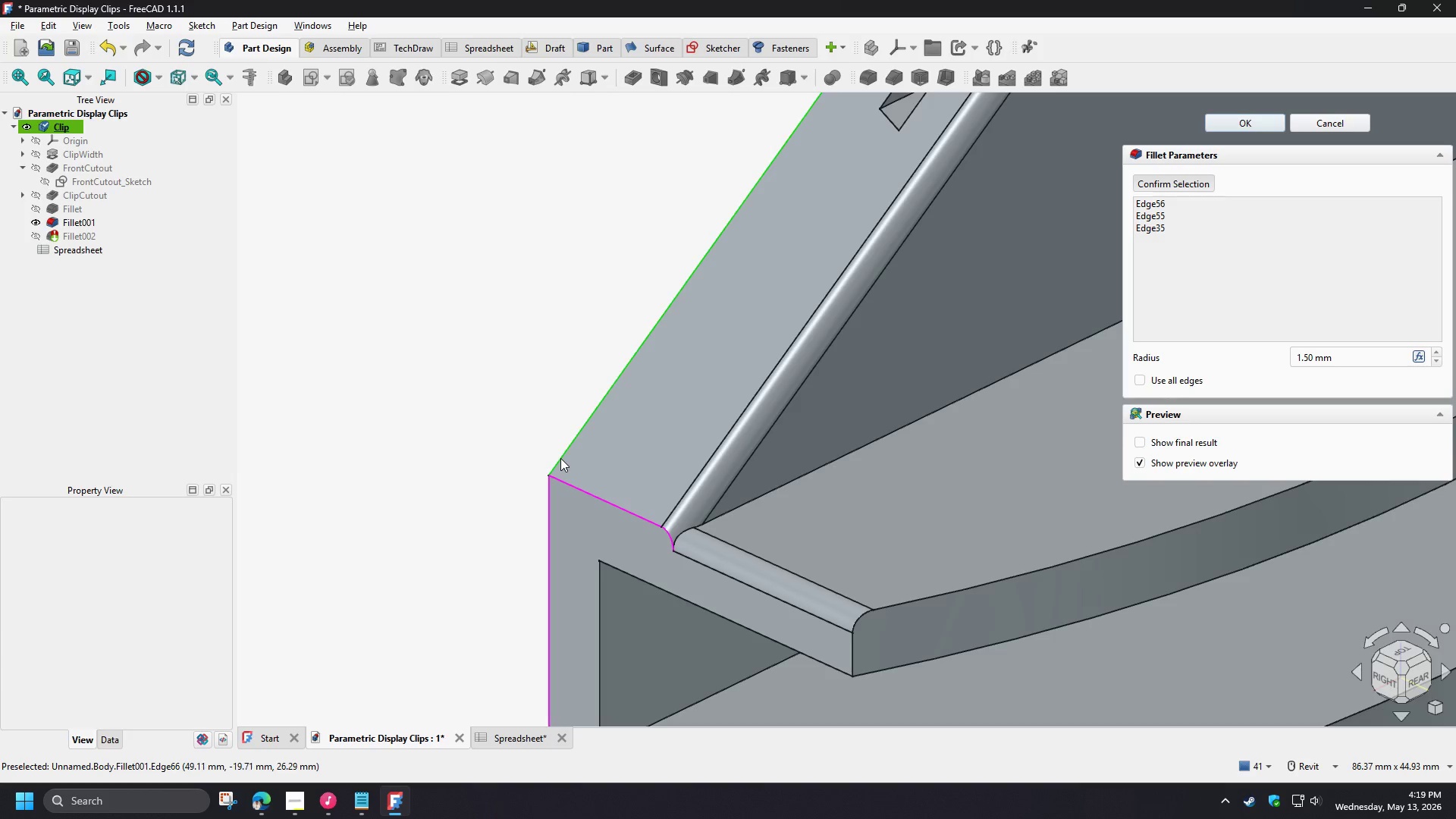 
left_click([560, 458])
 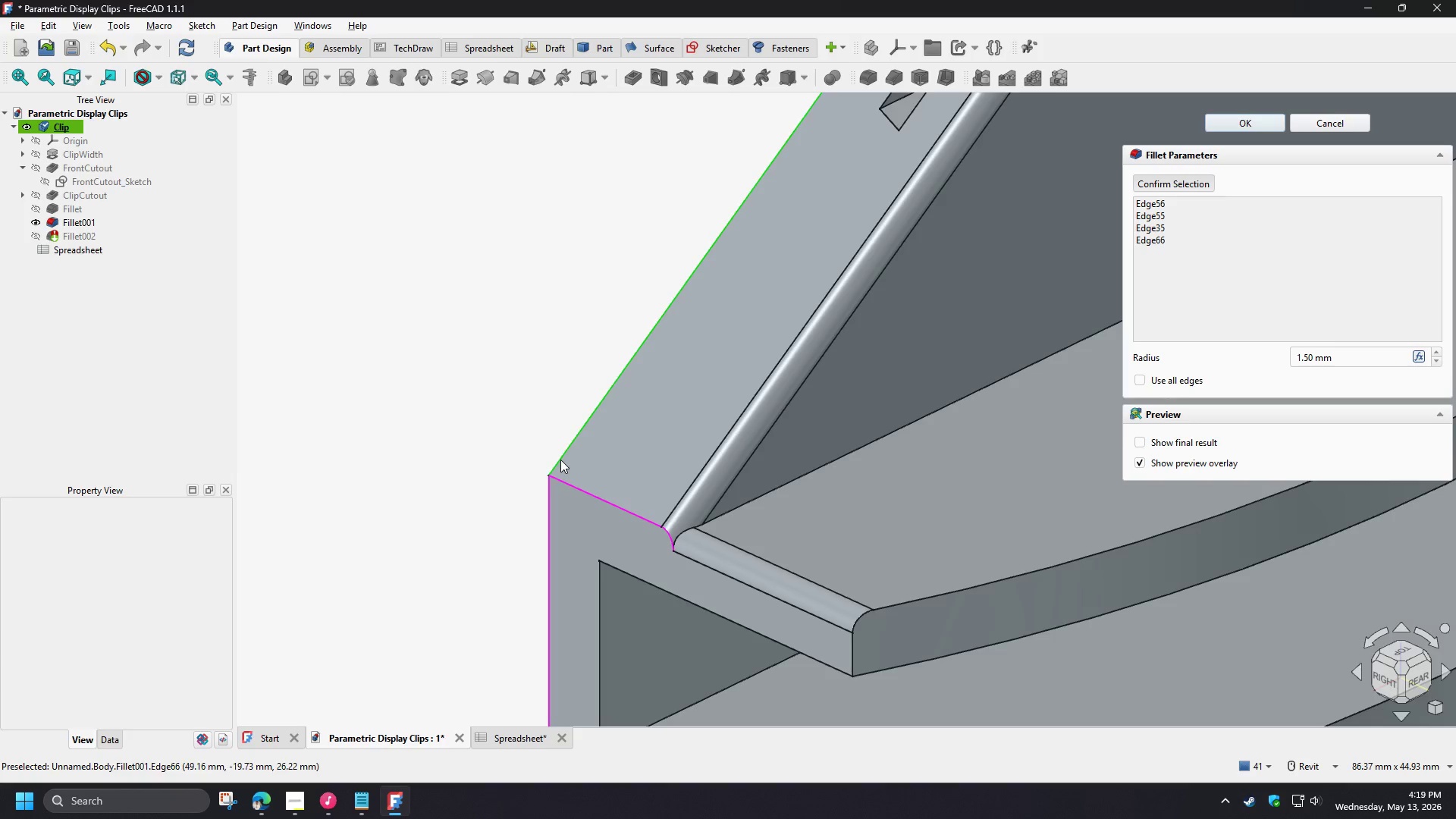 
hold_key(key=ShiftLeft, duration=0.92)
scroll: coordinate [555, 472], scroll_direction: up, amount: 1.0
 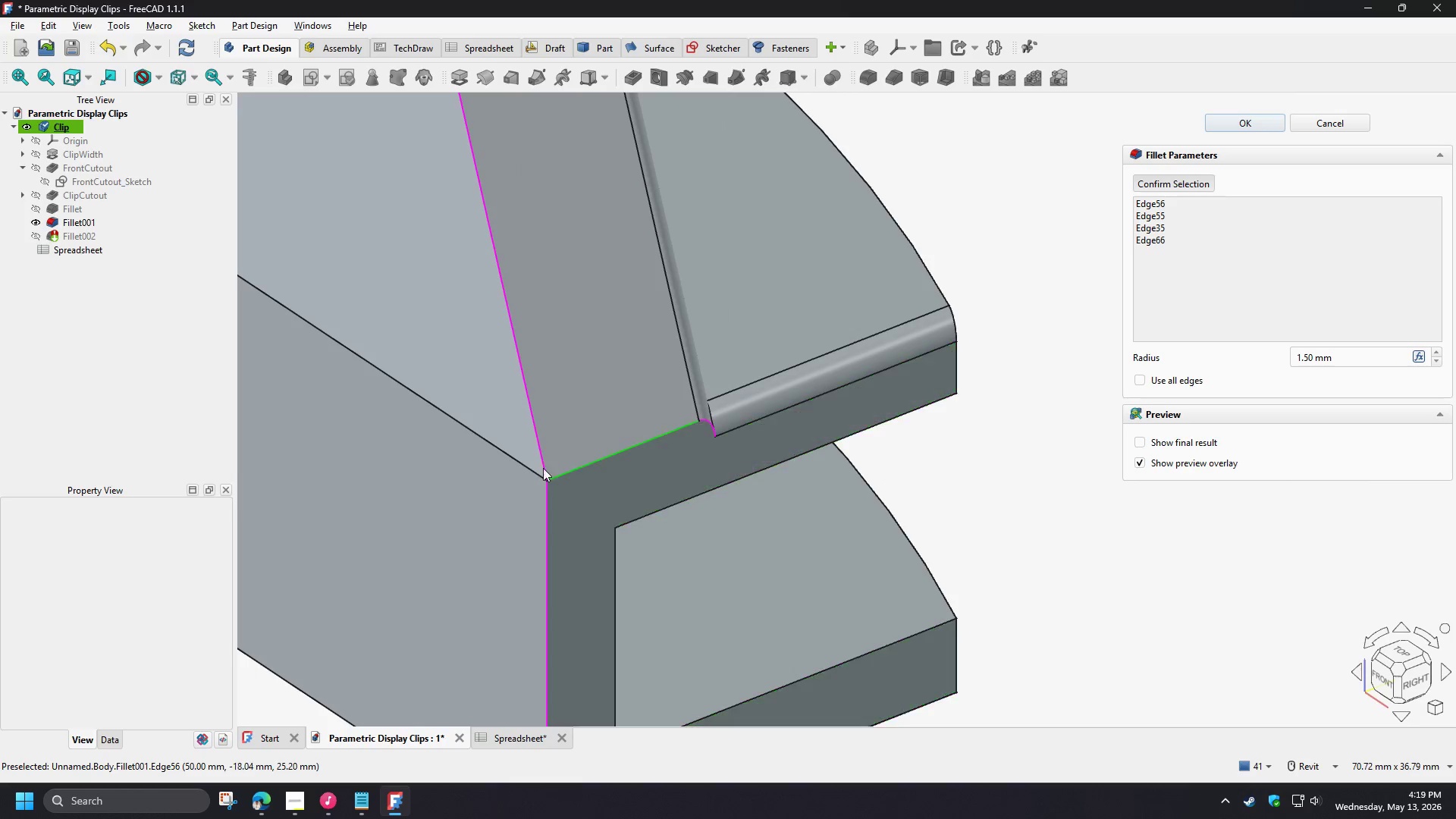 
left_click([523, 463])
 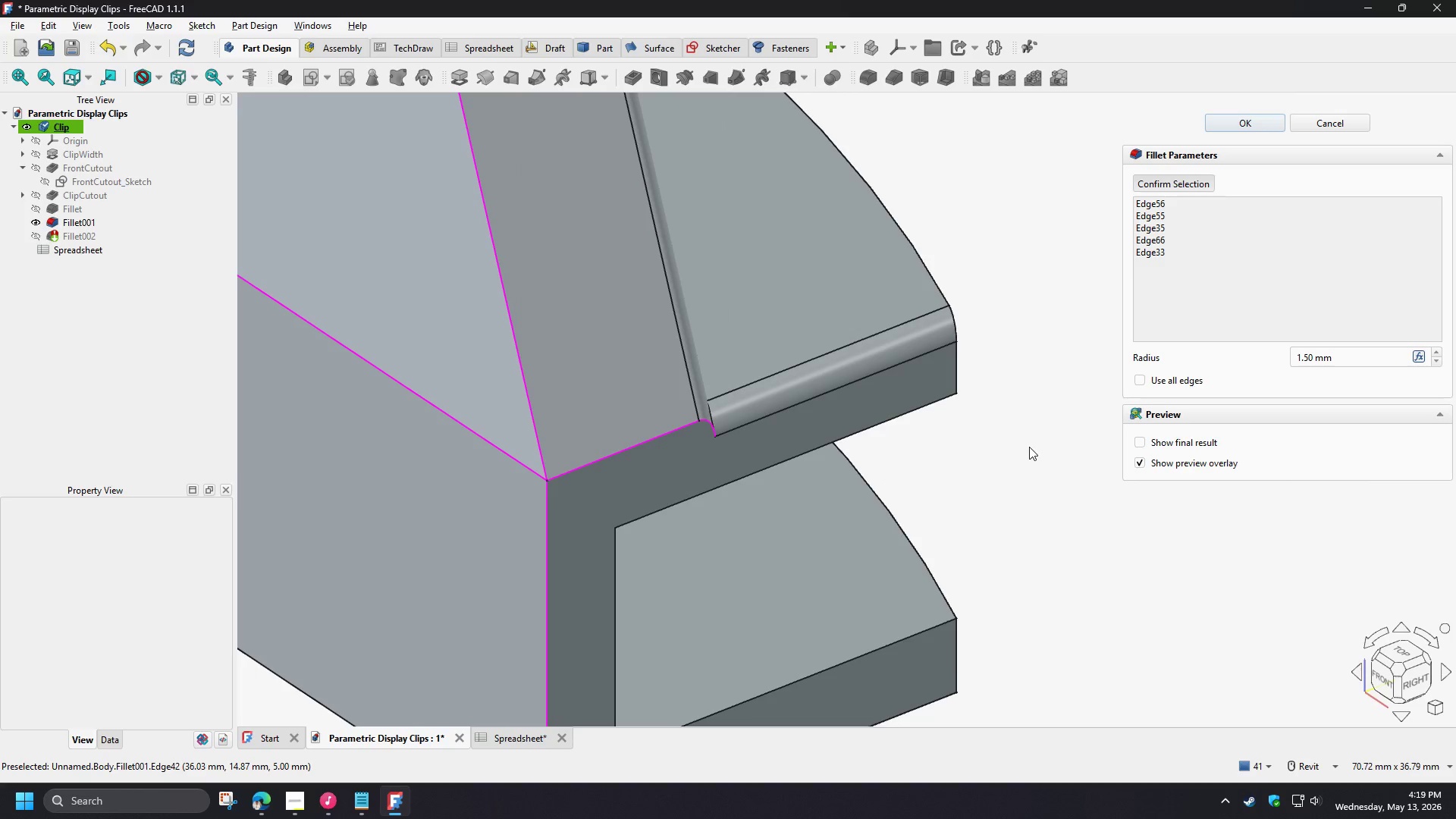 
scroll: coordinate [1029, 447], scroll_direction: down, amount: 3.0
 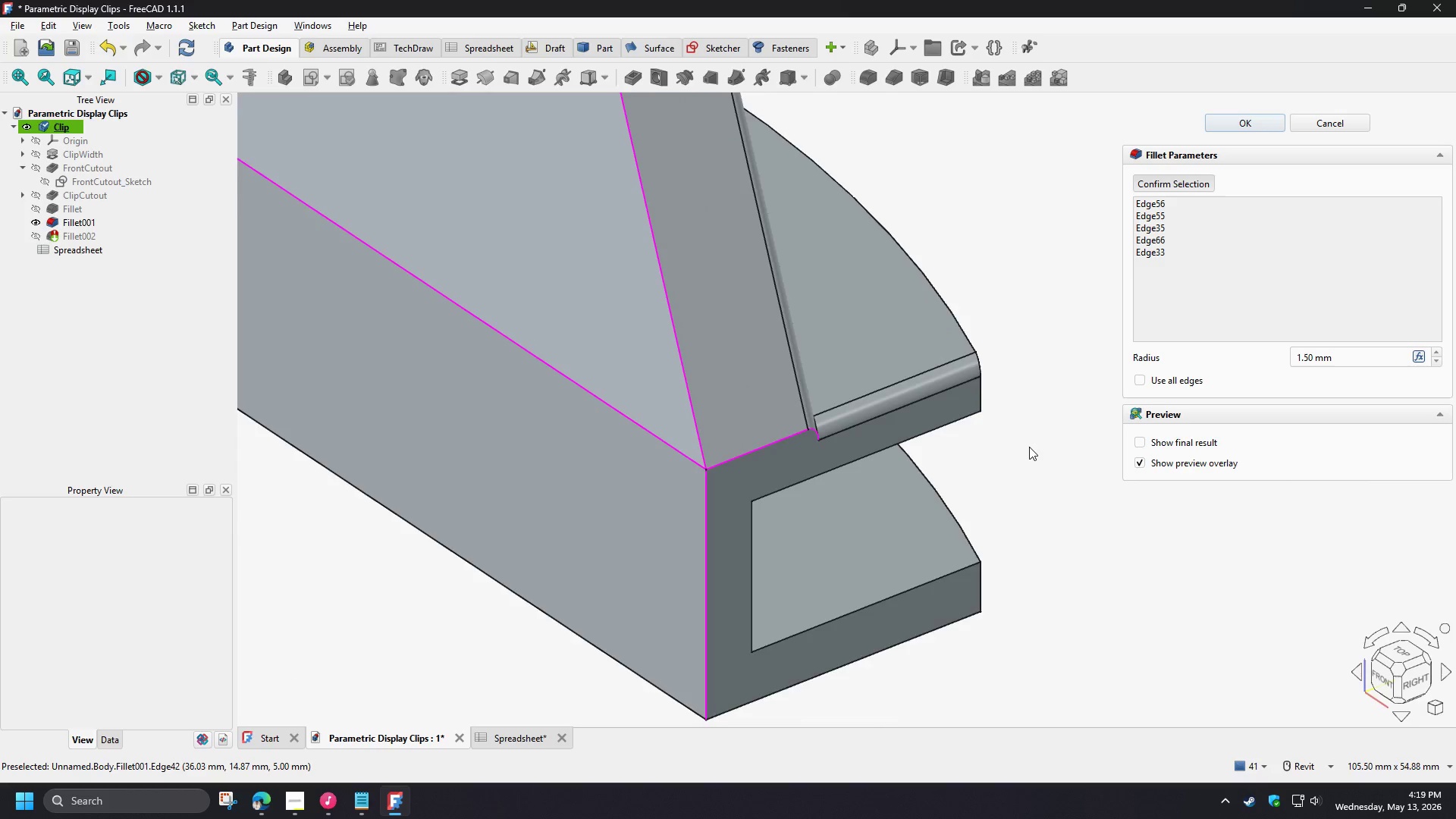 
scroll: coordinate [699, 427], scroll_direction: up, amount: 6.0
 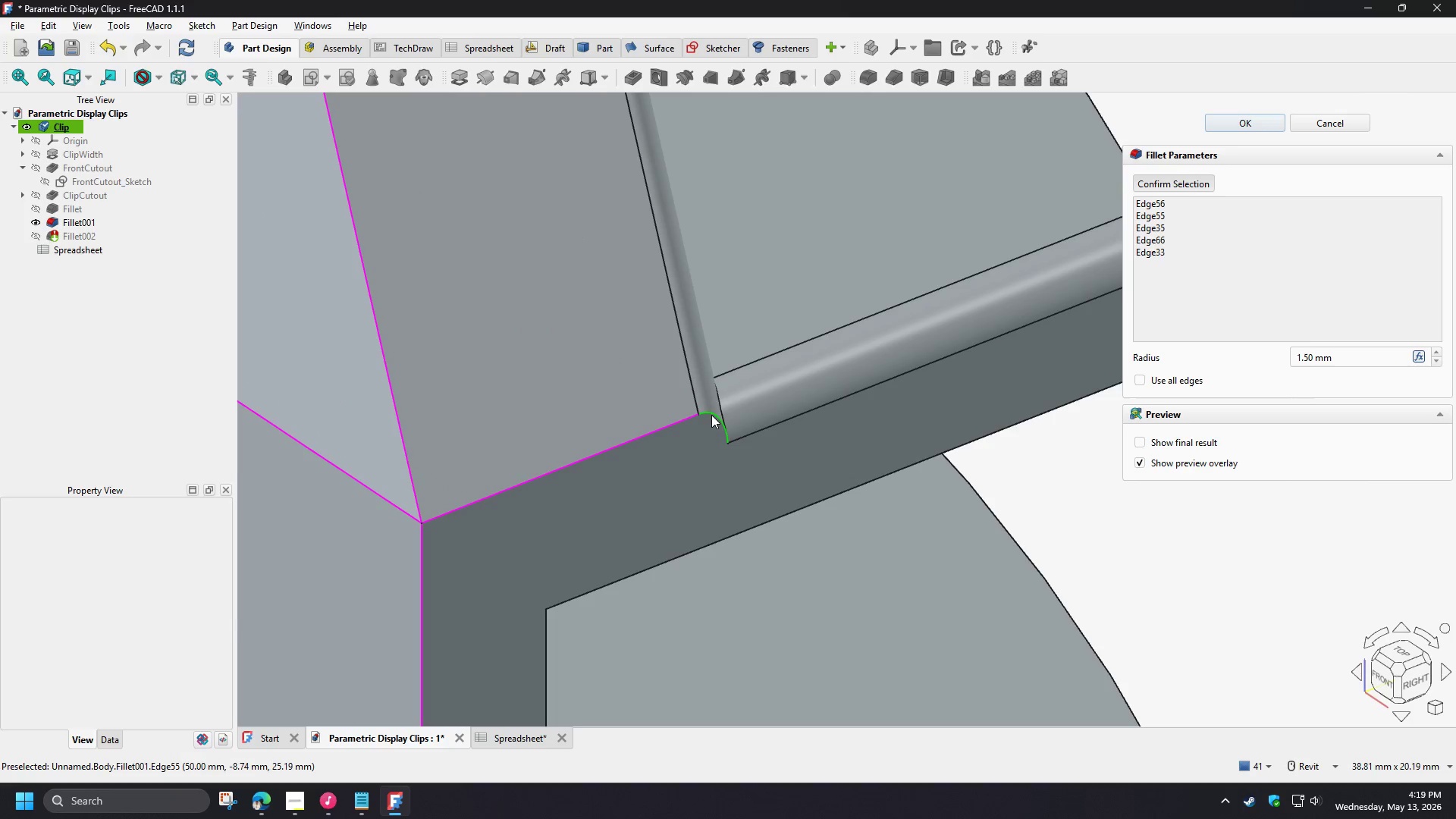 
left_click([711, 415])
 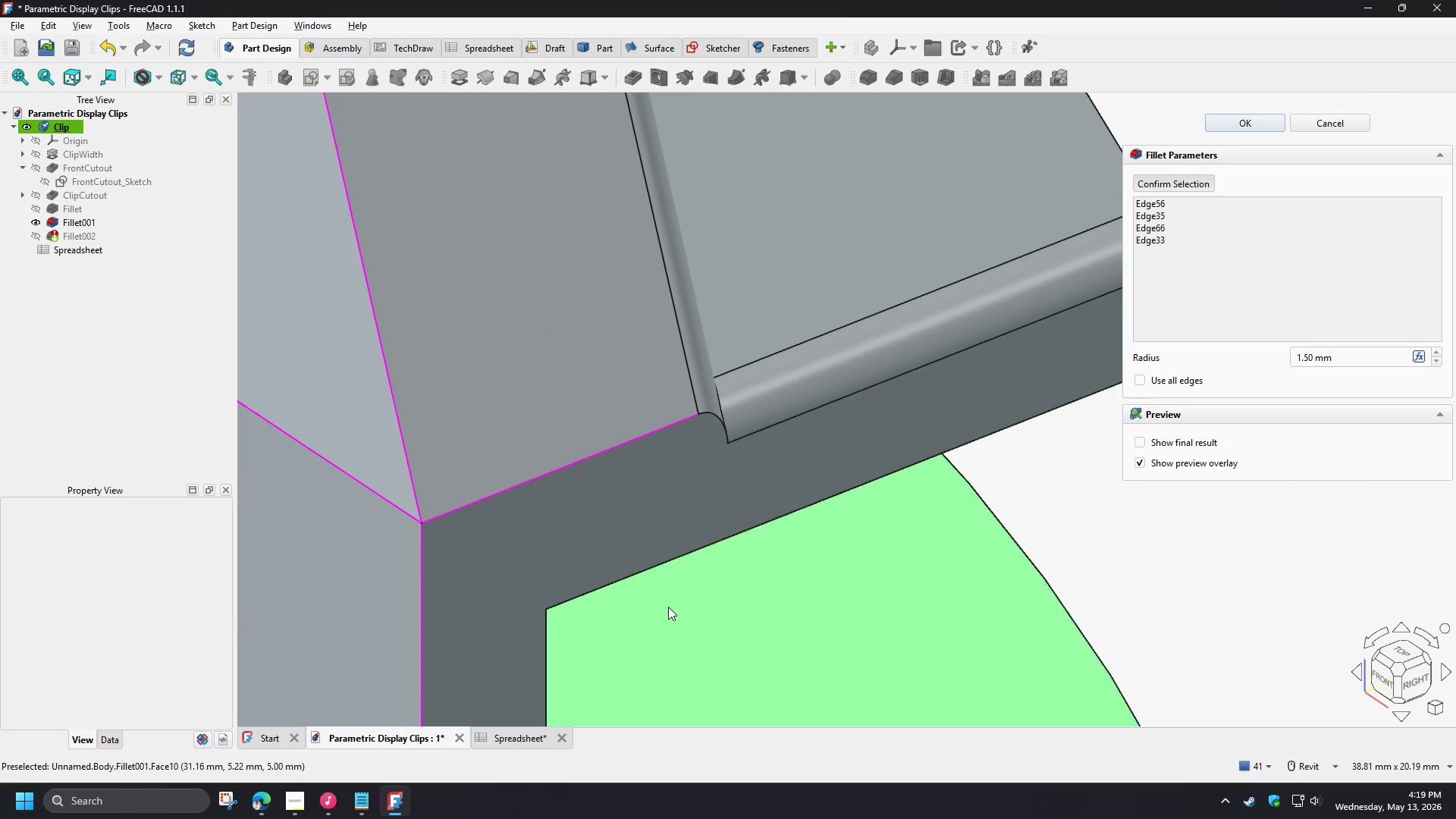 
scroll: coordinate [639, 657], scroll_direction: down, amount: 9.0
 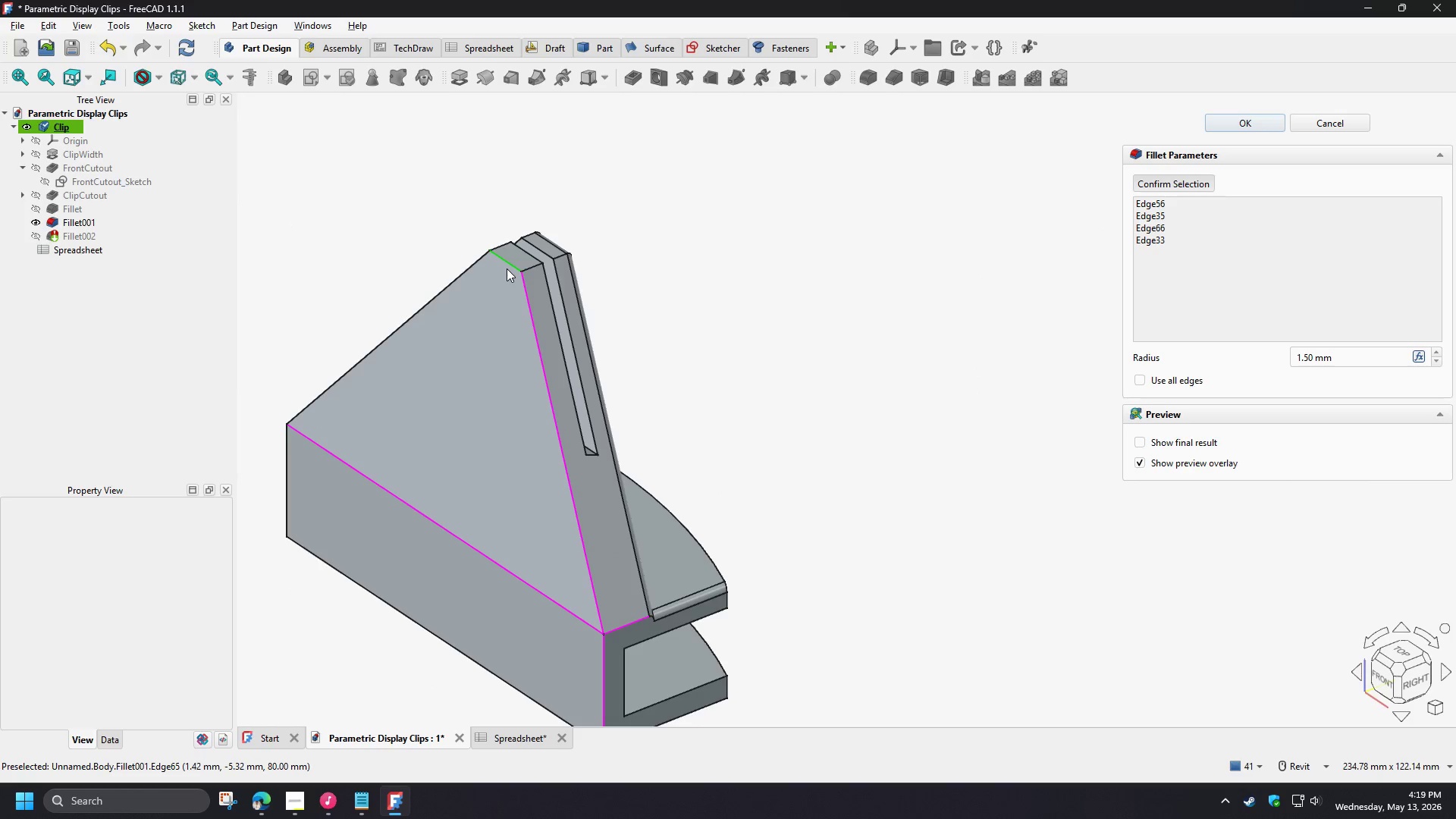 
left_click([507, 268])
 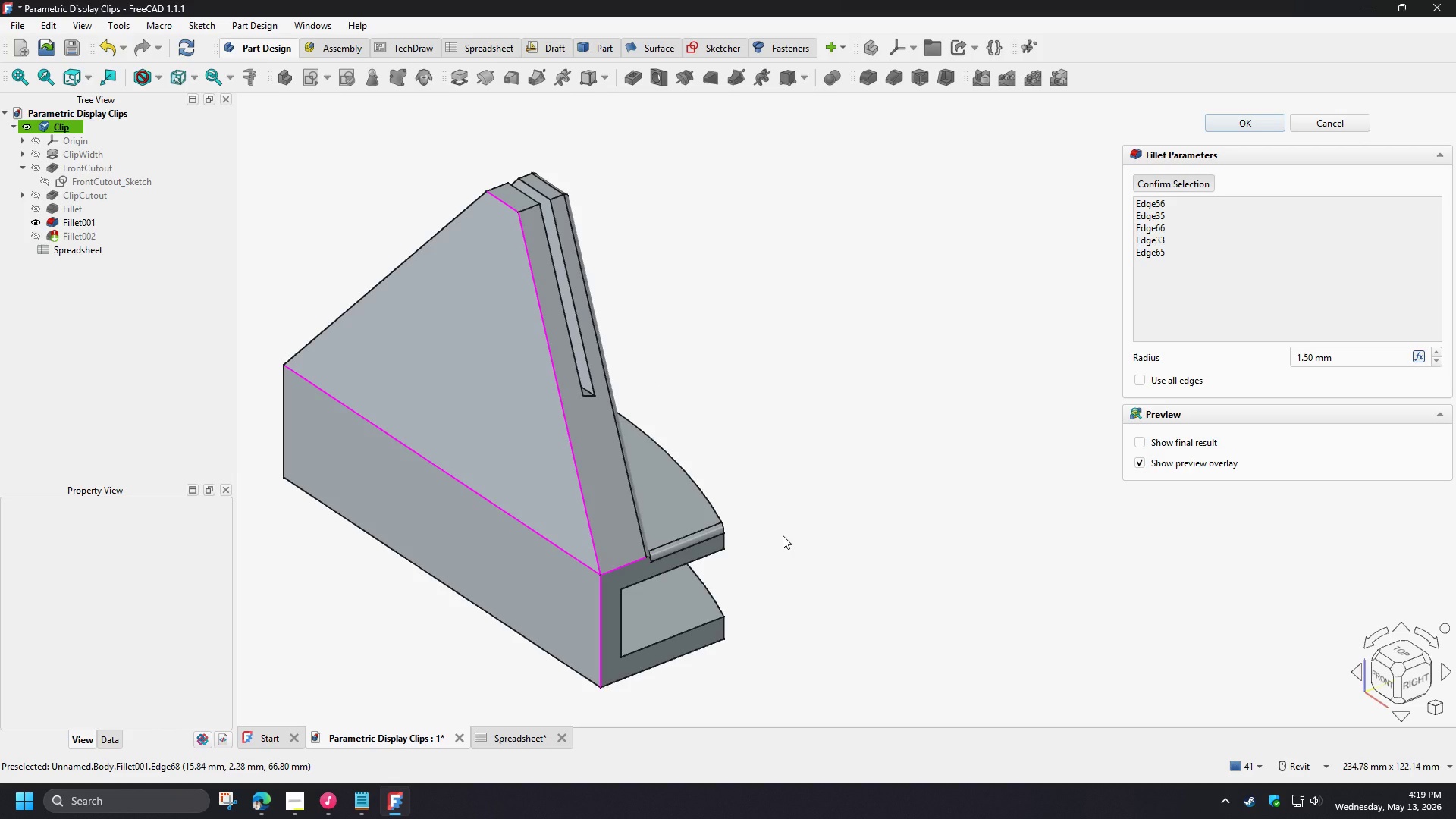 
hold_key(key=ShiftLeft, duration=1.34)
 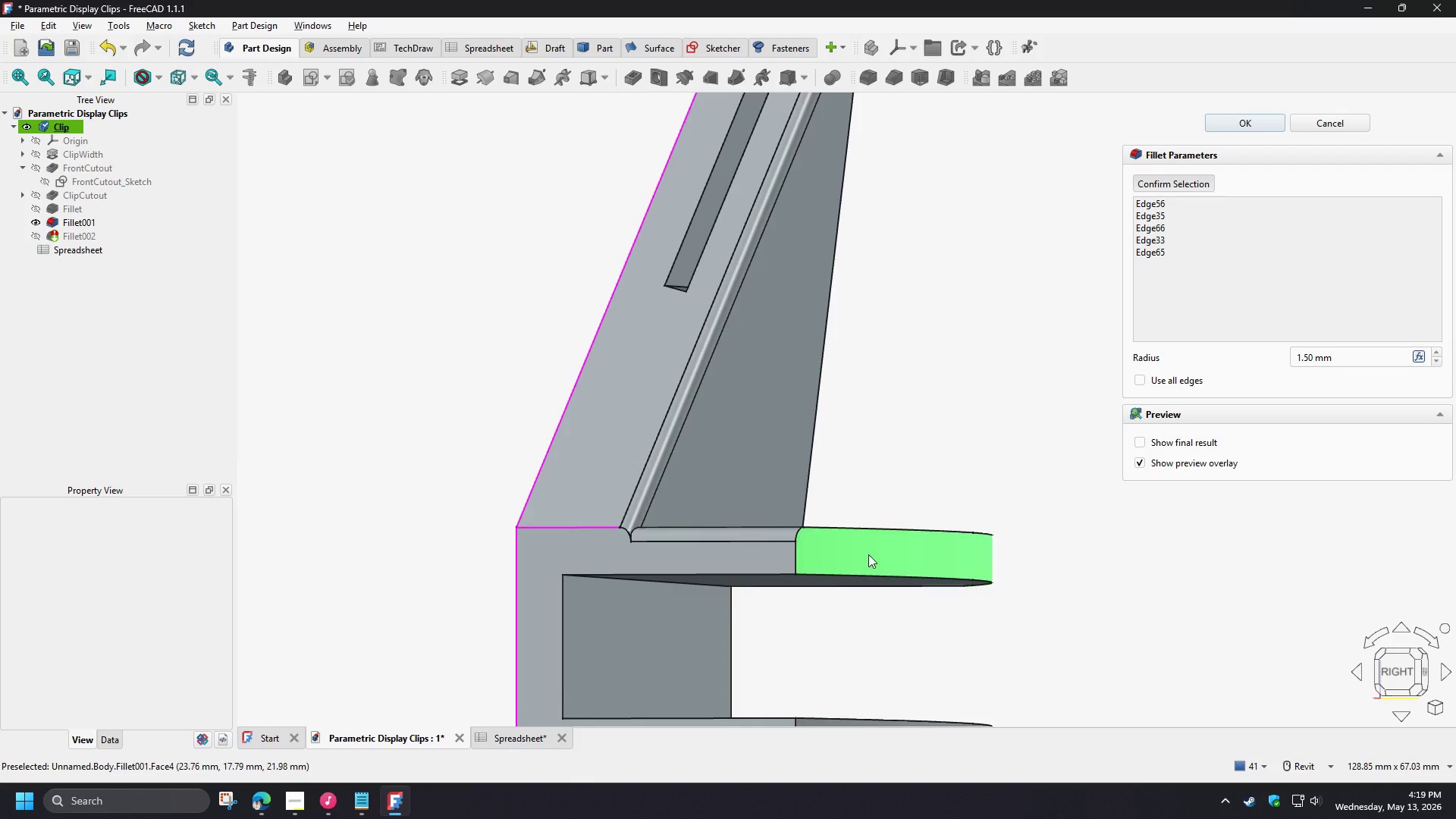 
scroll: coordinate [608, 553], scroll_direction: up, amount: 12.0
 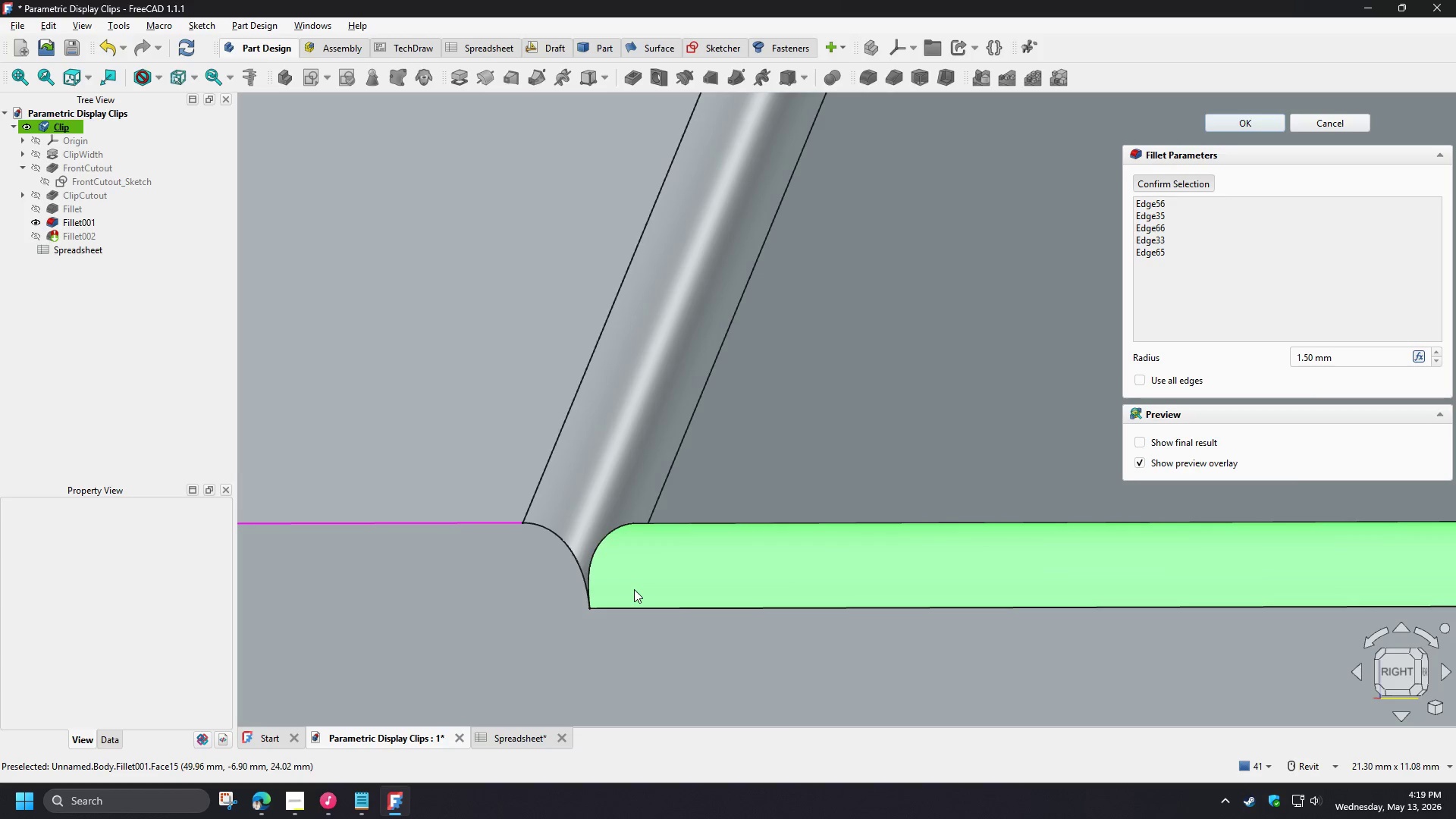 
hold_key(key=ShiftLeft, duration=1.52)
 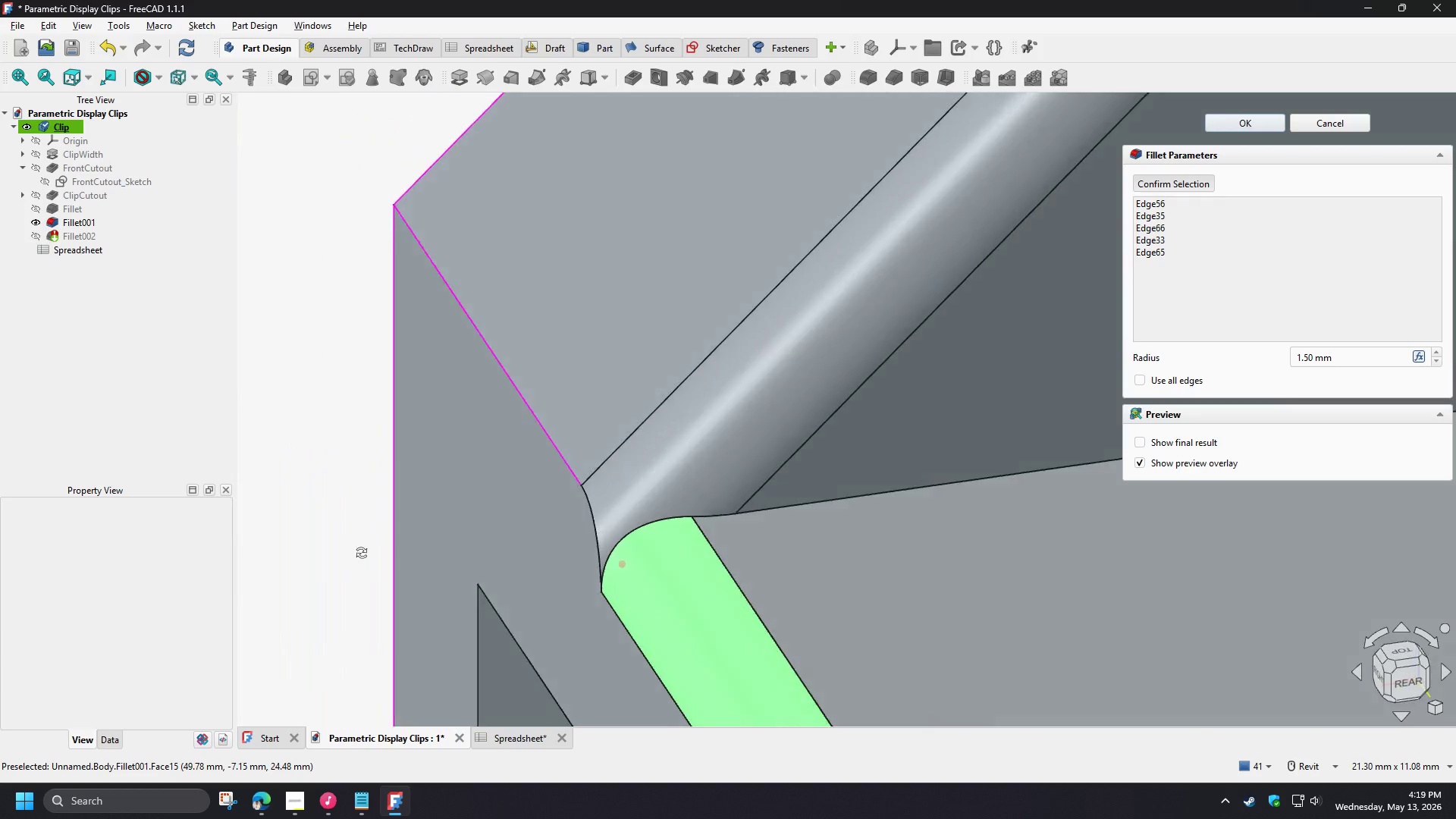 
hold_key(key=ShiftLeft, duration=1.5)
 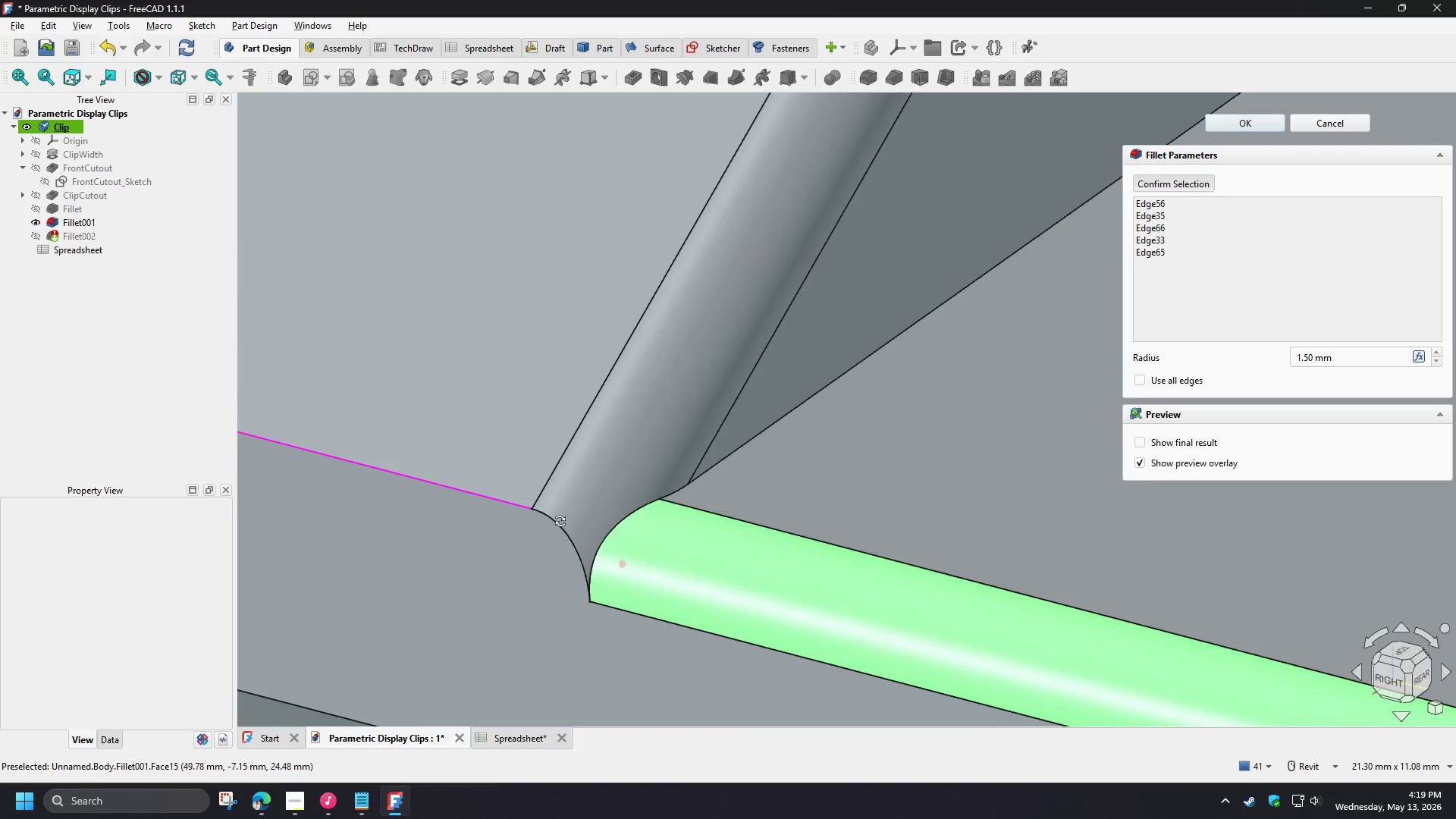 
hold_key(key=ShiftLeft, duration=0.62)
 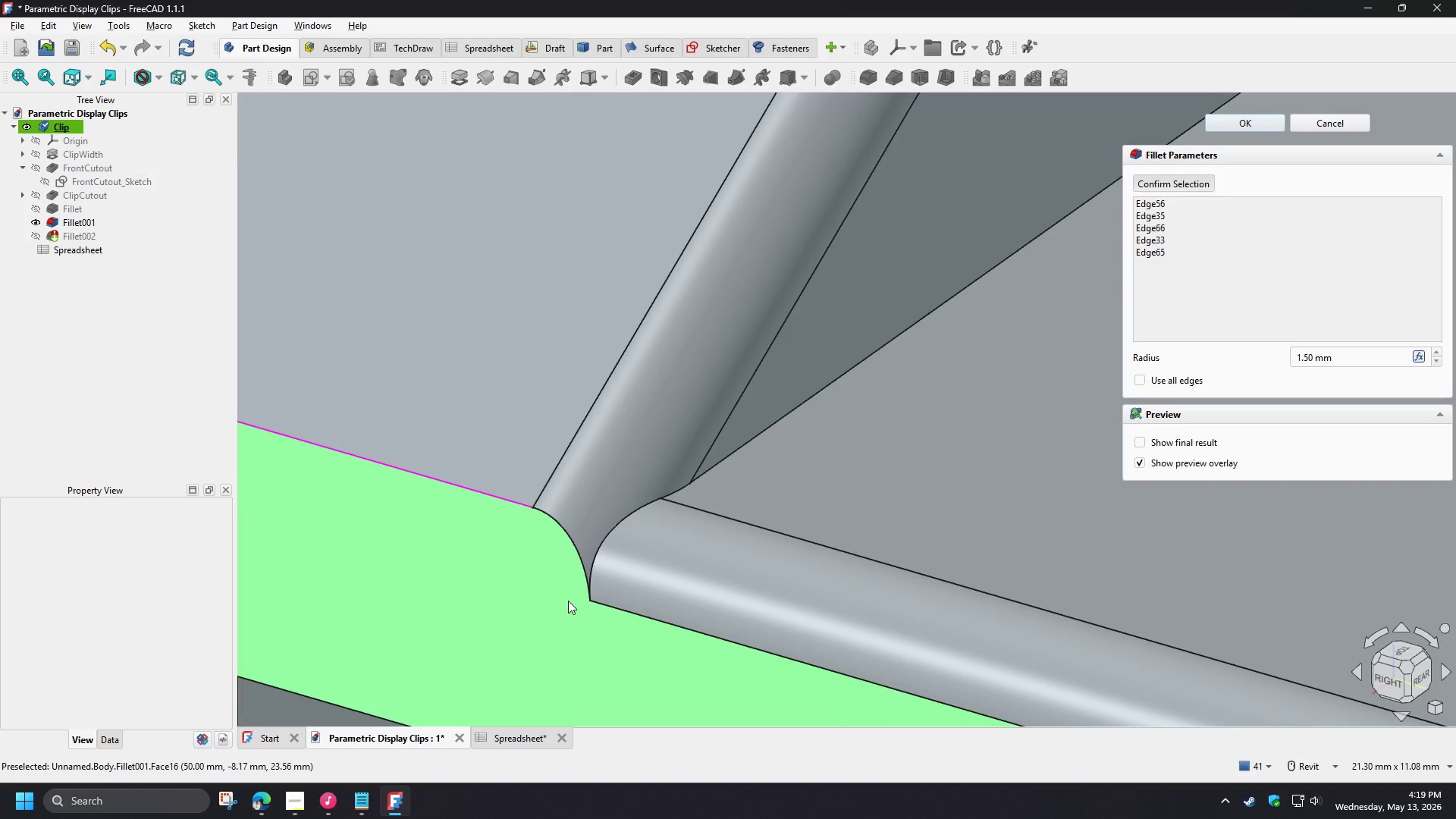 
scroll: coordinate [570, 602], scroll_direction: down, amount: 3.0
 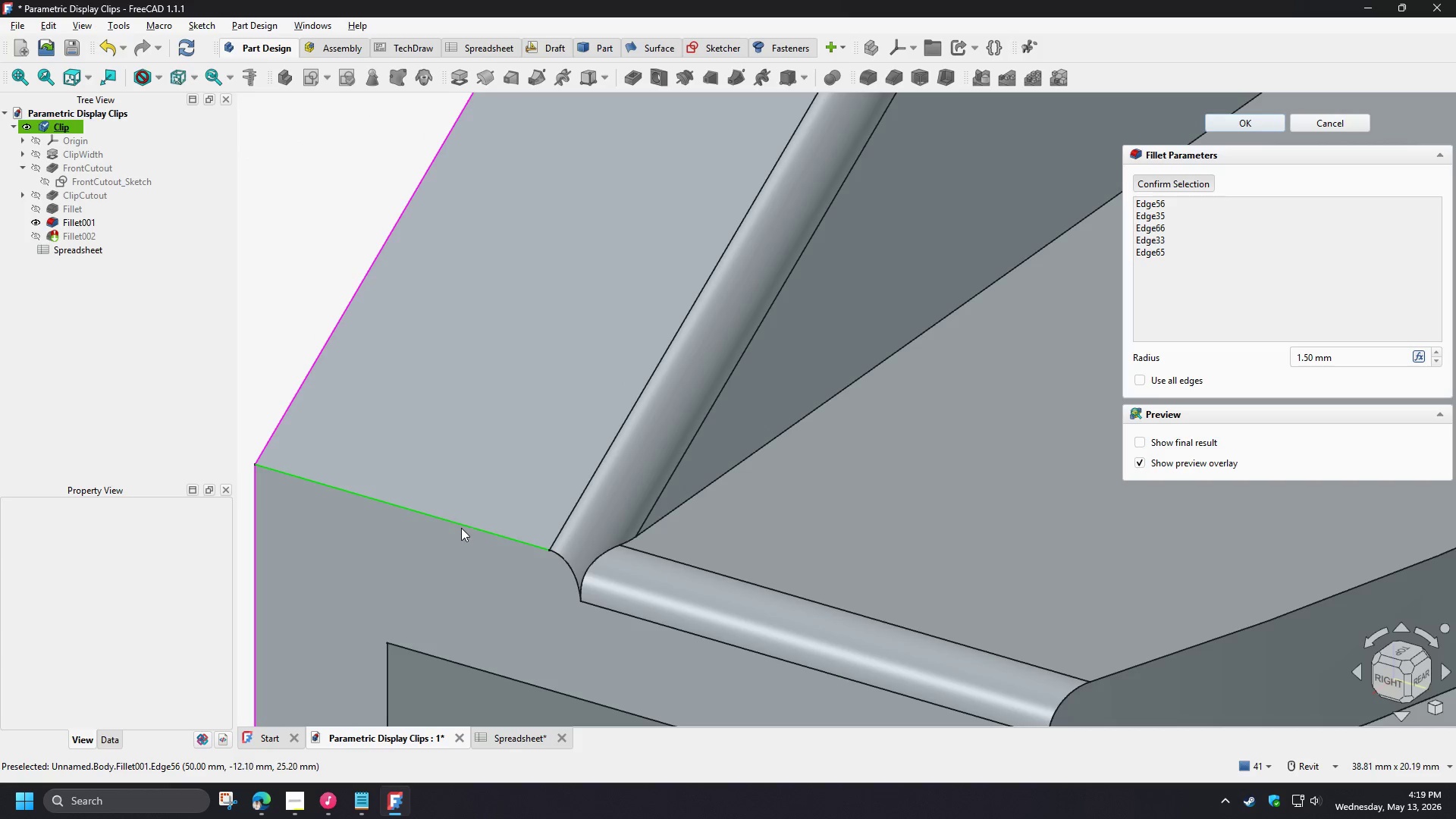 
left_click([461, 526])
 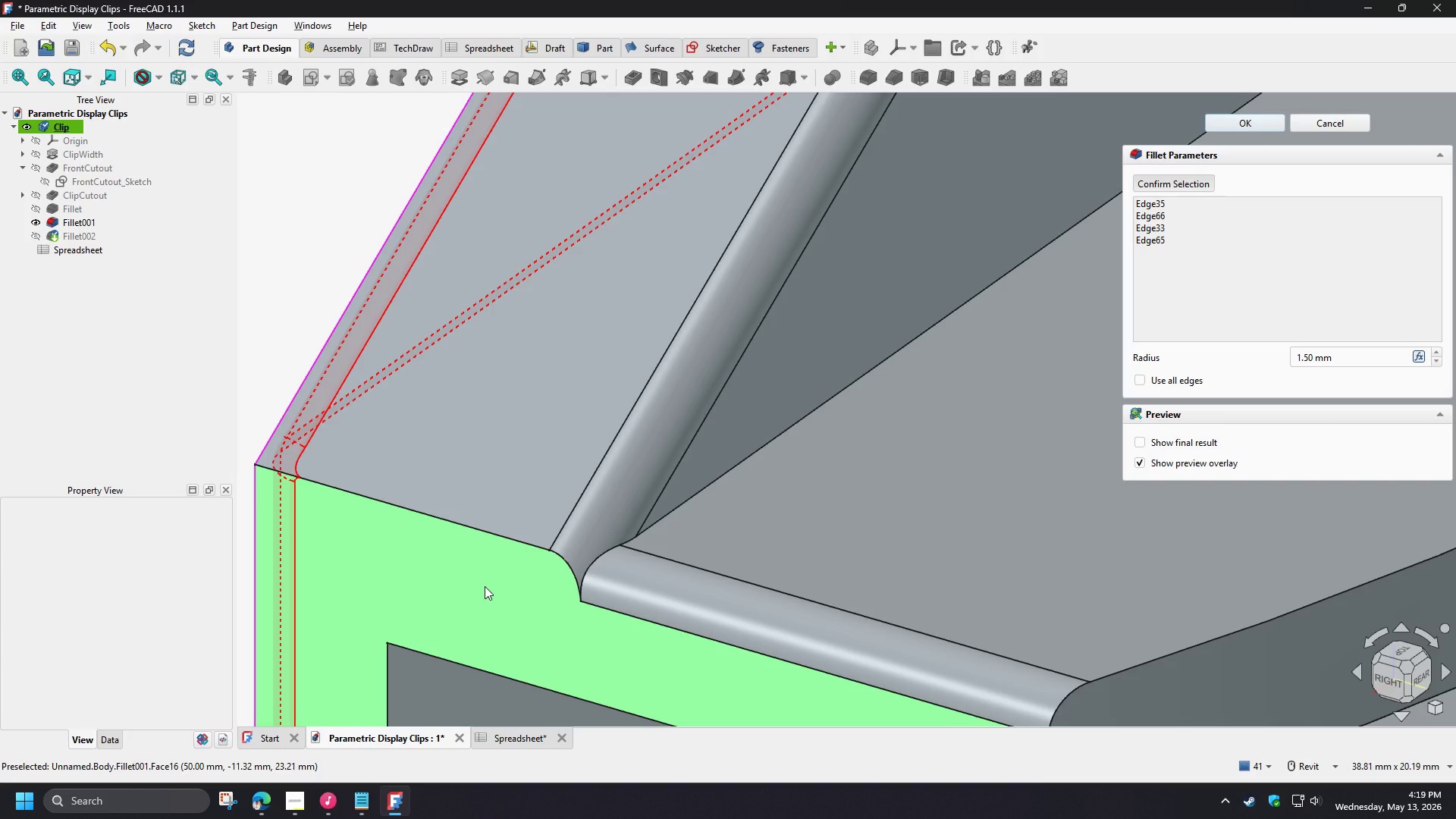 
wait(16.34)
 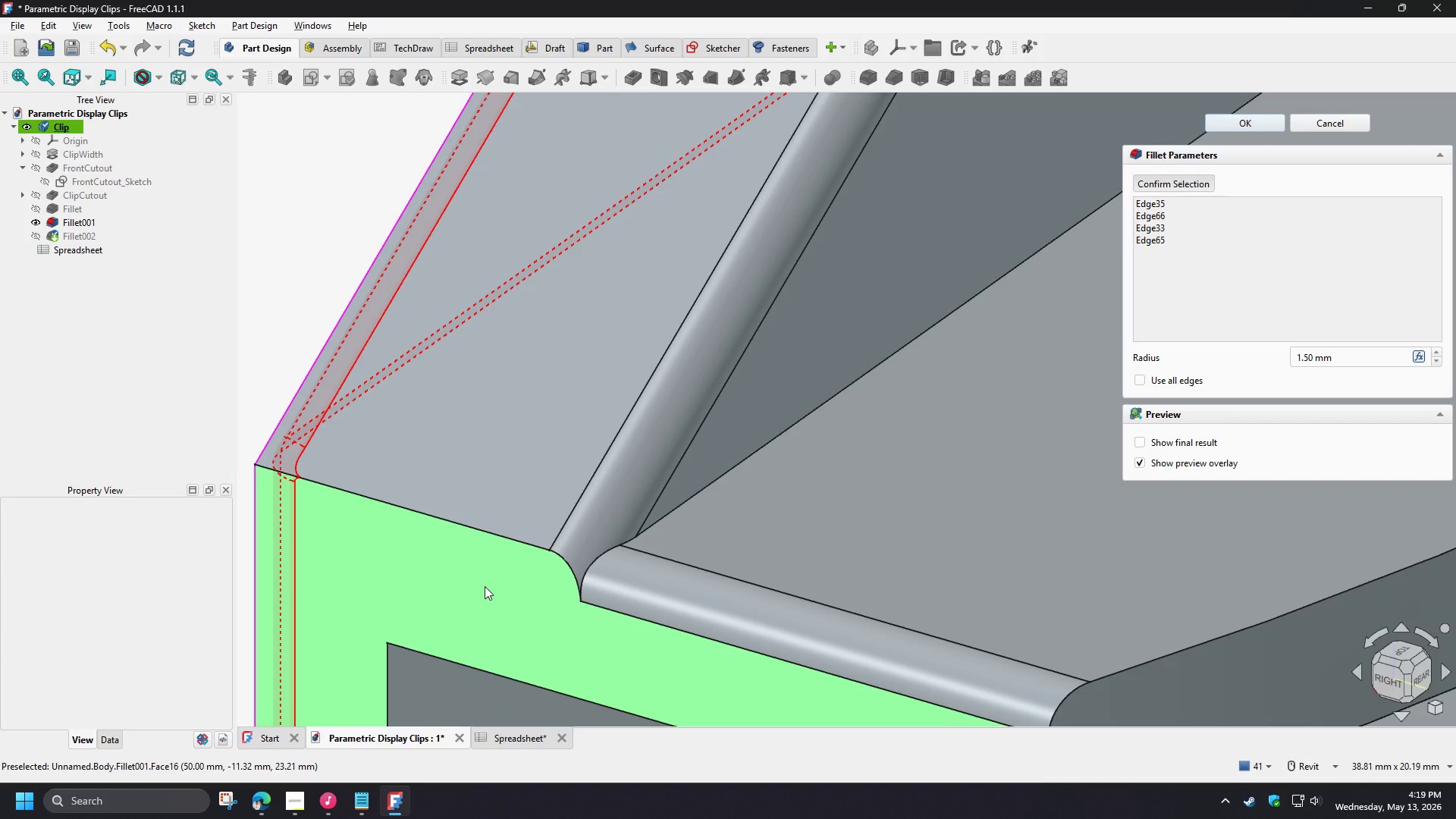 
left_click([1329, 125])
 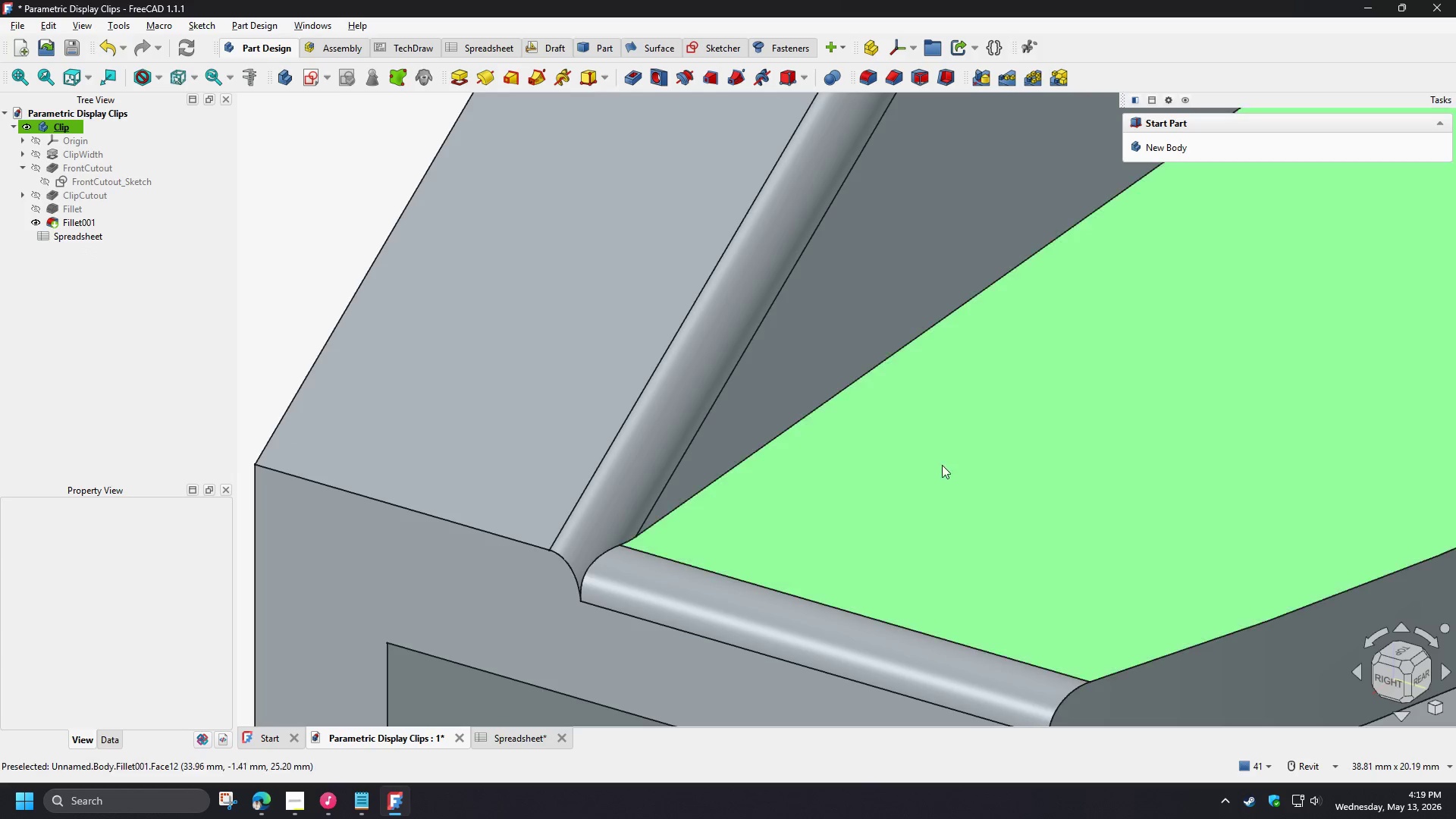 
scroll: coordinate [741, 431], scroll_direction: down, amount: 8.0
 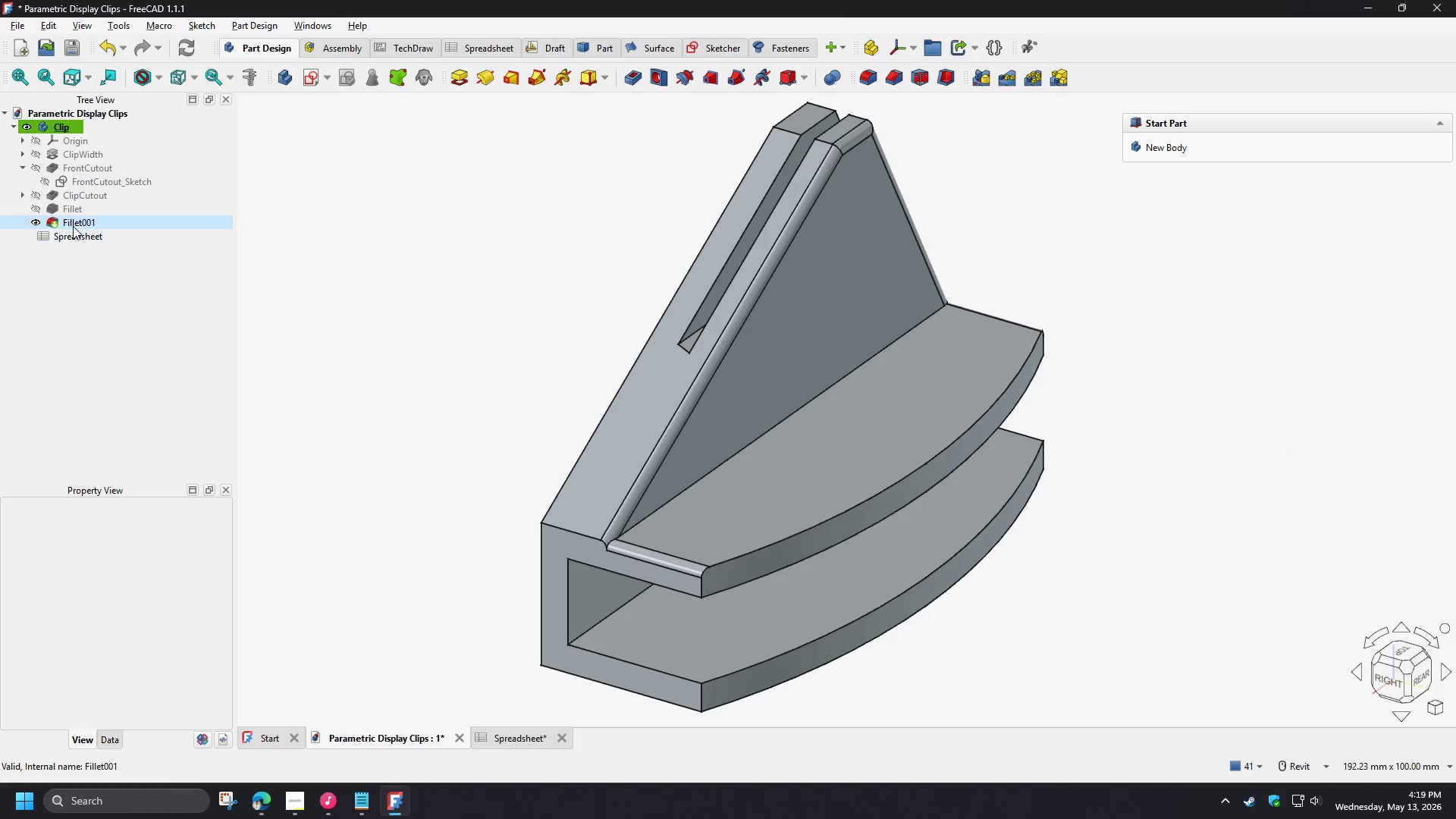 
left_click([72, 225])
 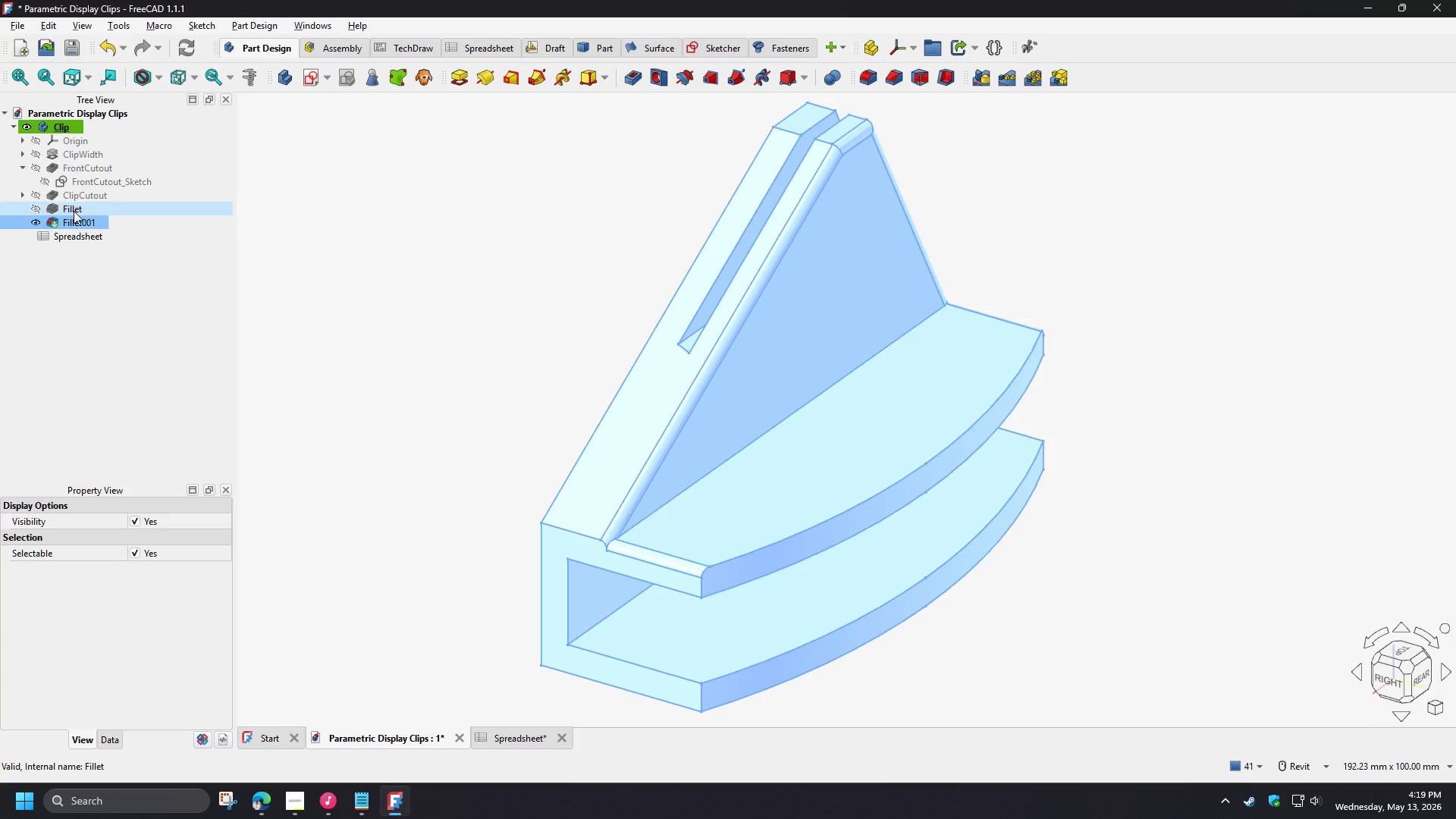 
hold_key(key=ShiftLeft, duration=0.55)
double_click([74, 209])
 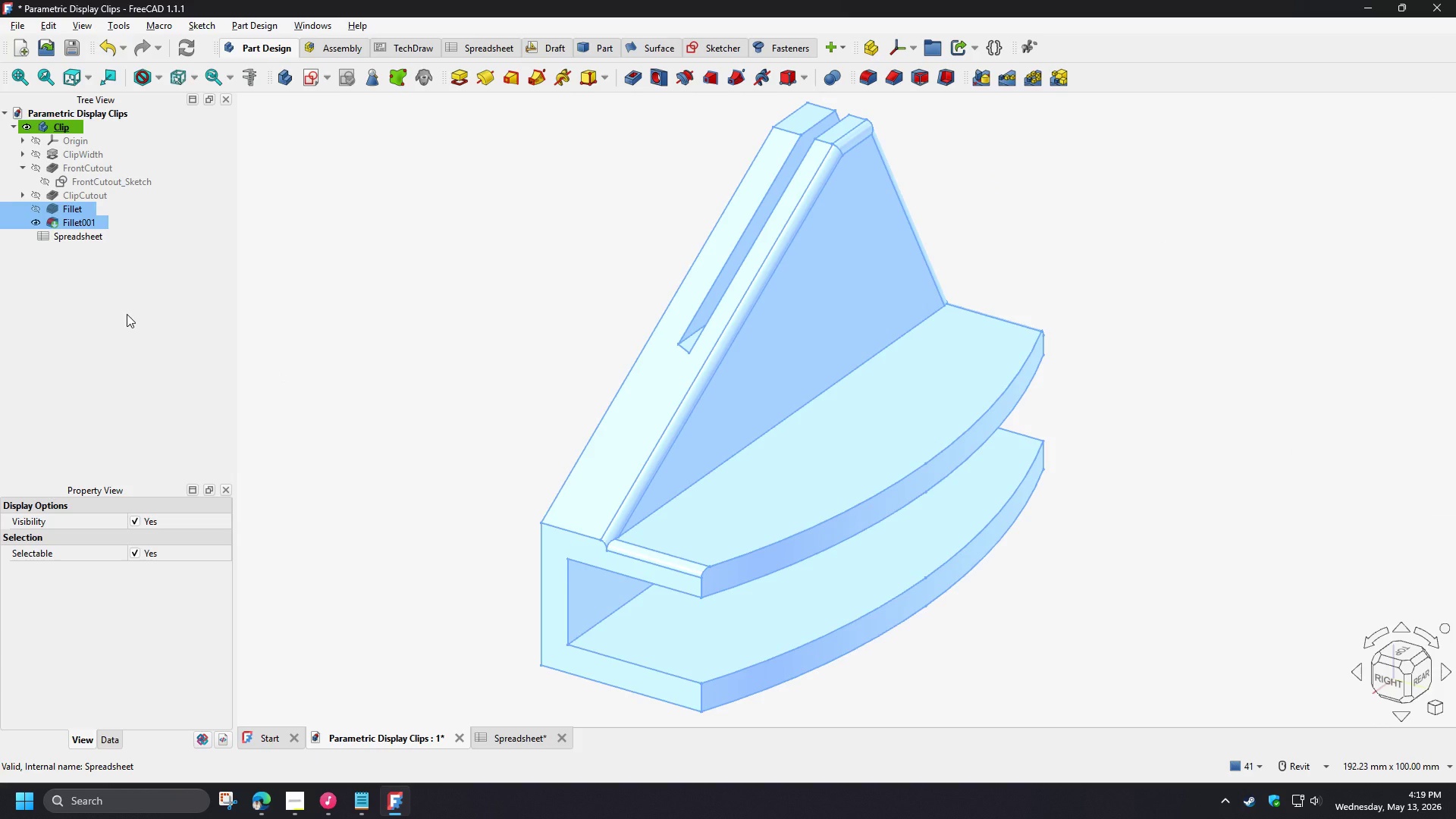 
key(Delete)
 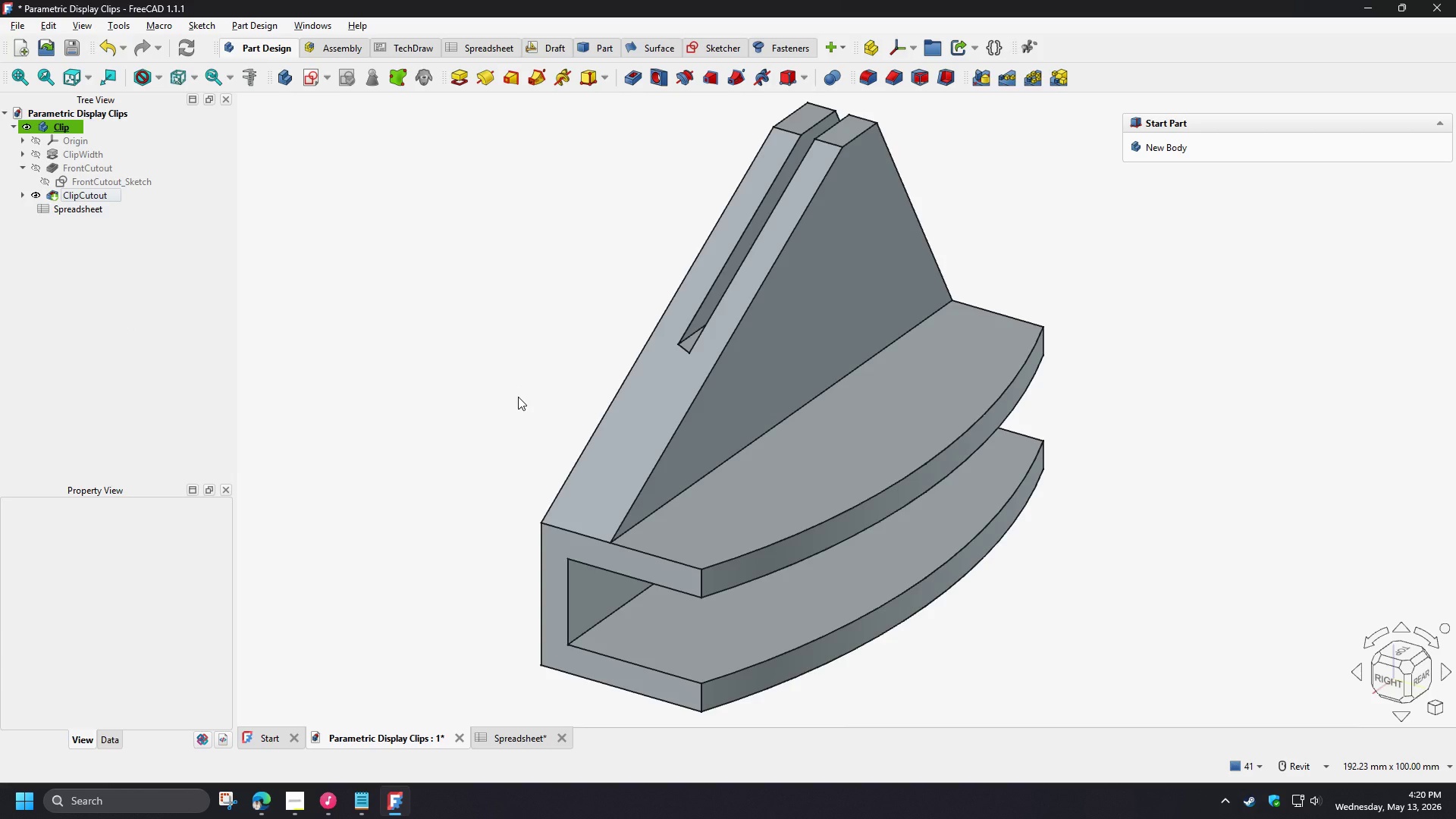 
wait(16.83)
 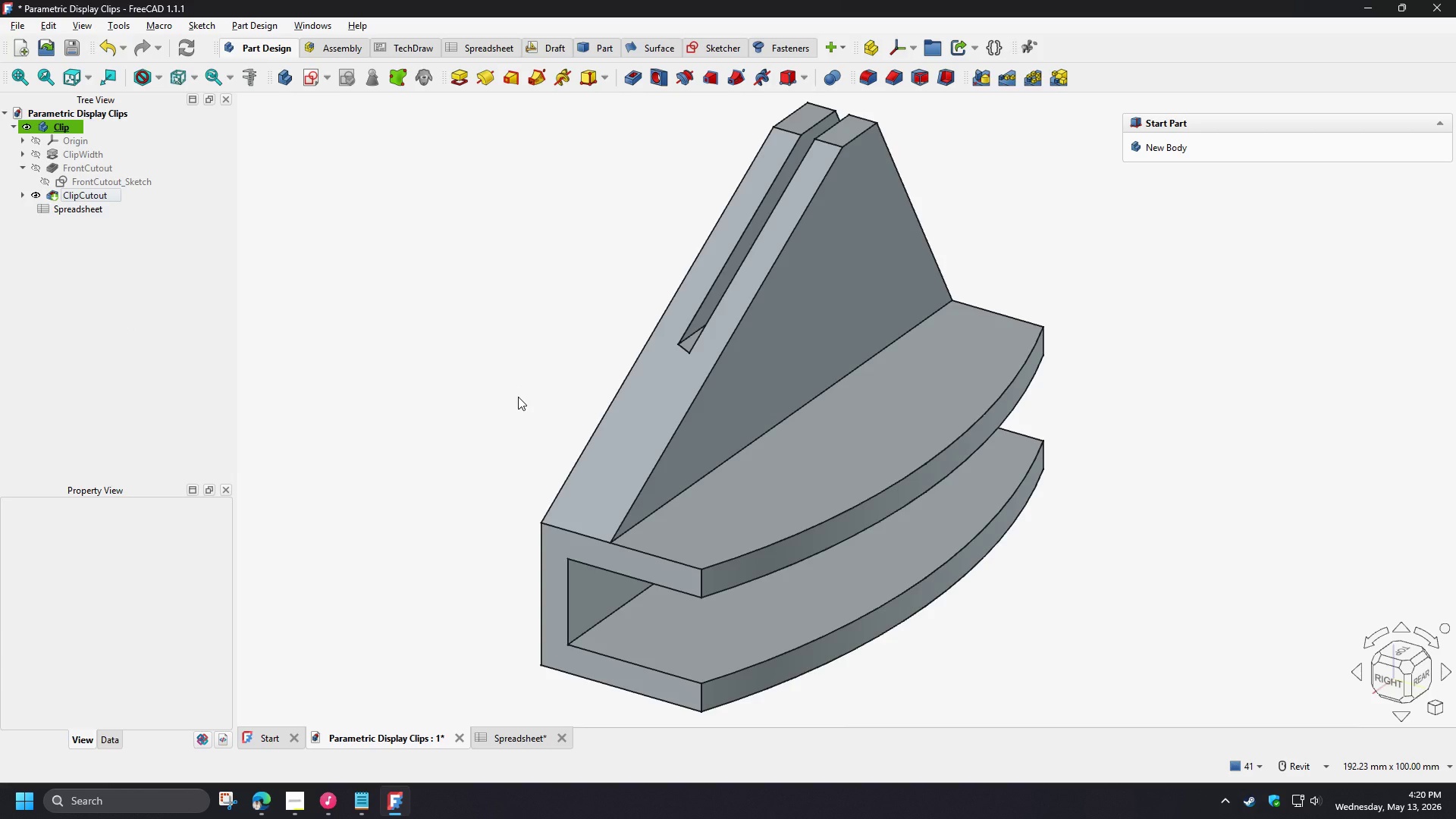 
double_click([83, 170])
 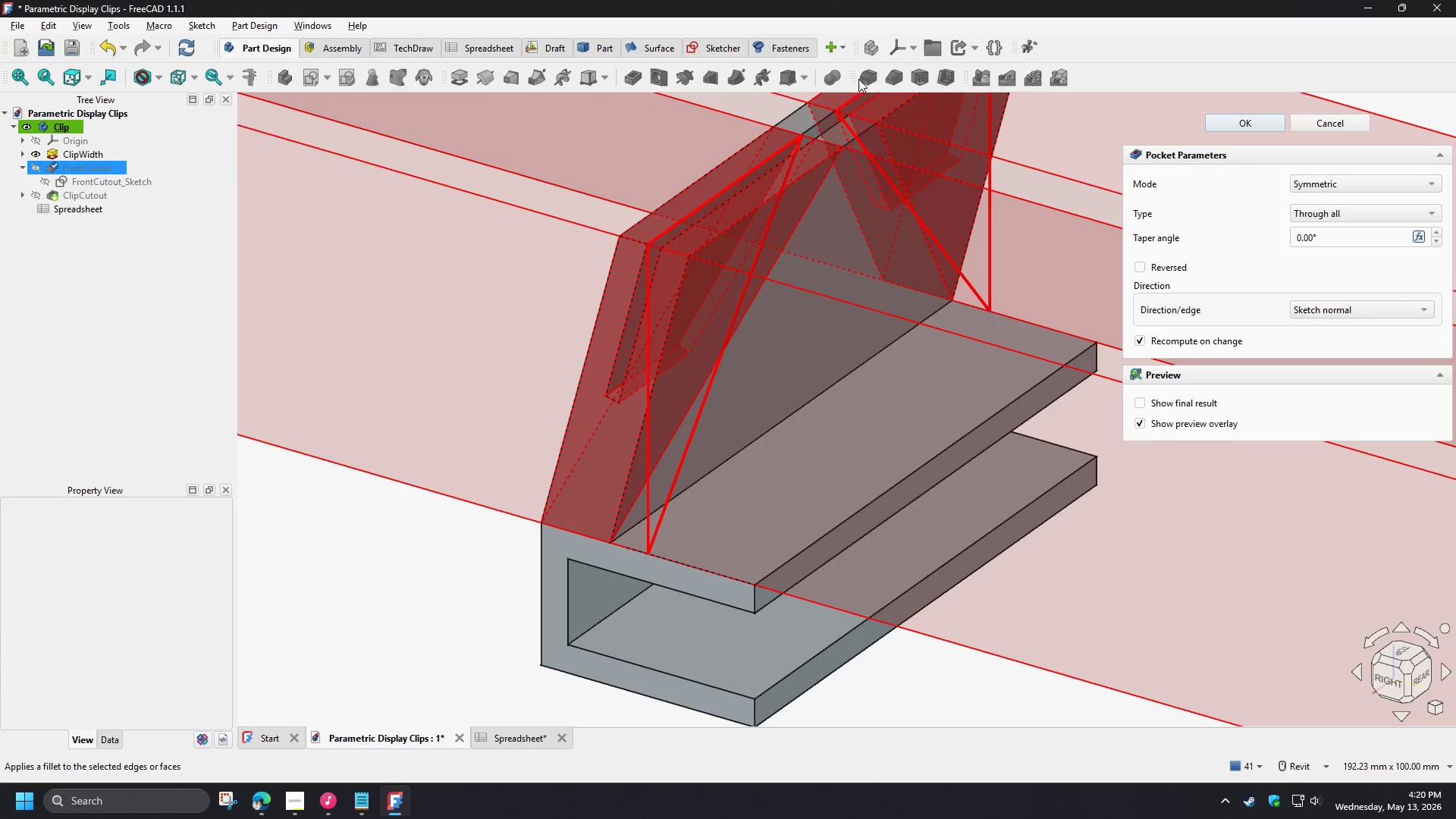 
left_click([1323, 126])
 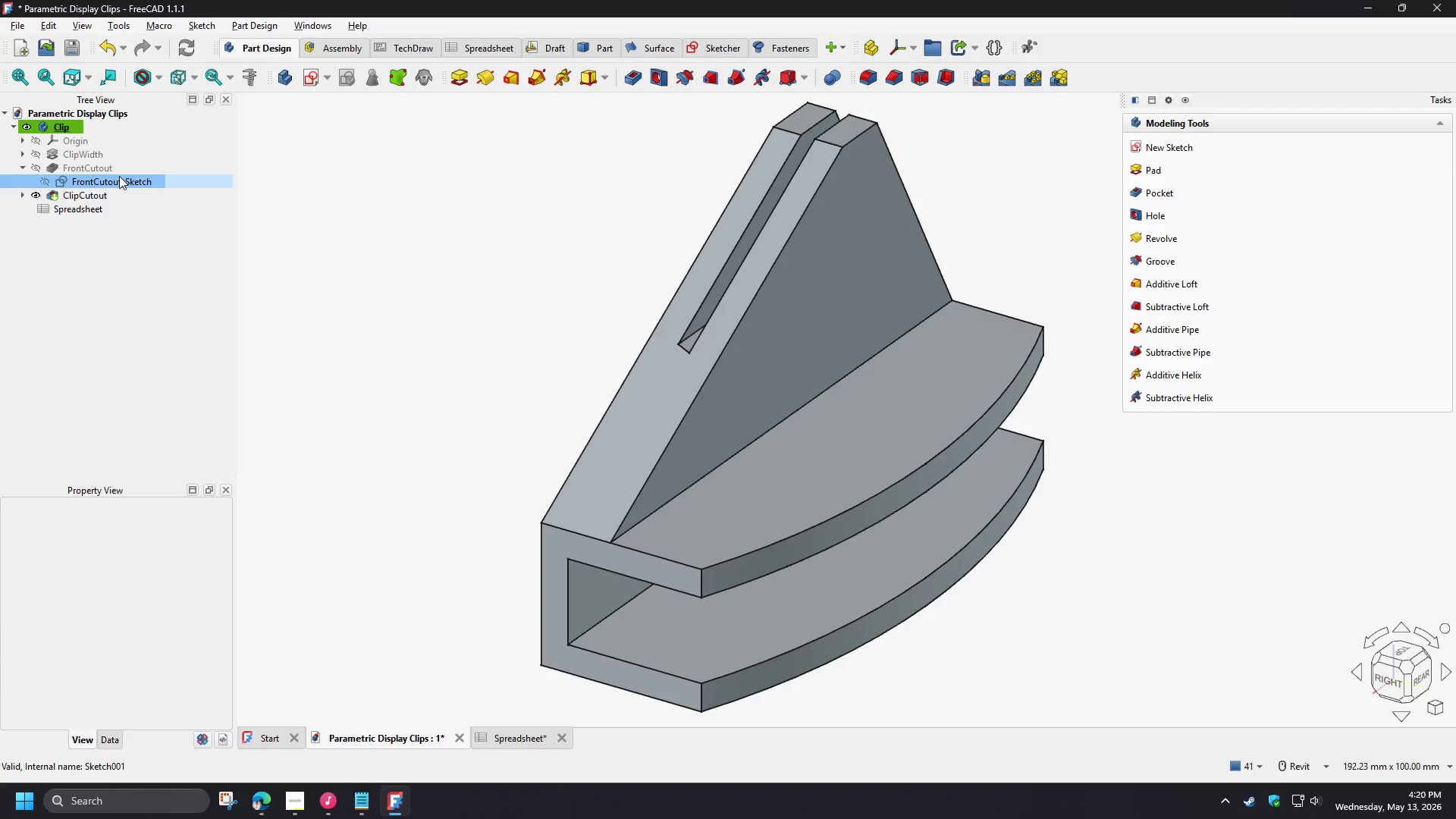 
double_click([119, 176])
 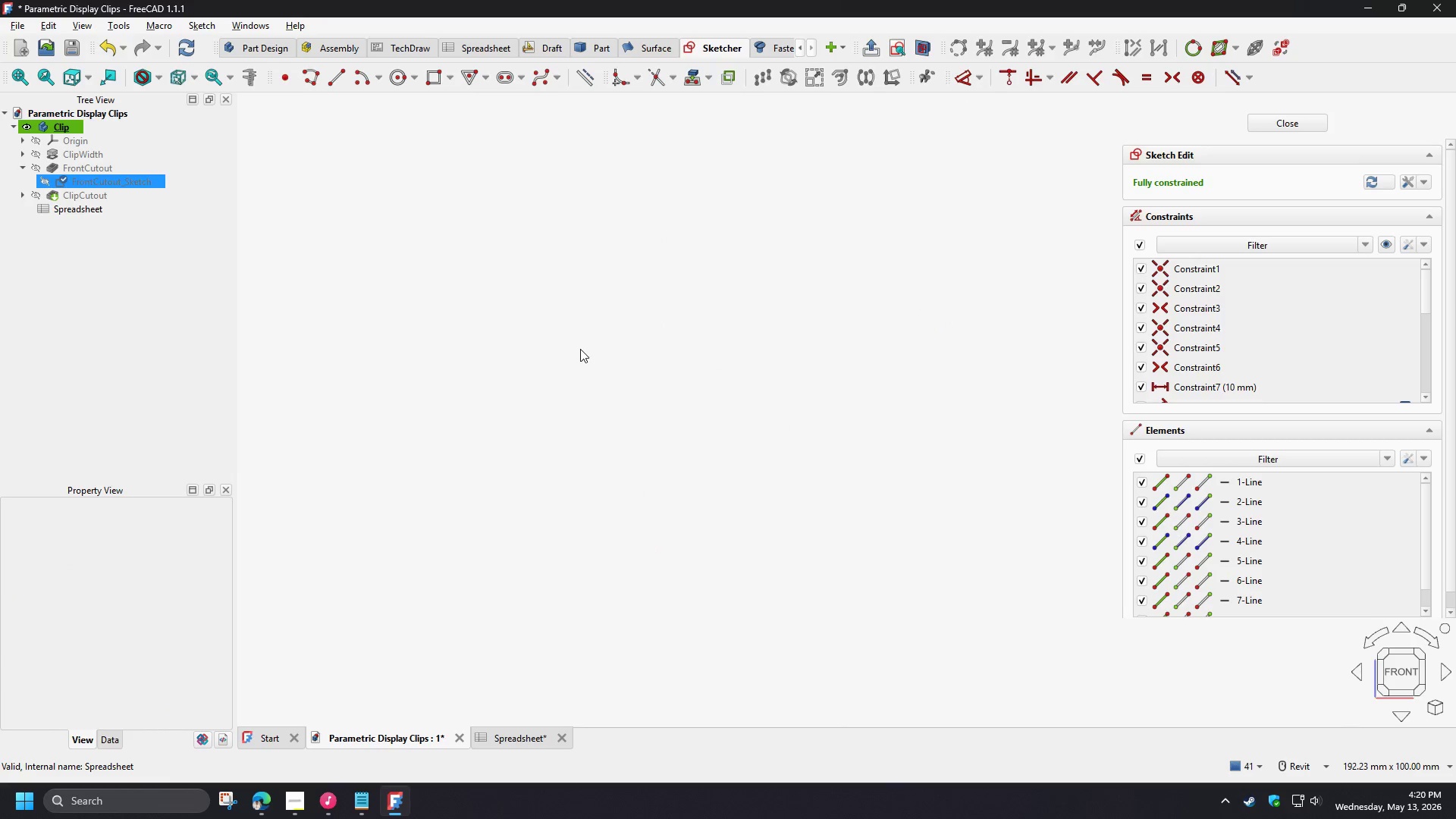 
scroll: coordinate [742, 431], scroll_direction: down, amount: 9.0
 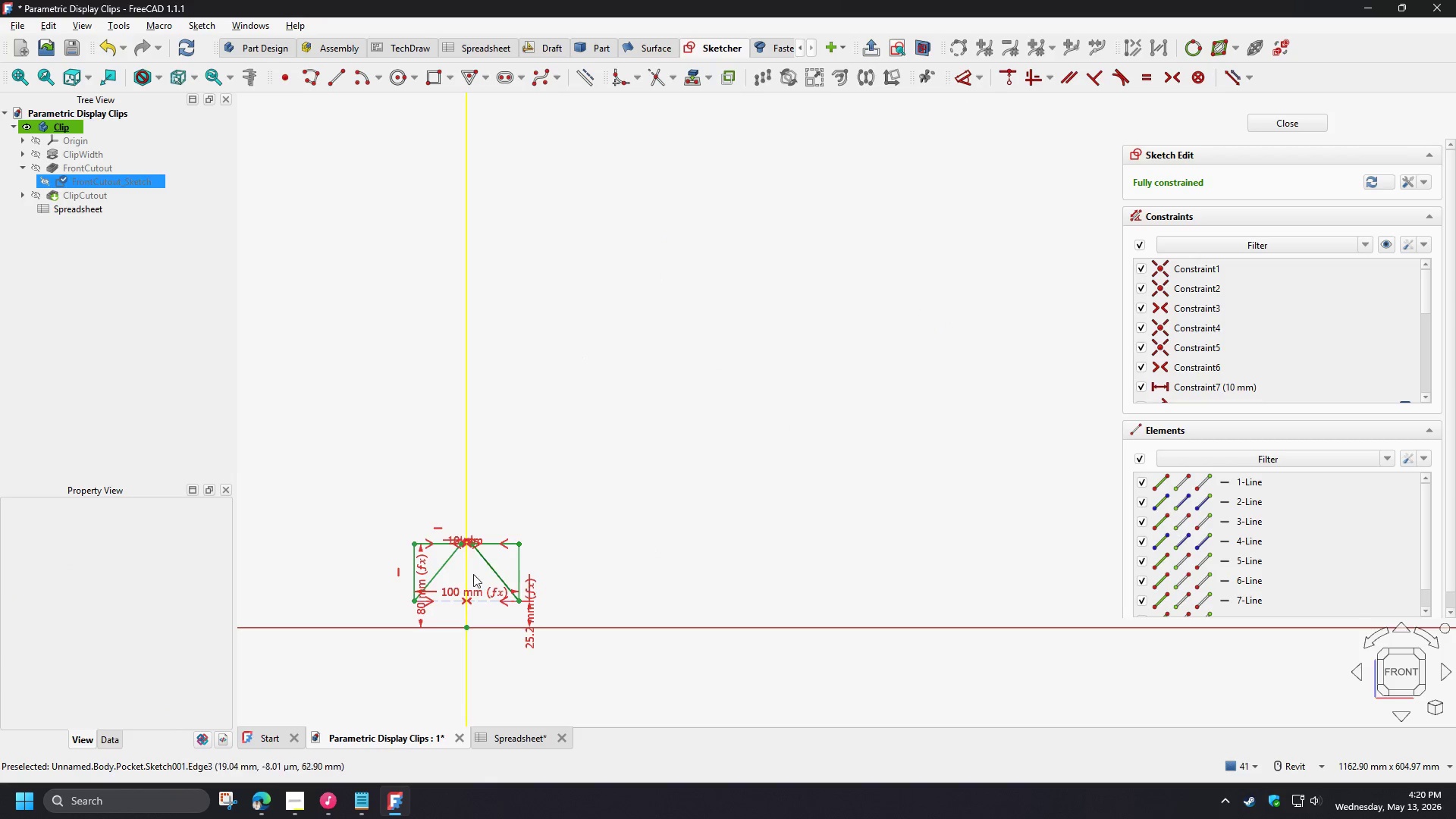 
scroll: coordinate [394, 607], scroll_direction: up, amount: 10.0
 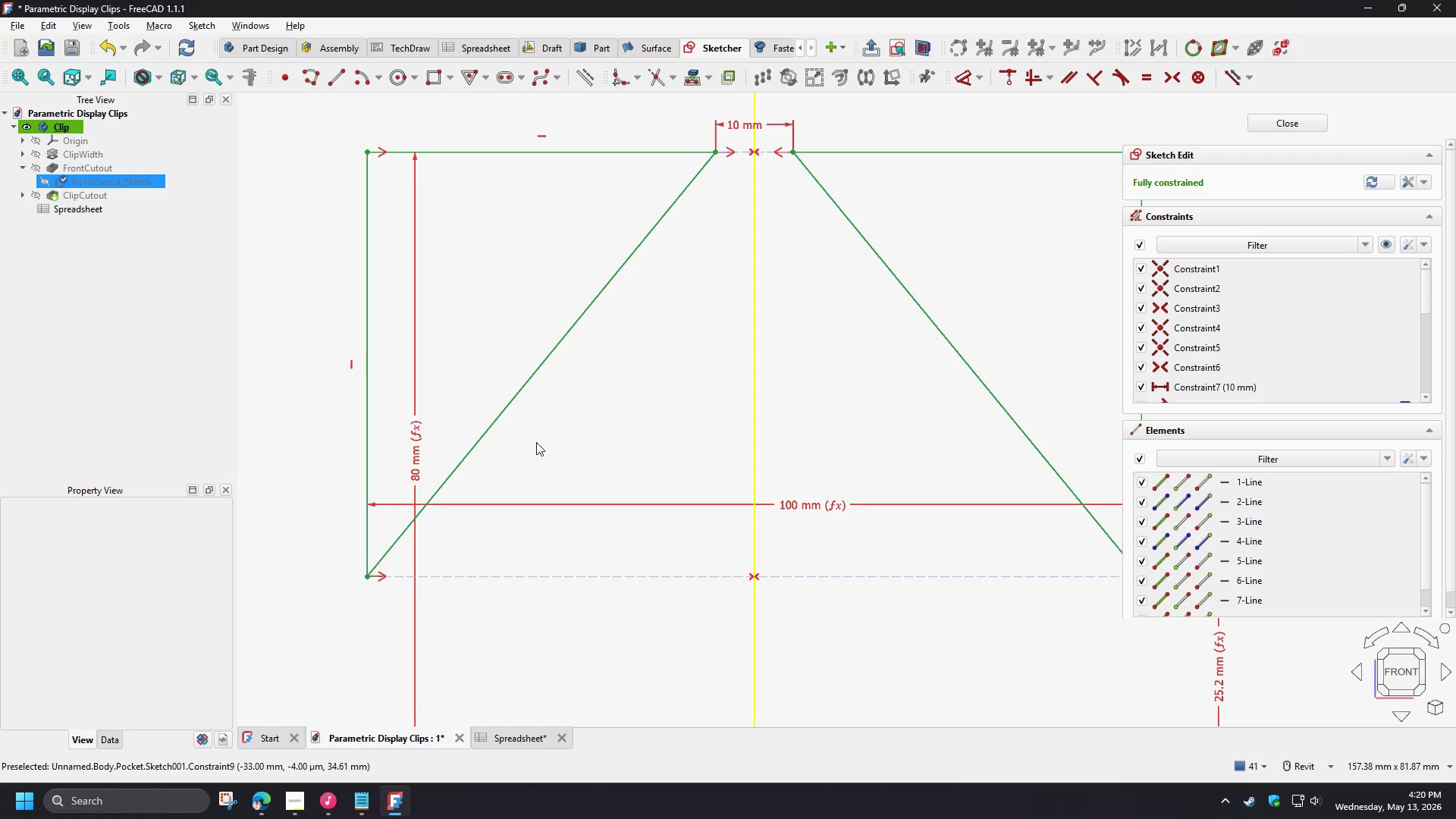 
wait(9.22)
 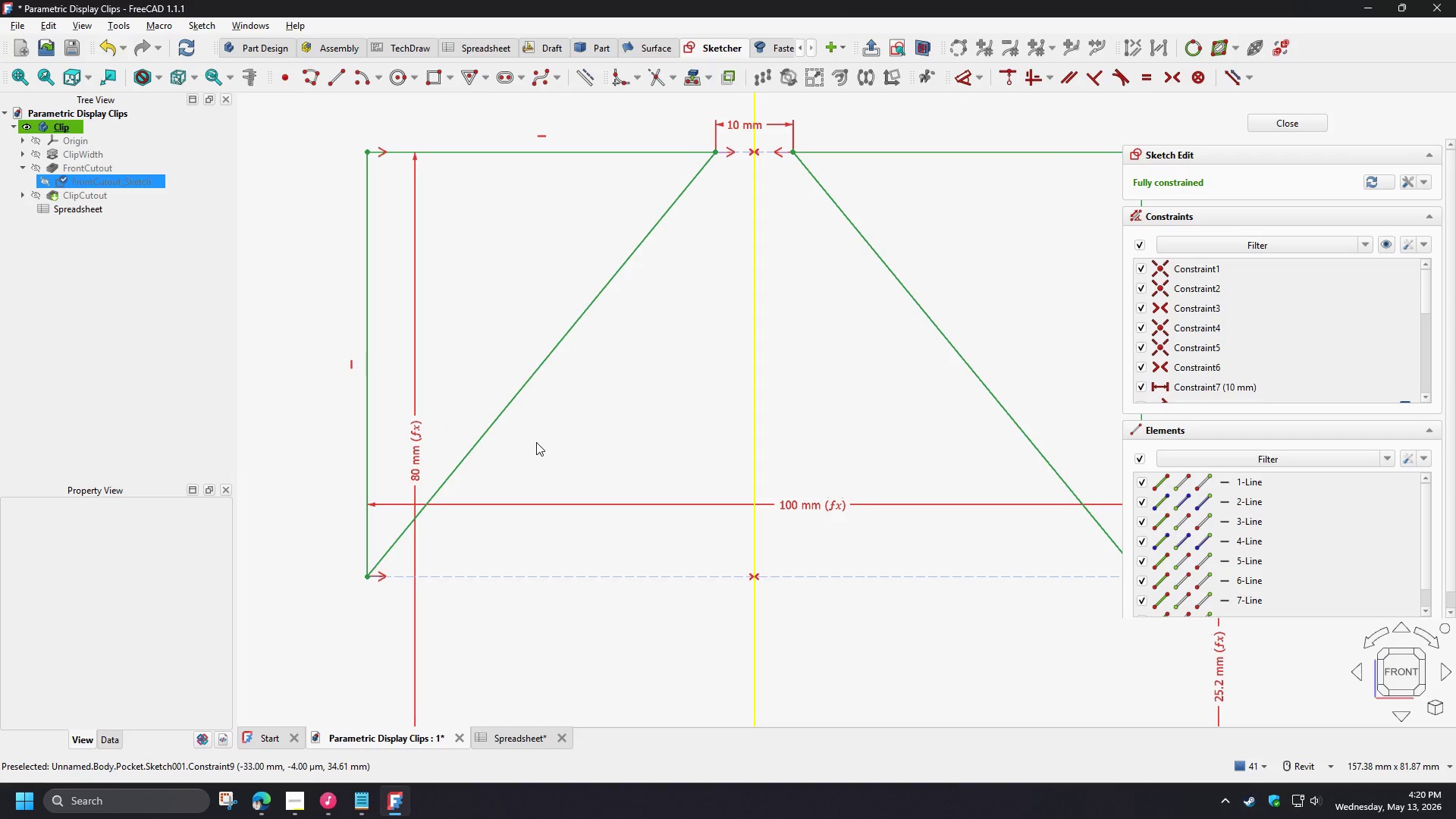 
scroll: coordinate [367, 554], scroll_direction: up, amount: 3.0
 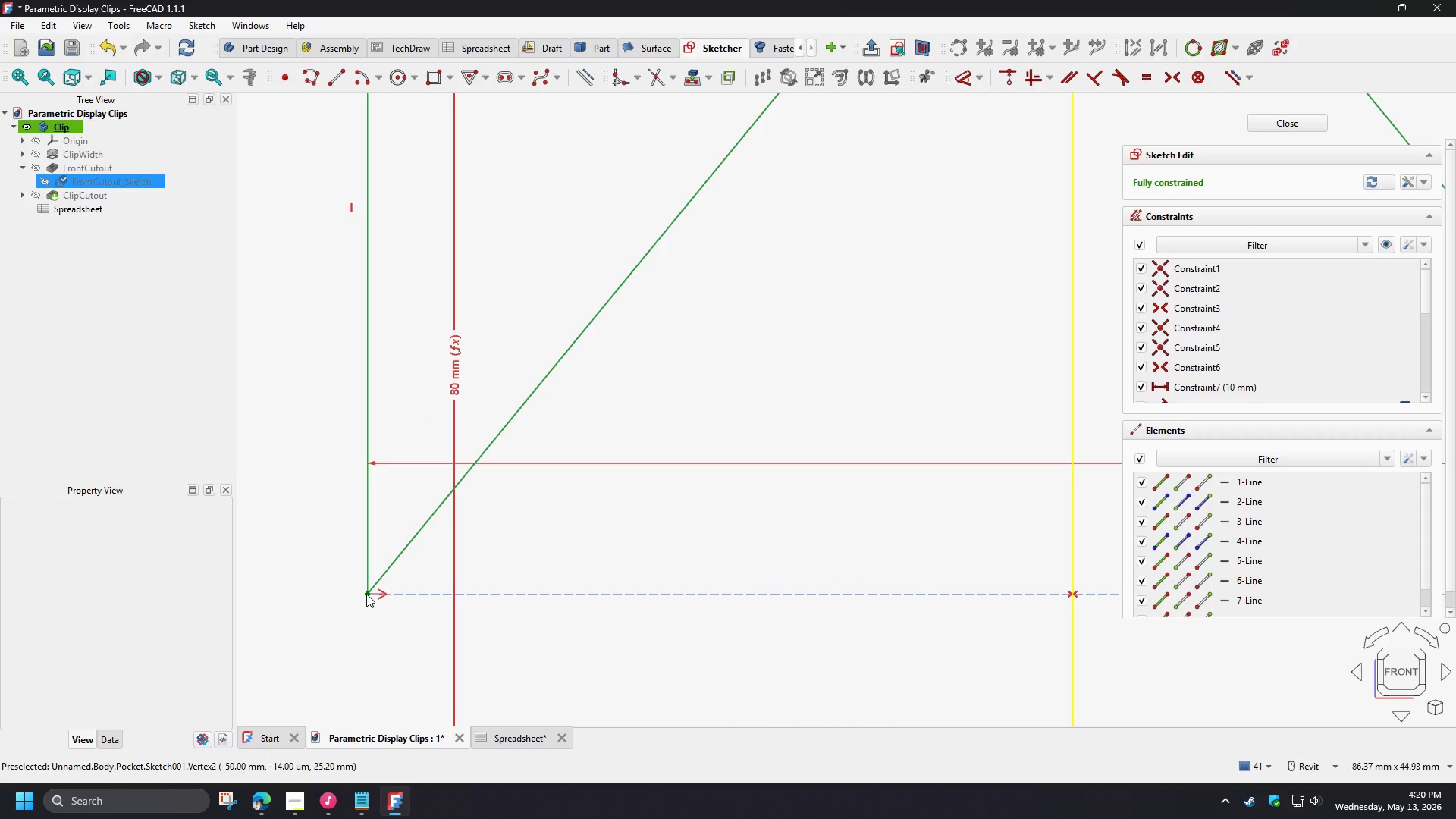 
left_click([404, 553])
 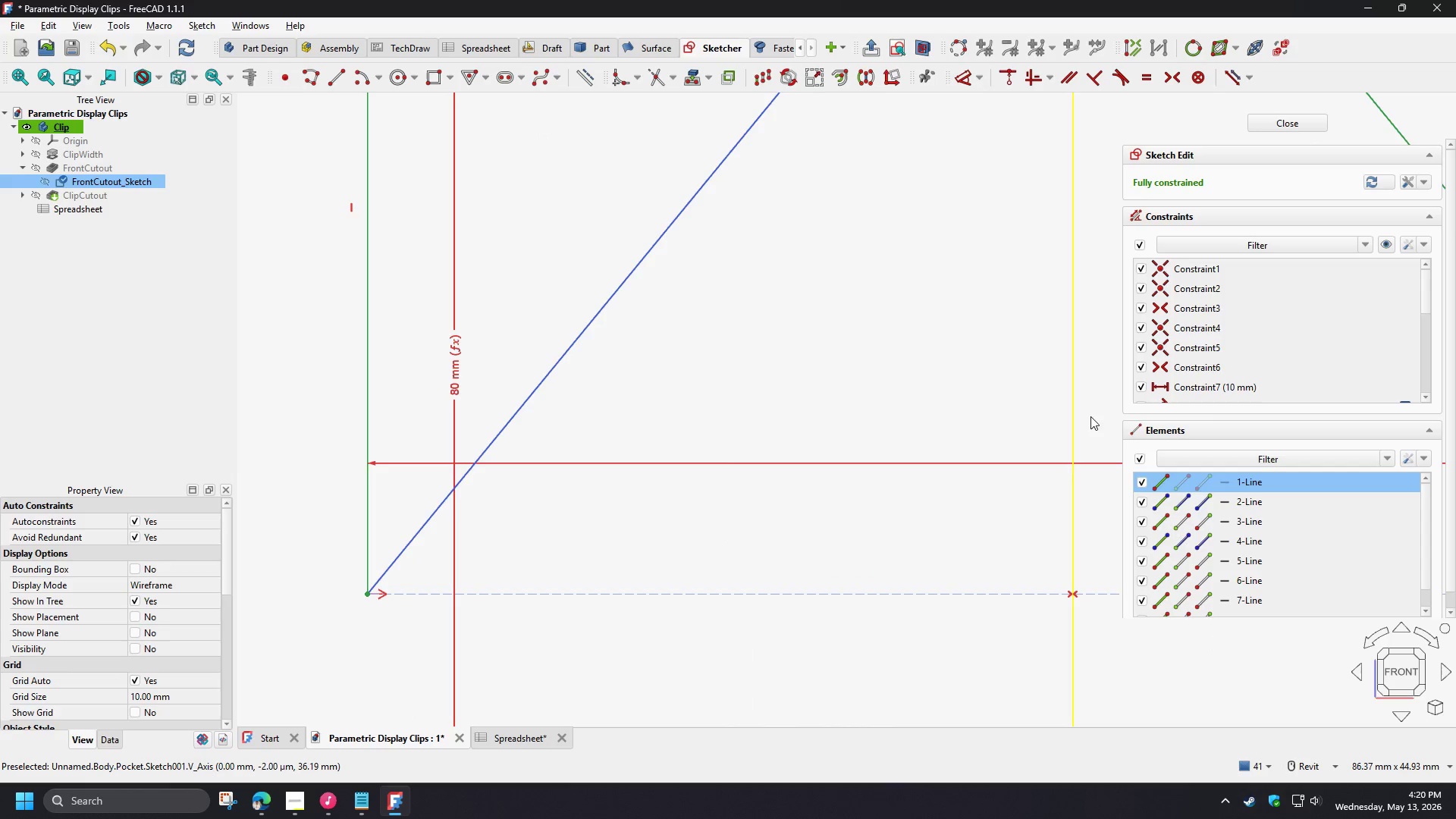 
right_click([589, 535])
 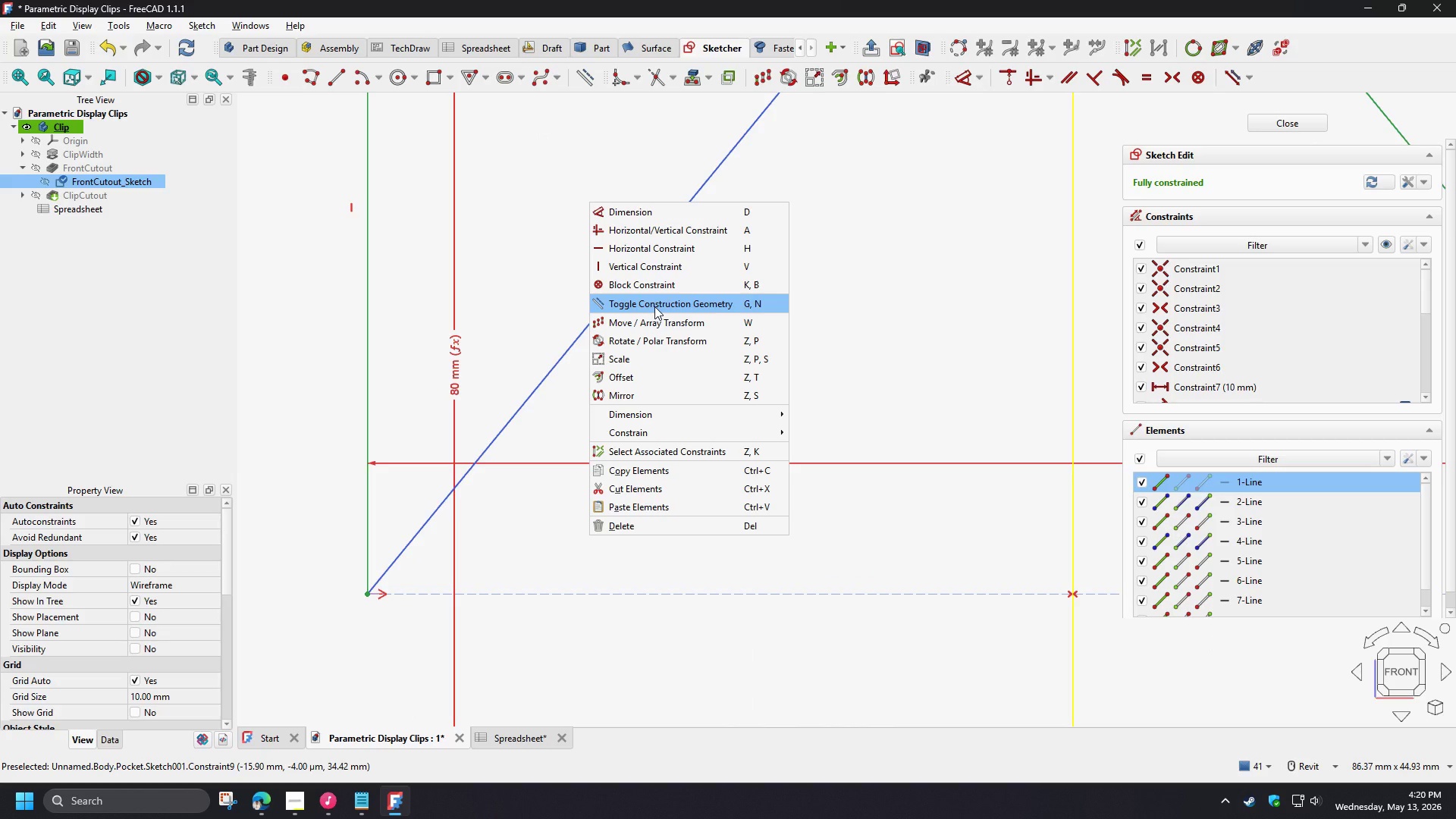 
wait(5.94)
 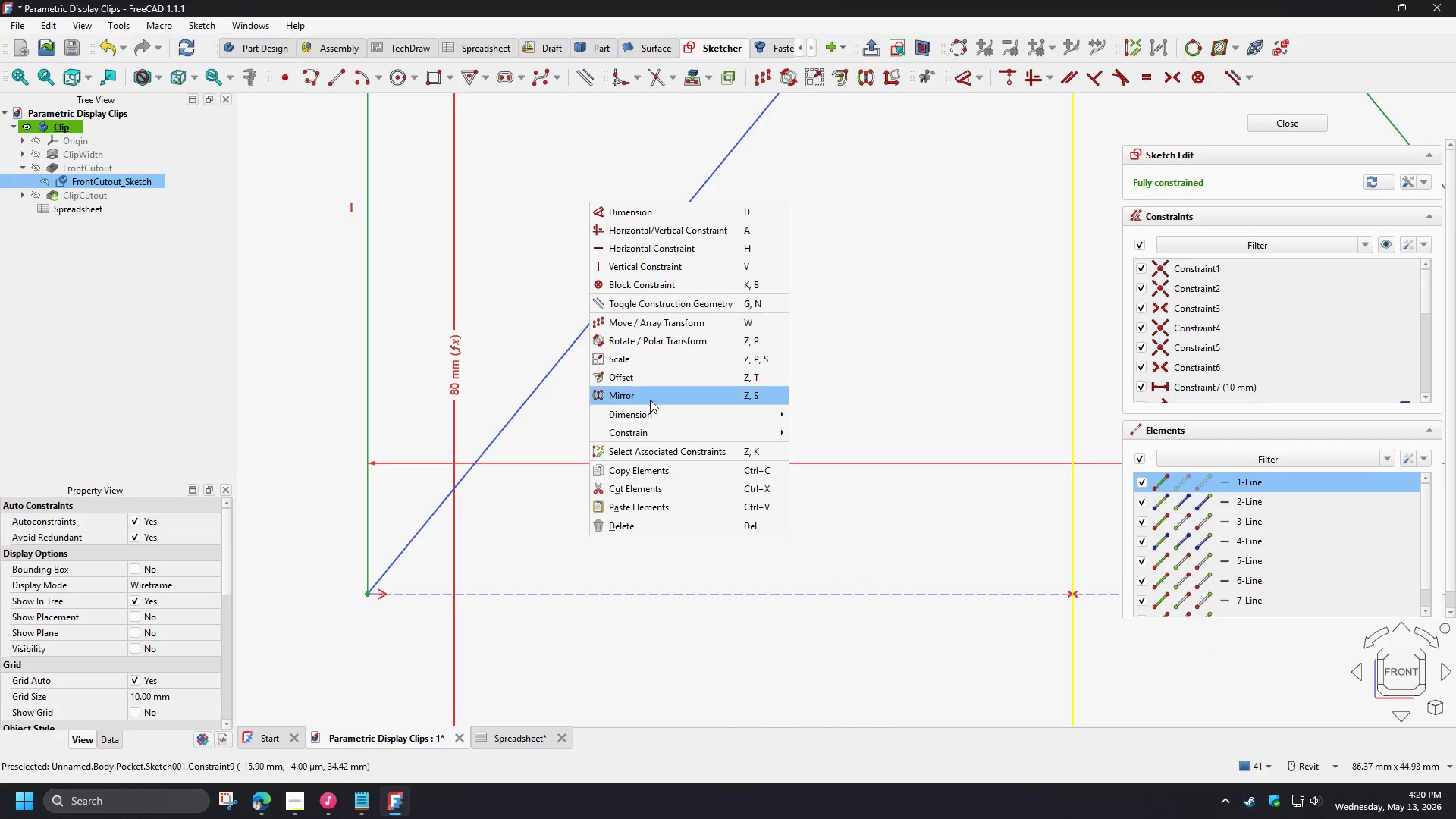 
scroll: coordinate [491, 628], scroll_direction: down, amount: 4.0
 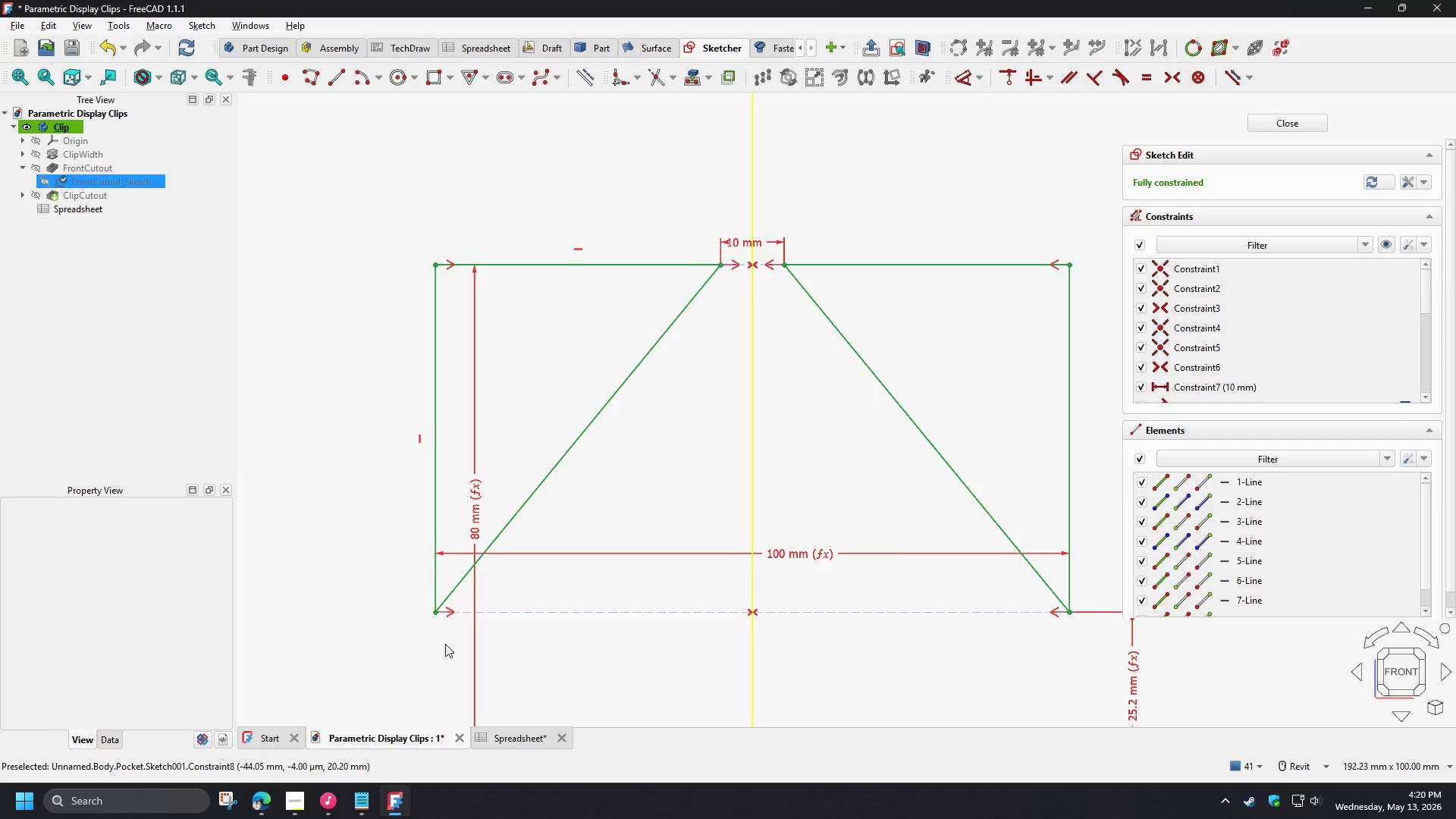 
scroll: coordinate [457, 593], scroll_direction: up, amount: 5.0
 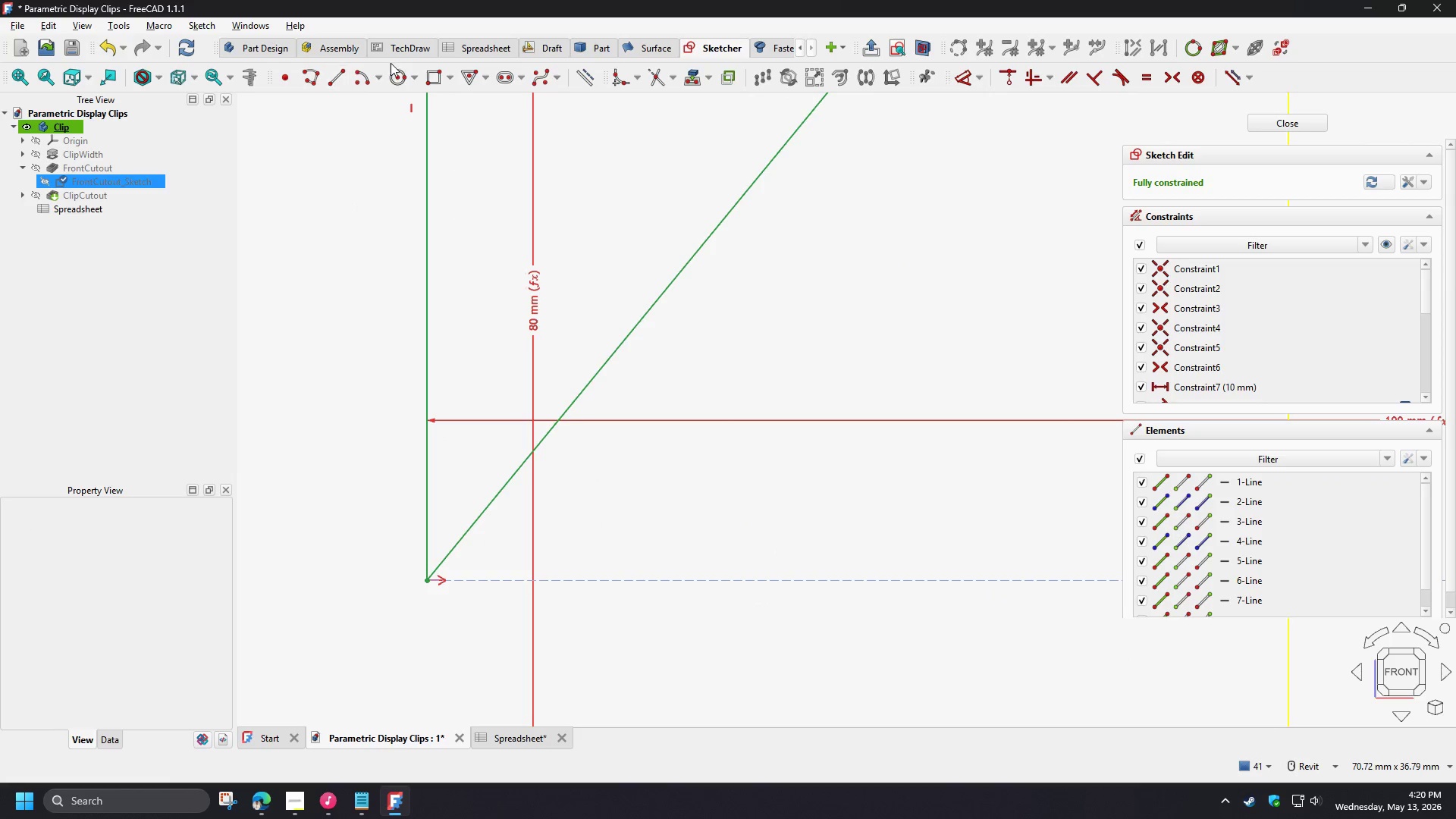 
left_click([400, 74])
 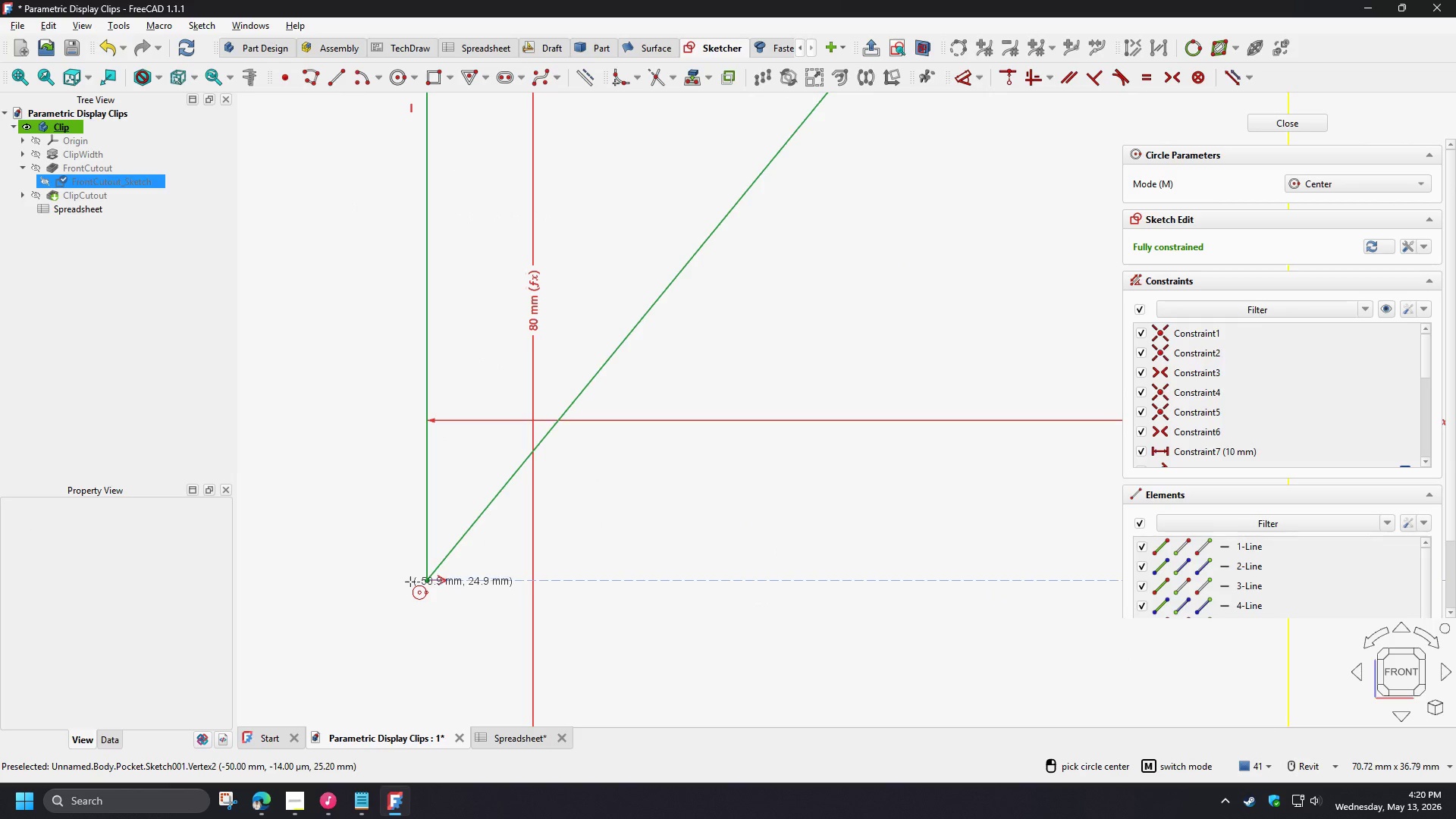 
left_click([452, 641])
 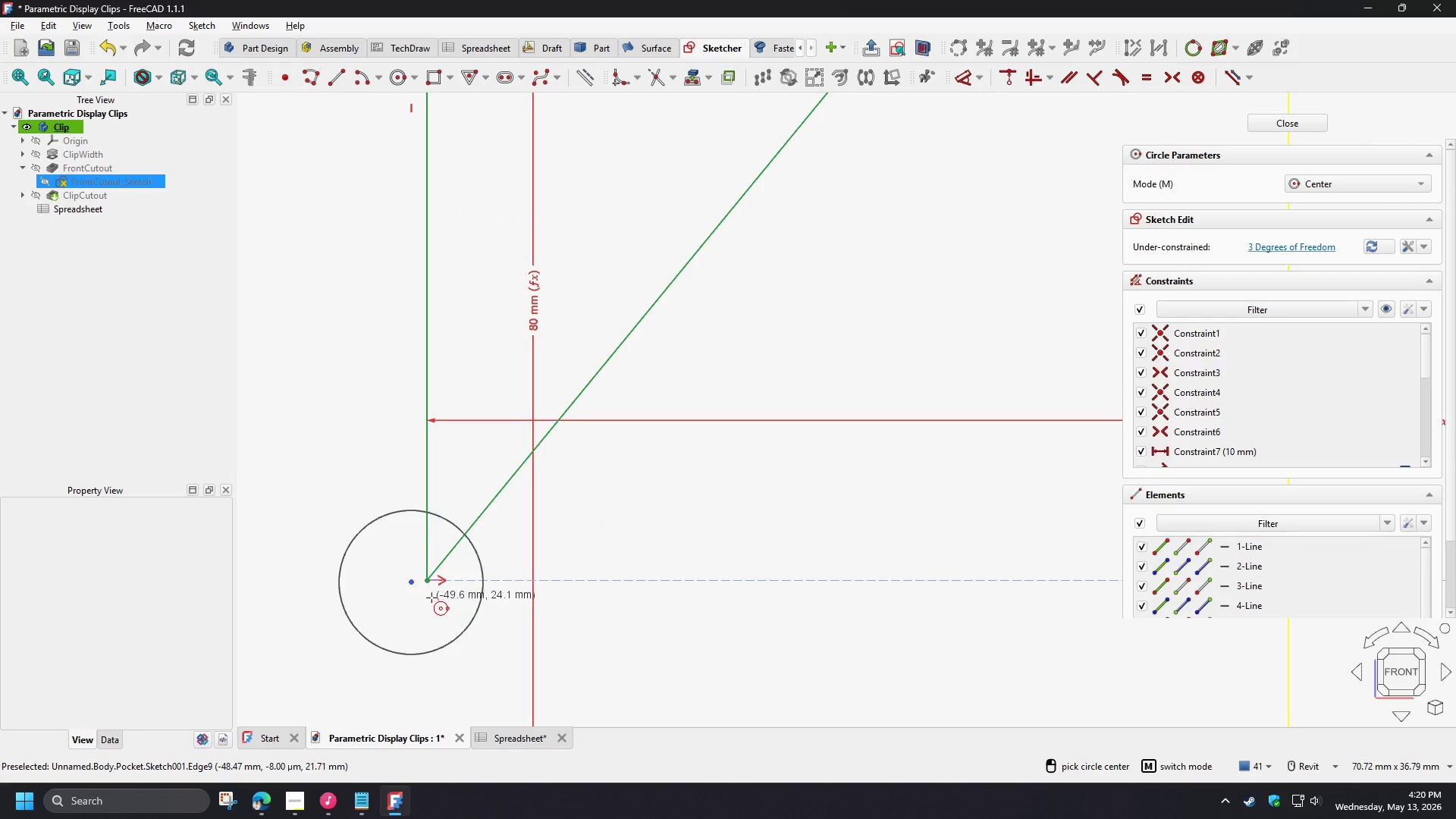 
right_click([433, 600])
 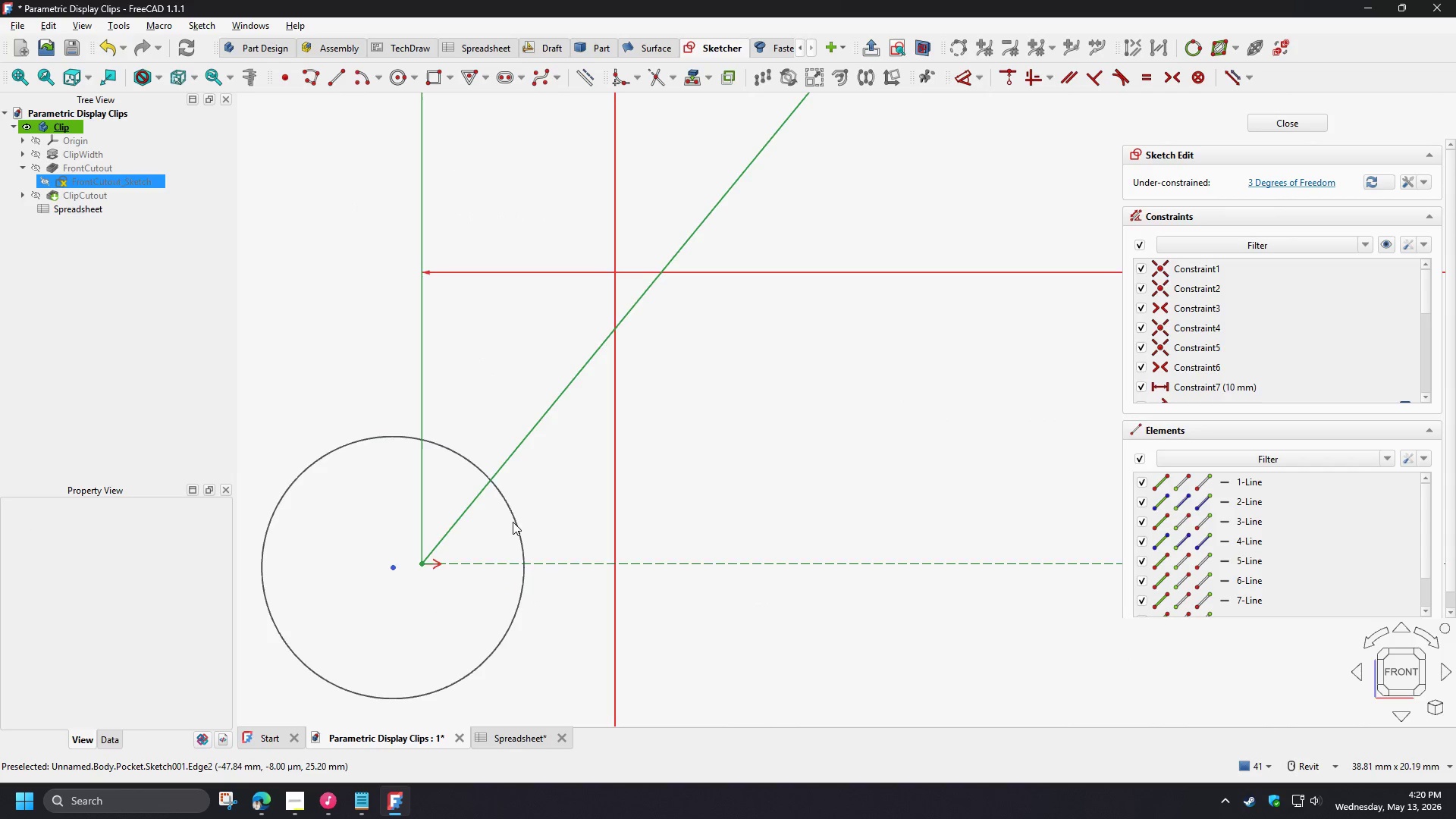 
scroll: coordinate [433, 600], scroll_direction: up, amount: 3.0
 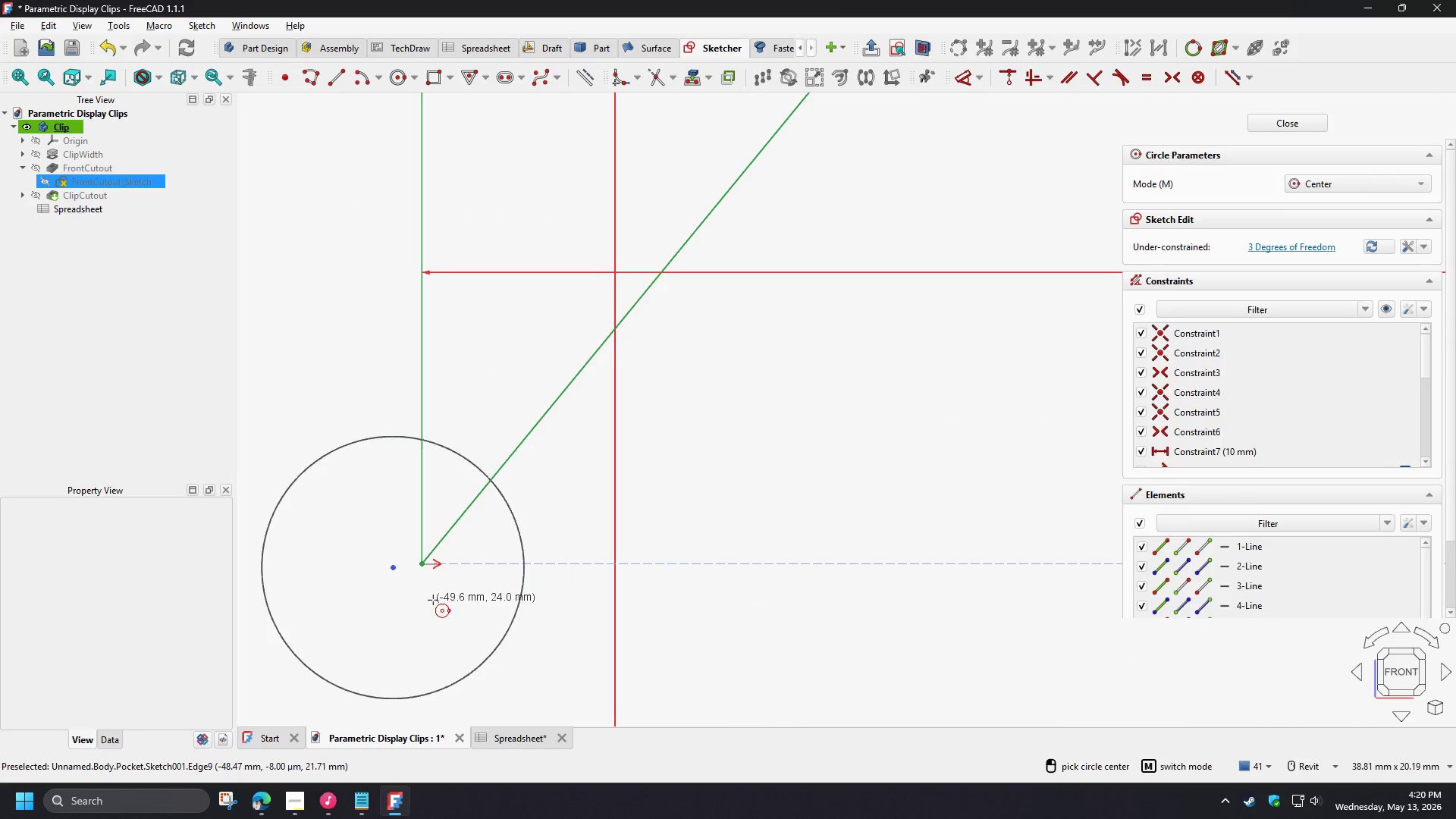 
type(gt)
 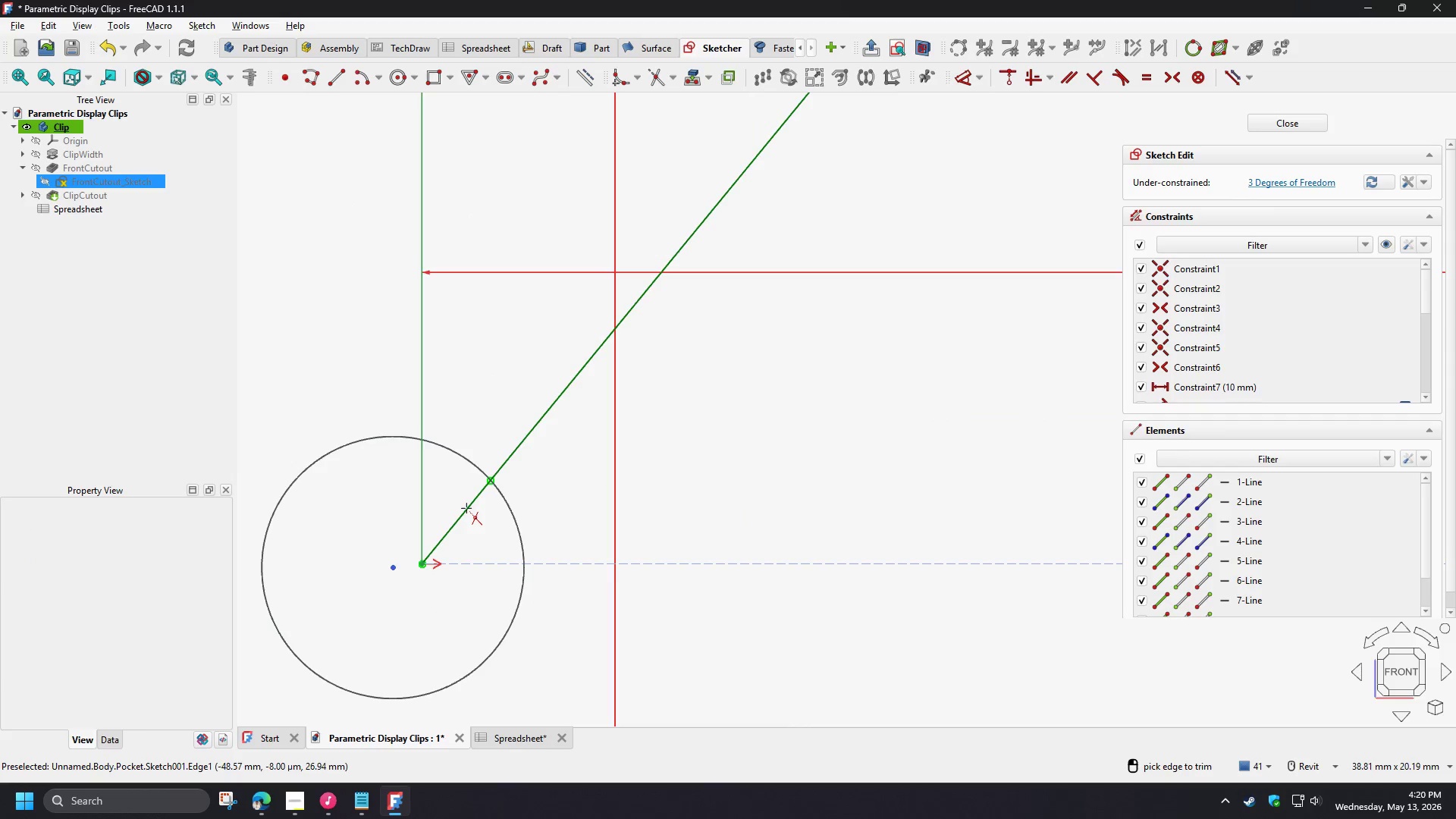 
left_click([466, 508])
 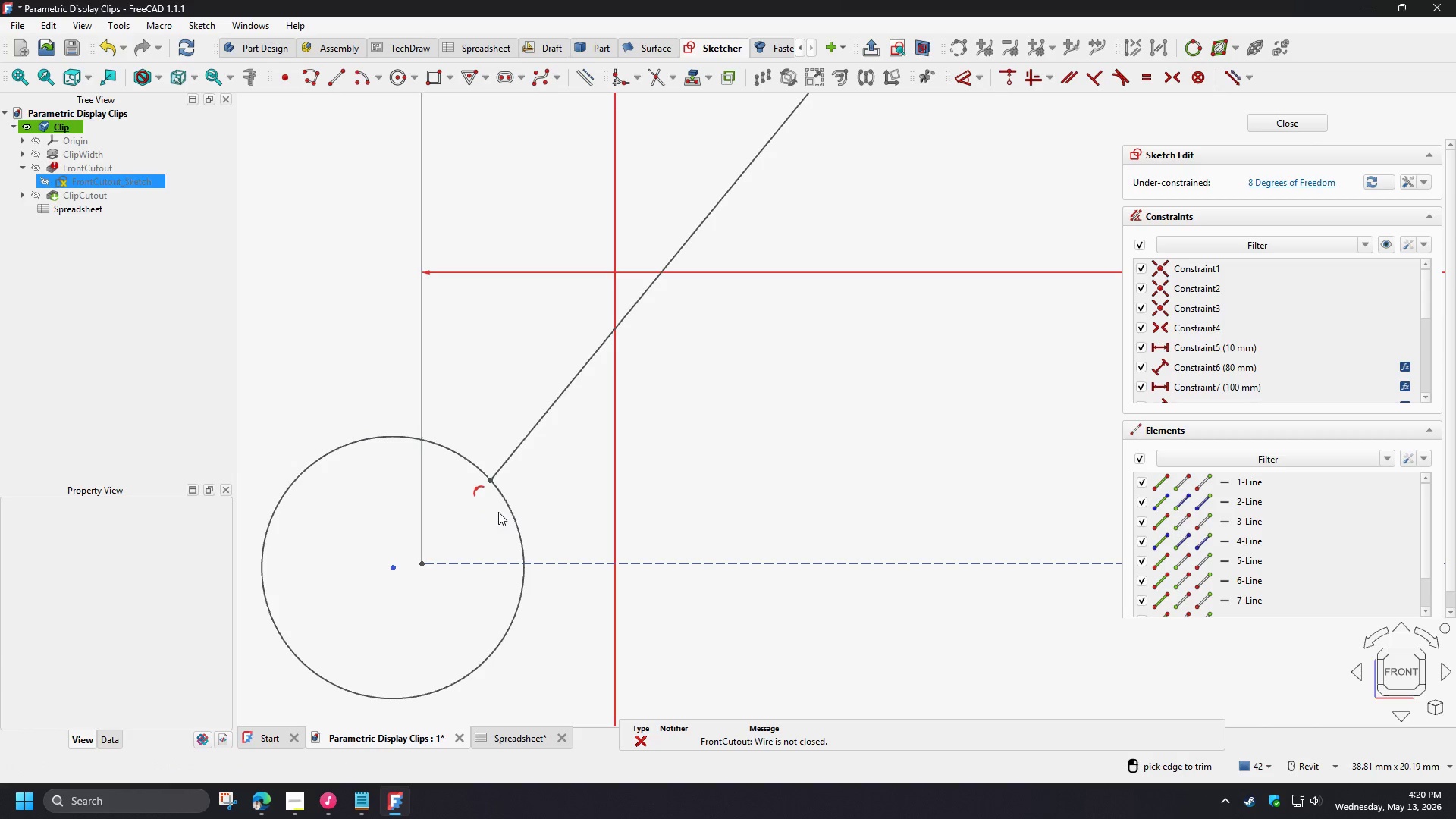 
left_click([505, 509])
 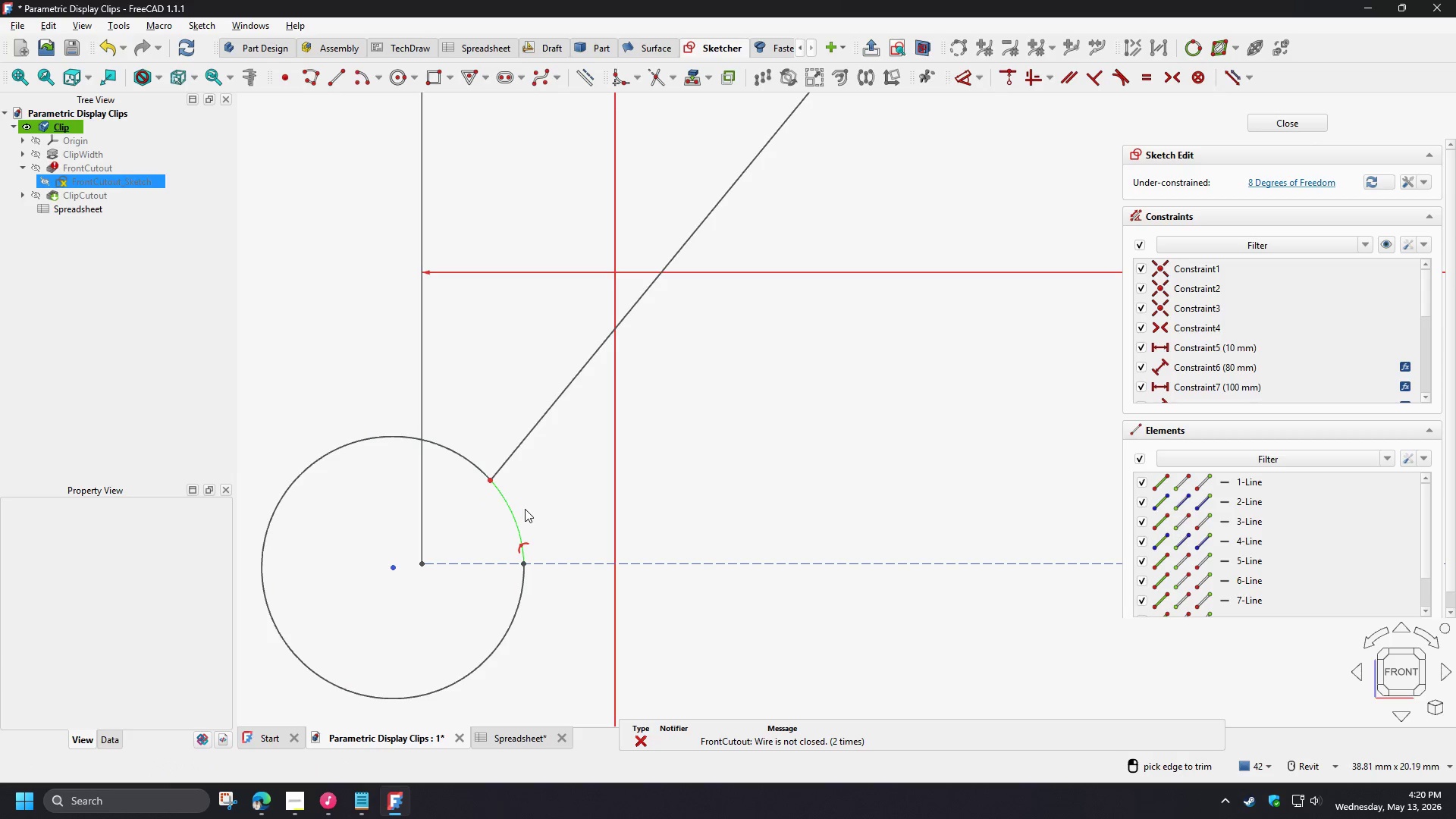 
left_click([528, 507])
 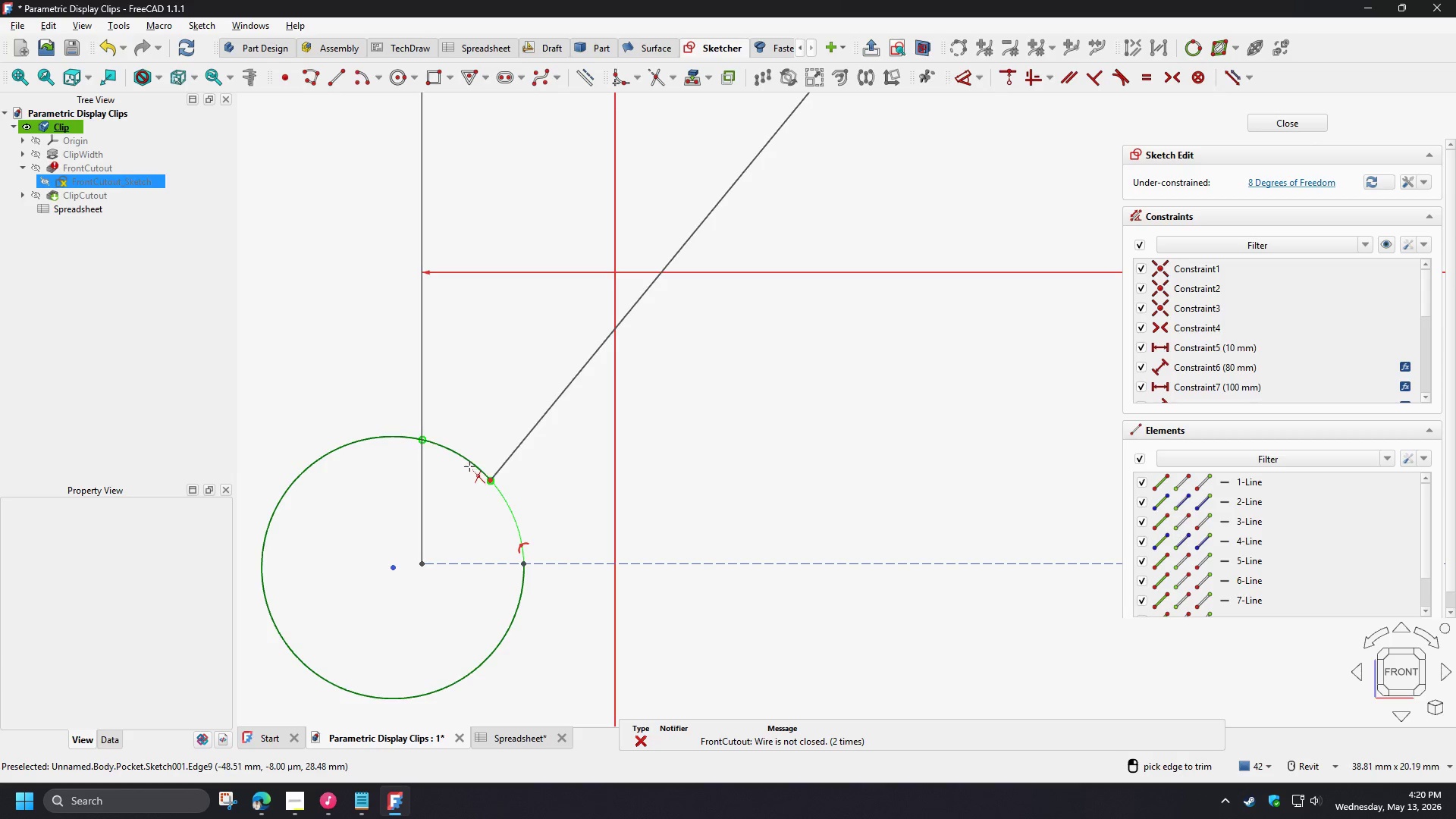 
right_click([466, 487])
 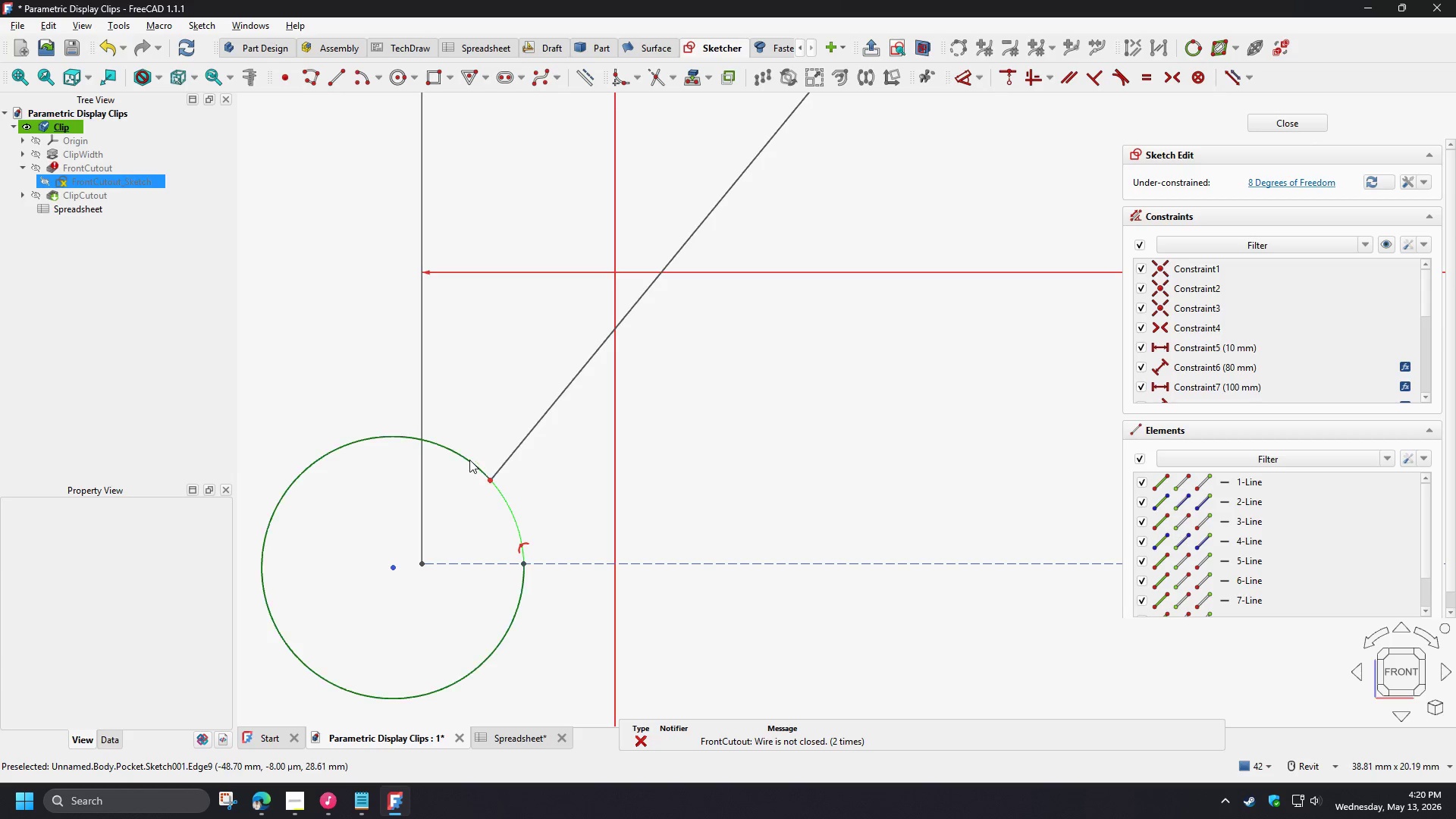 
left_click([469, 457])
 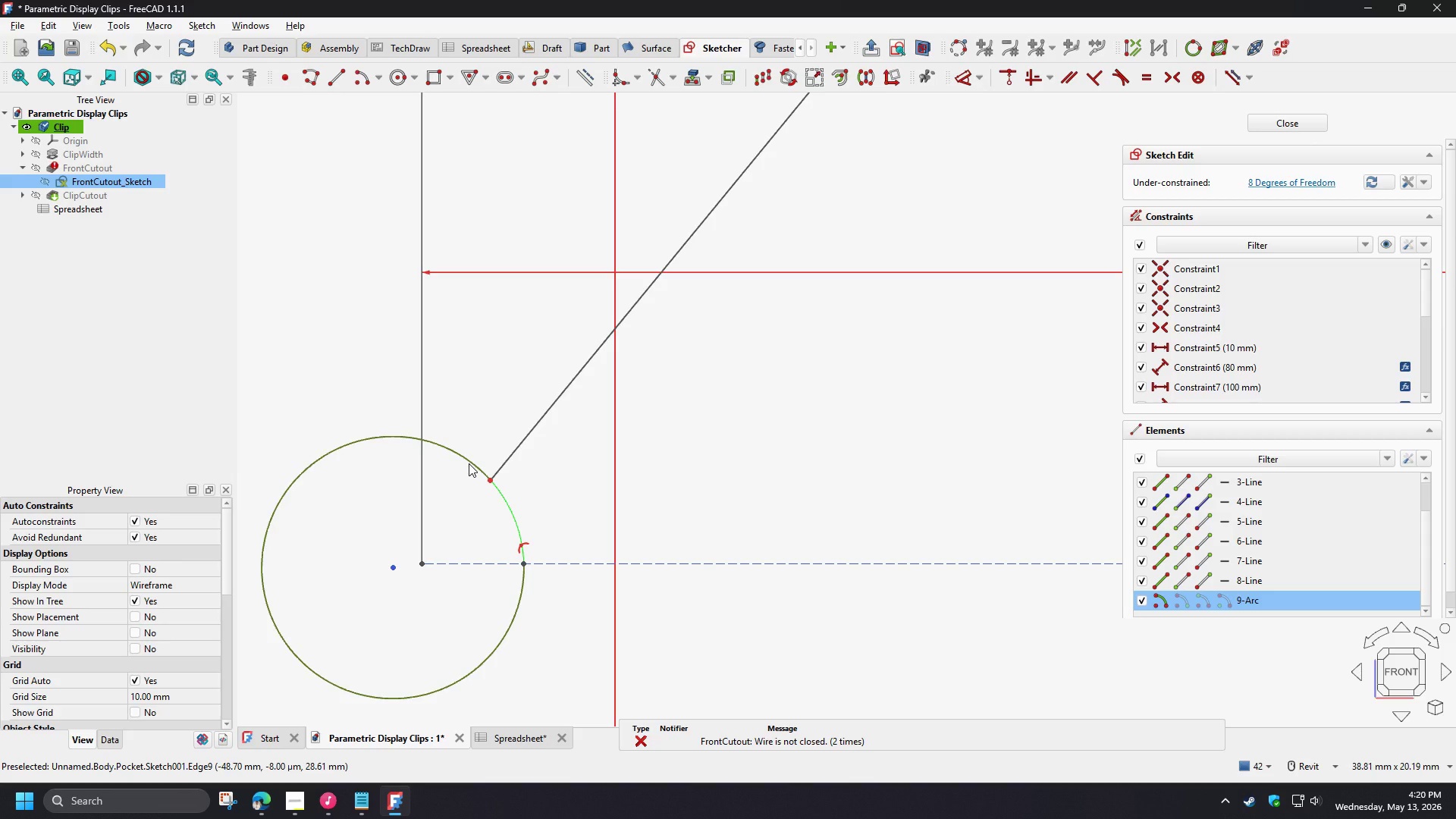 
key(Delete)
 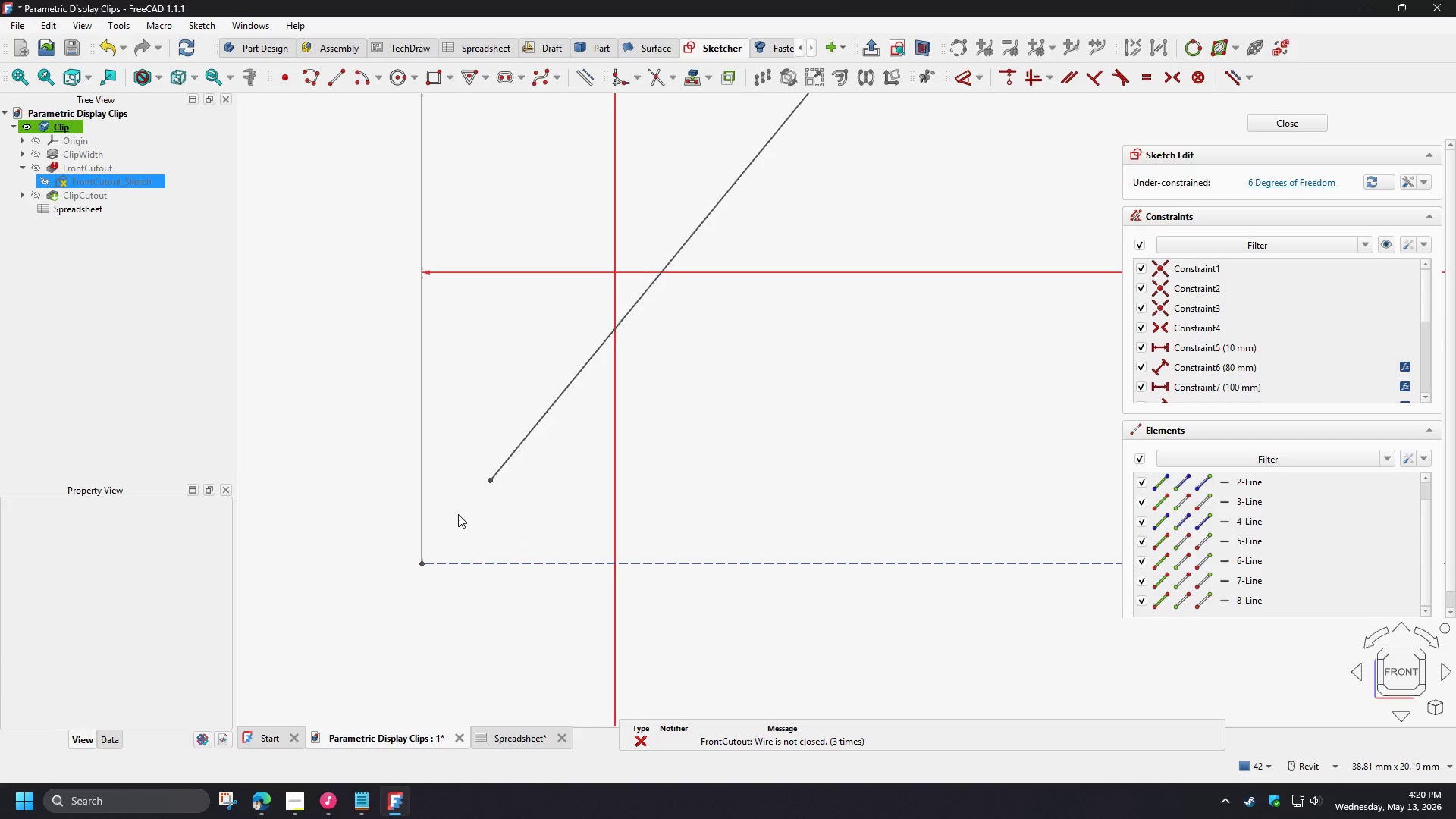 
scroll: coordinate [458, 513], scroll_direction: up, amount: 1.0
 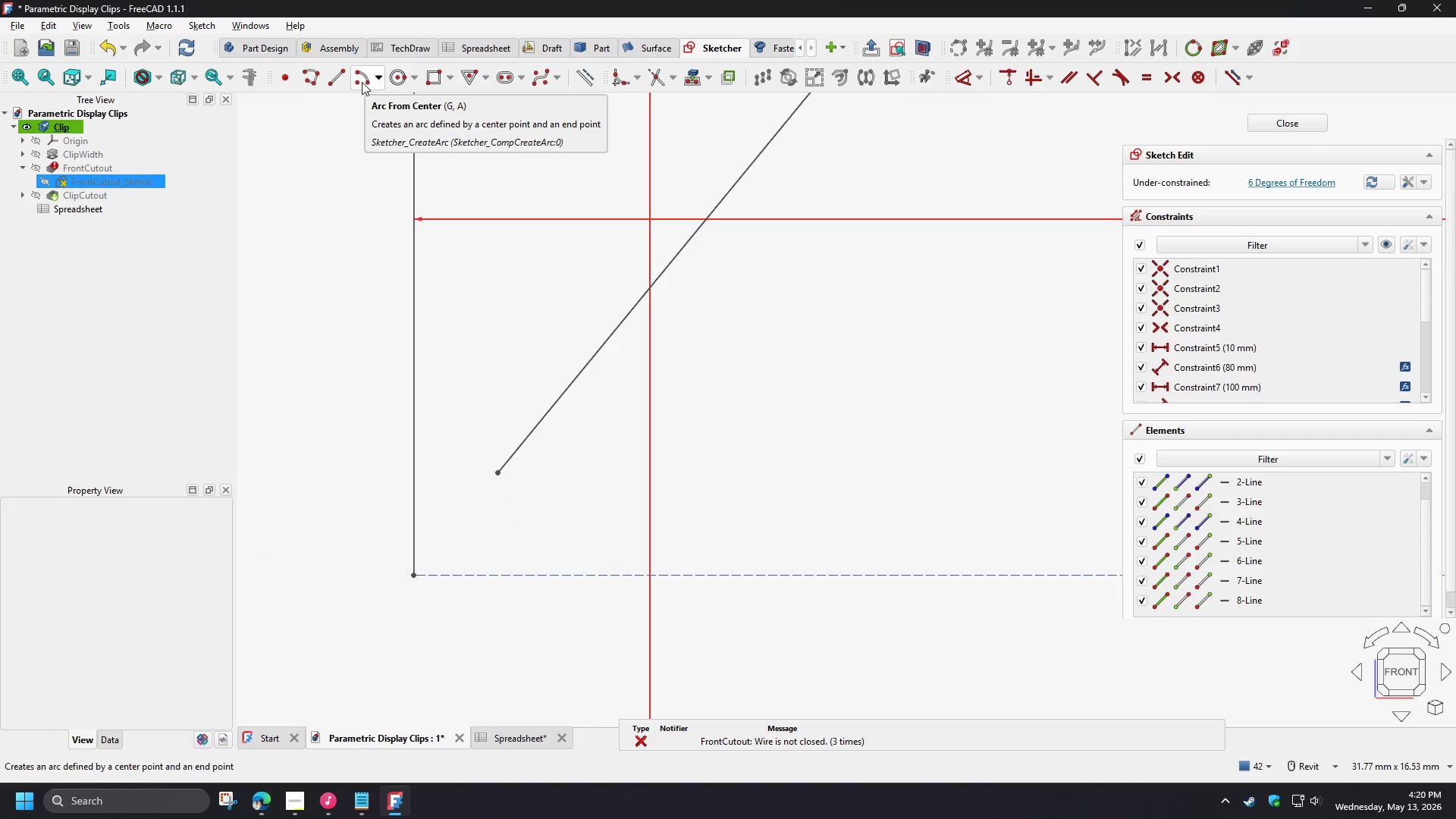 
left_click([312, 85])
 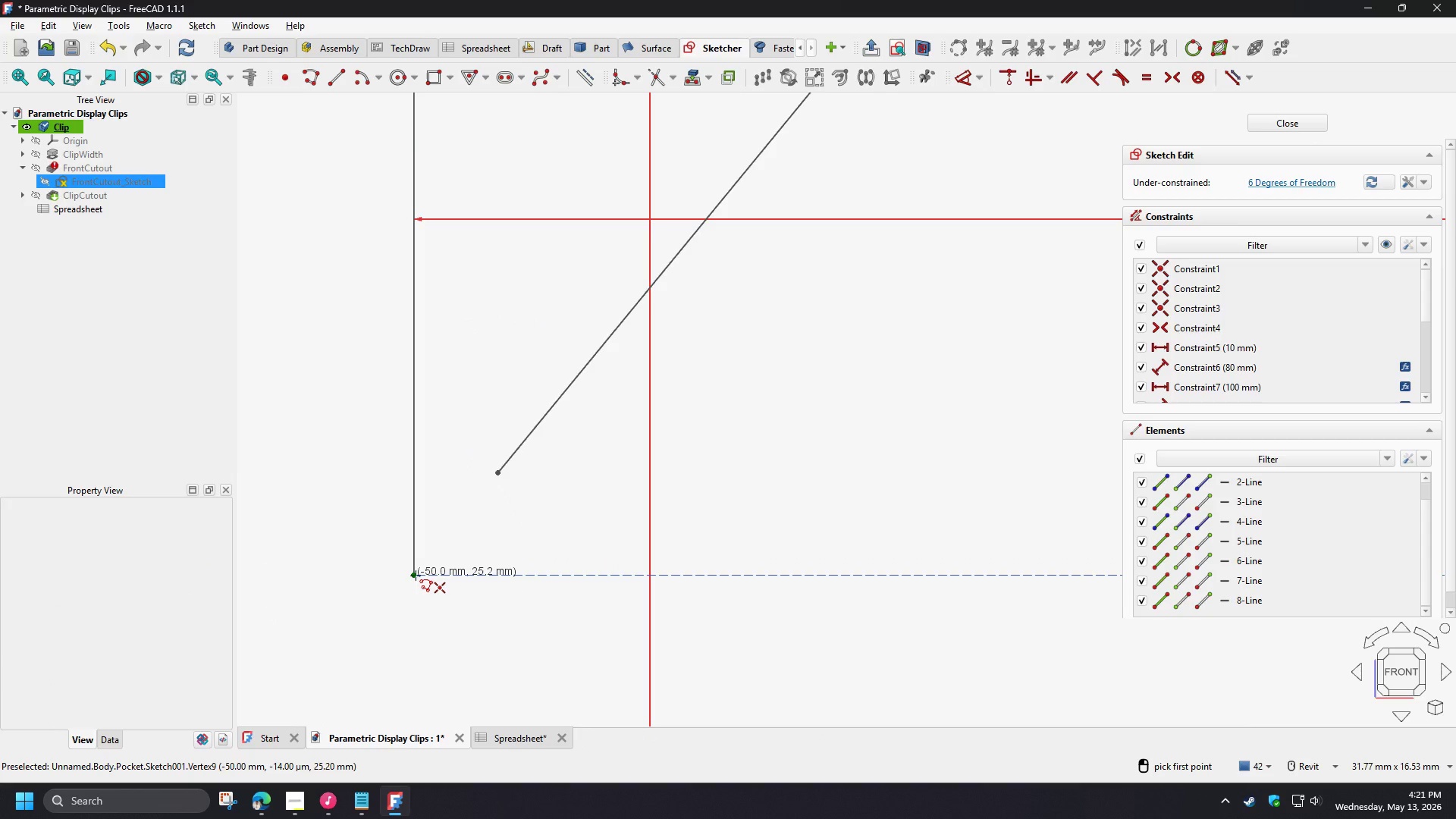 
right_click([333, 189])
 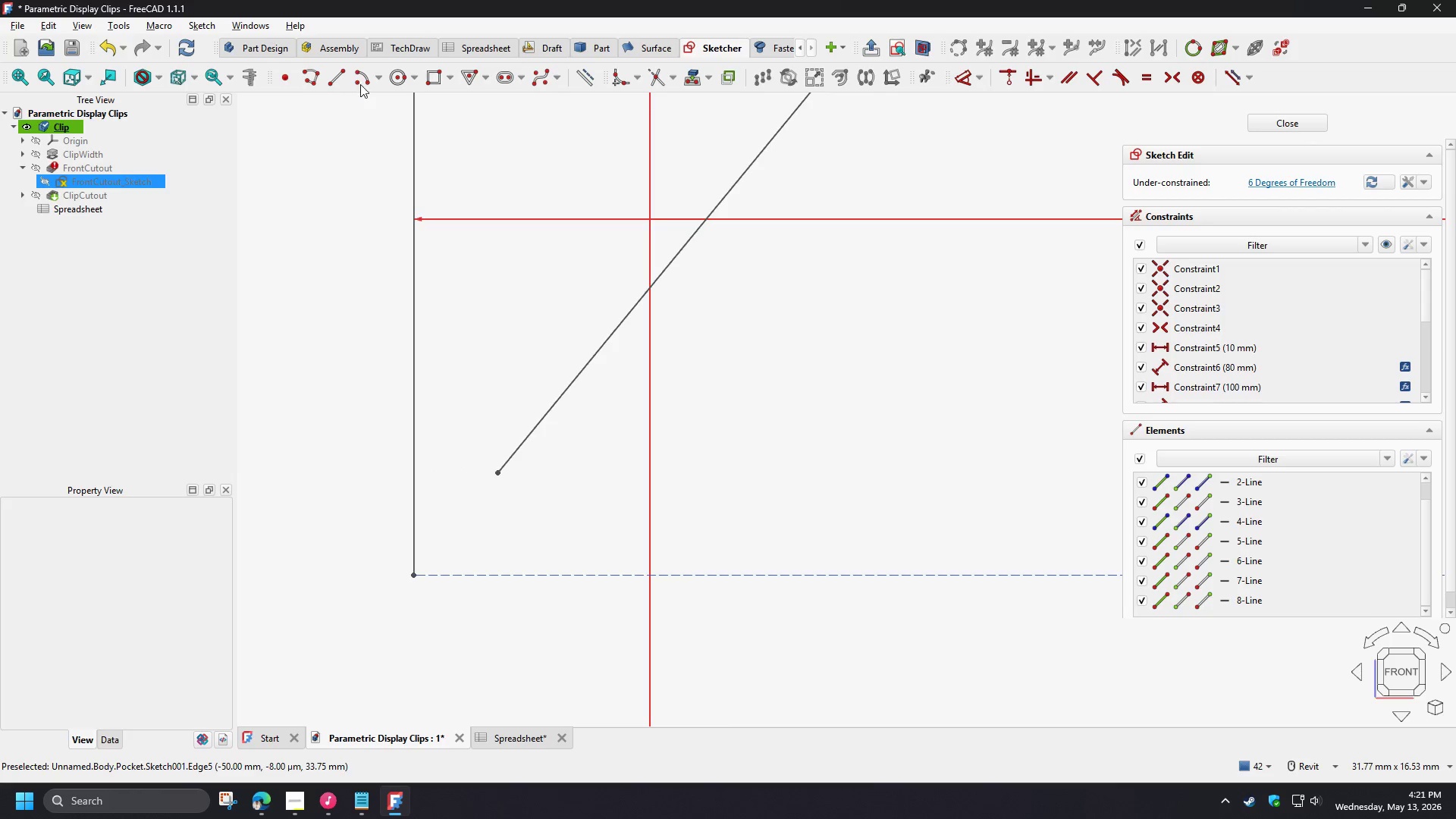 
left_click([360, 79])
 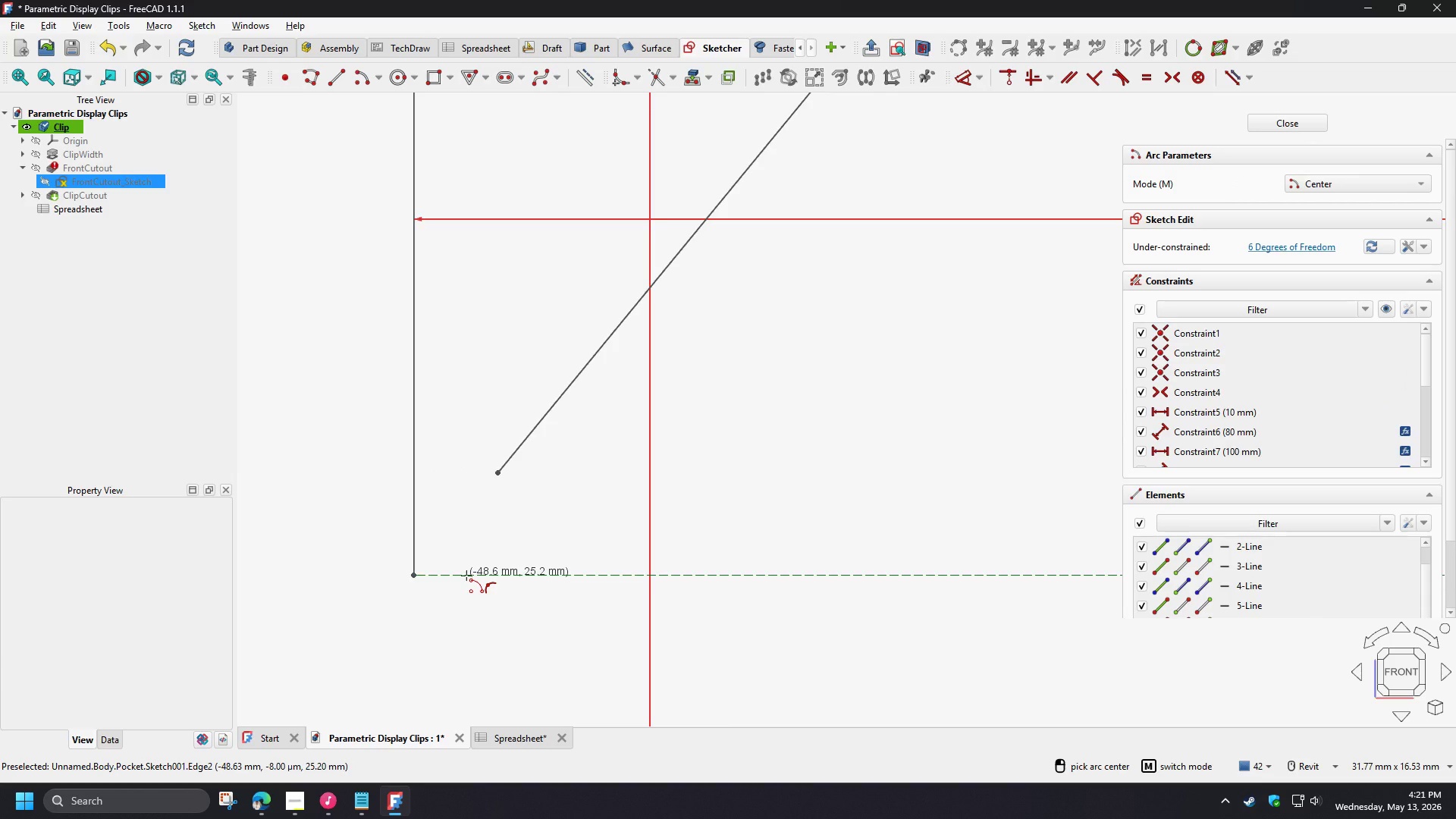 
scroll: coordinate [465, 576], scroll_direction: up, amount: 3.0
 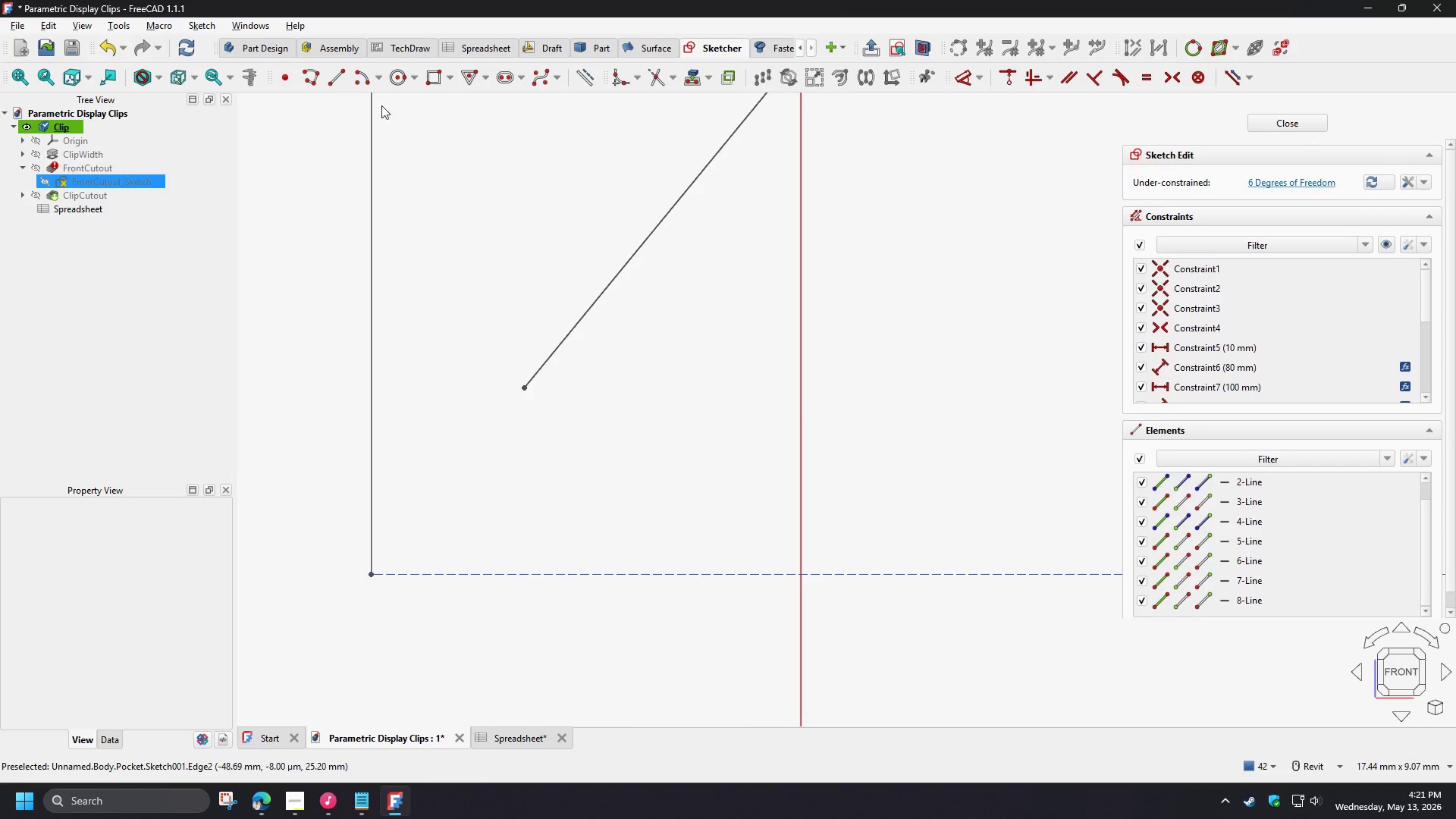 
left_click([381, 80])
 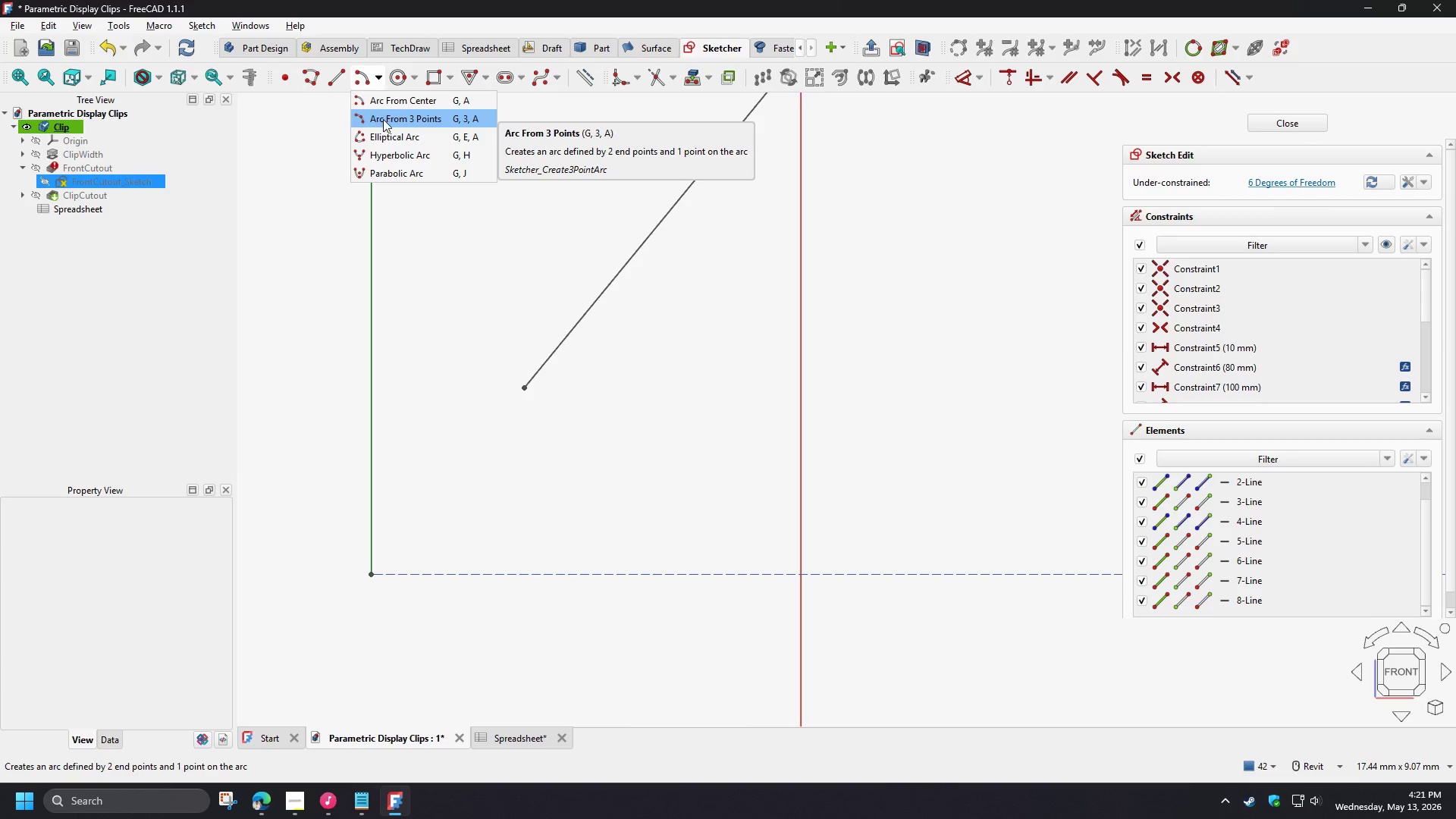 
left_click([383, 119])
 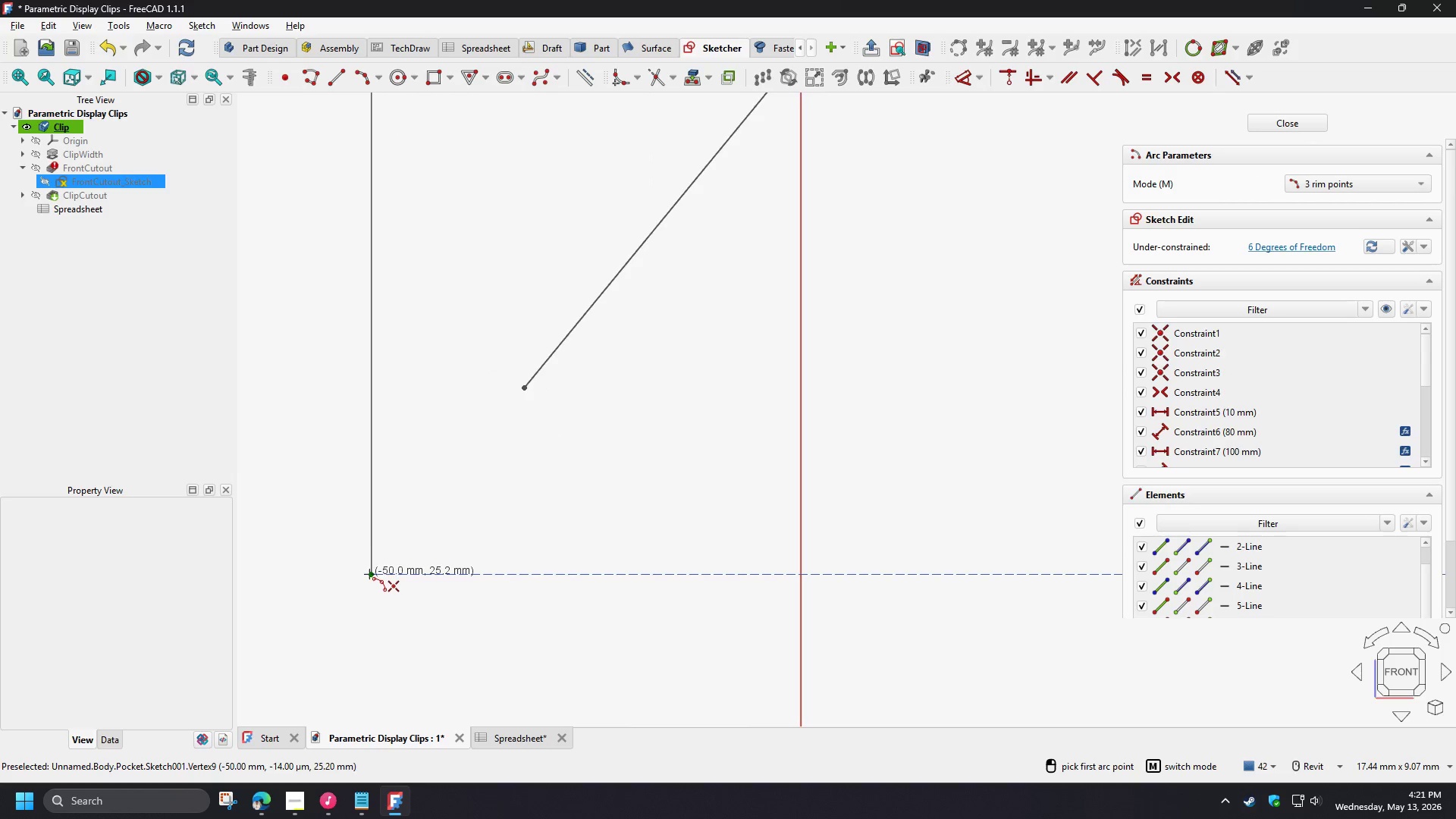 
left_click([369, 574])
 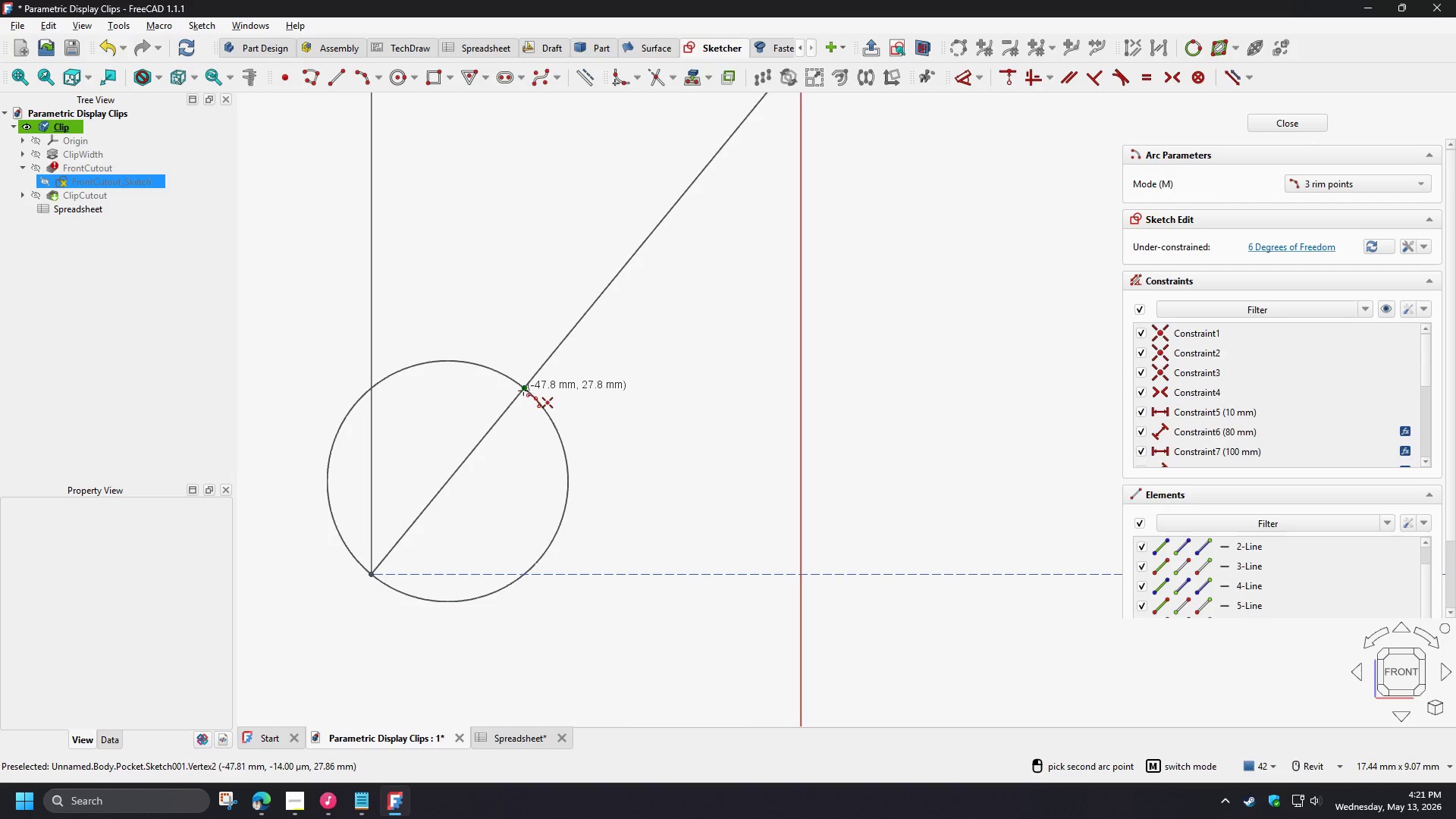 
left_click([523, 389])
 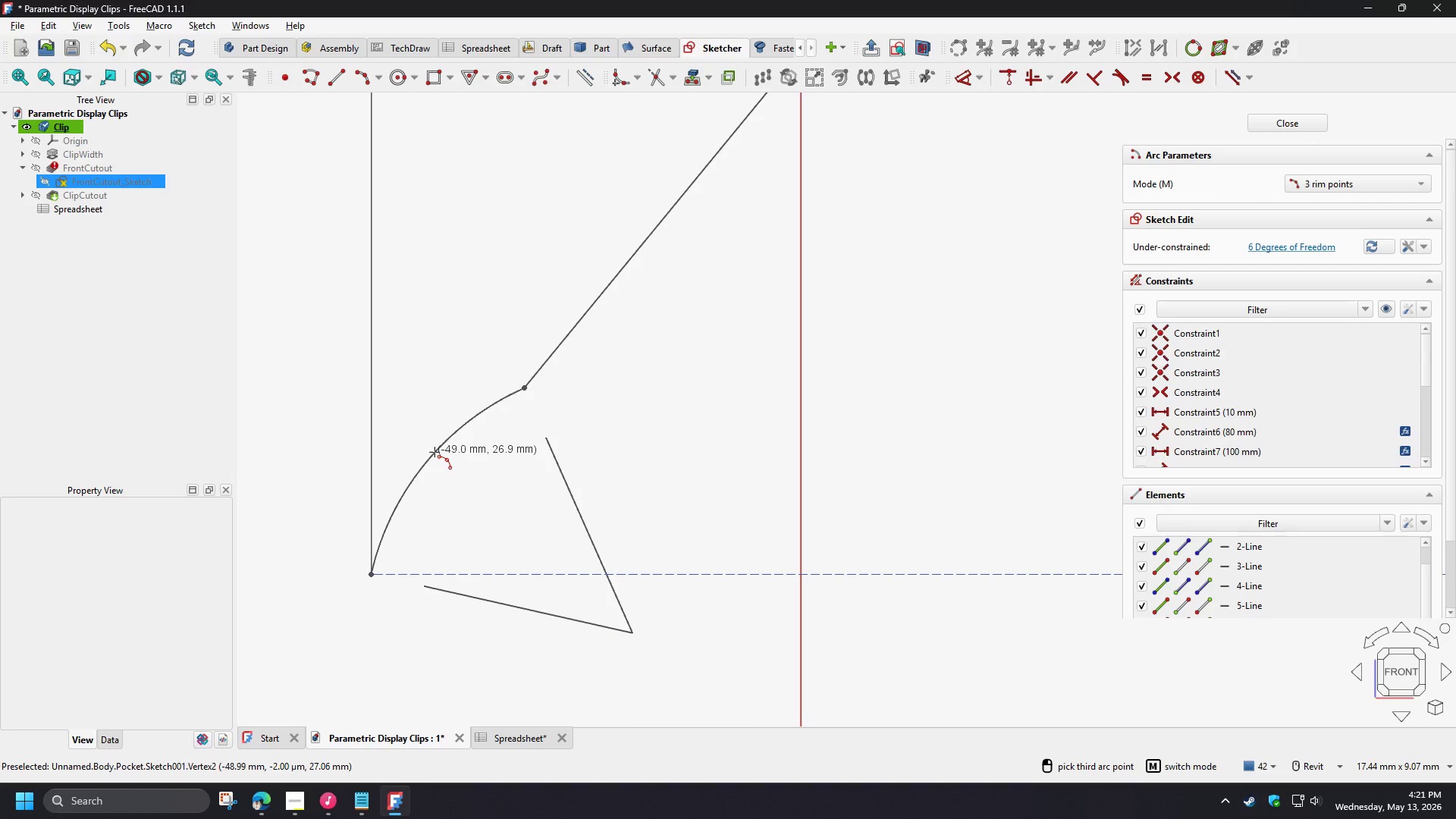 
left_click([435, 452])
 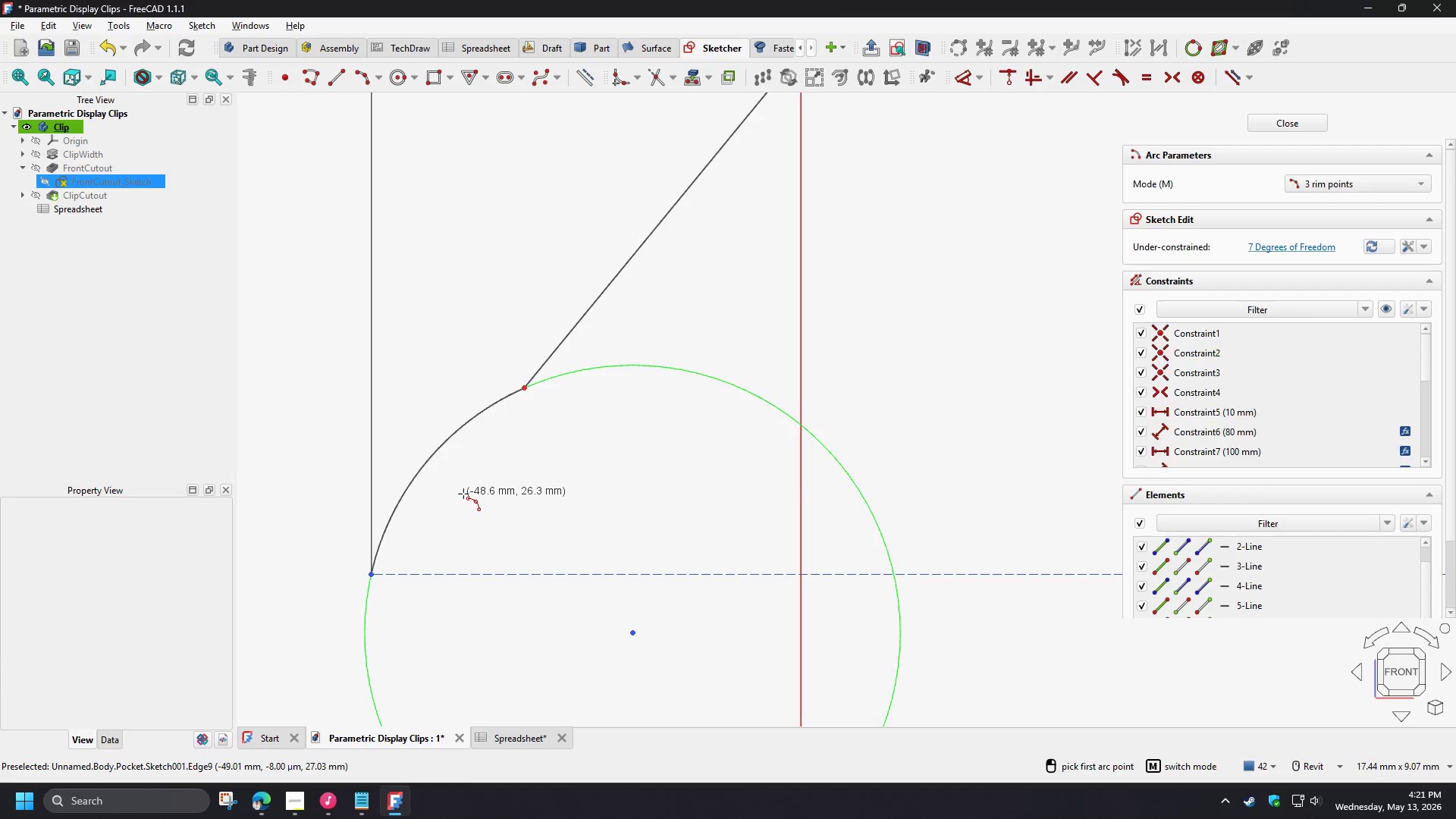 
right_click([463, 494])
 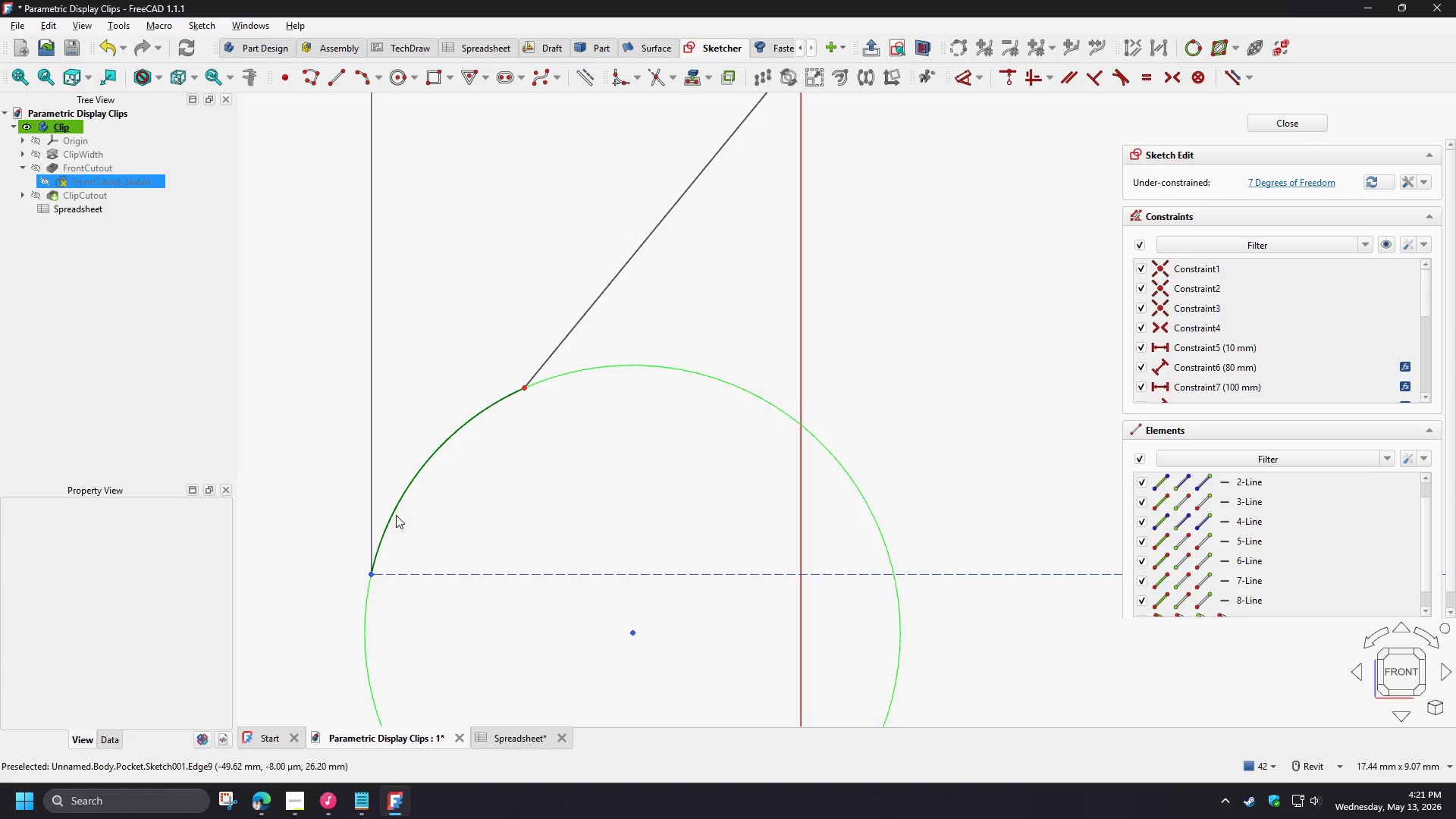 
left_click([396, 515])
 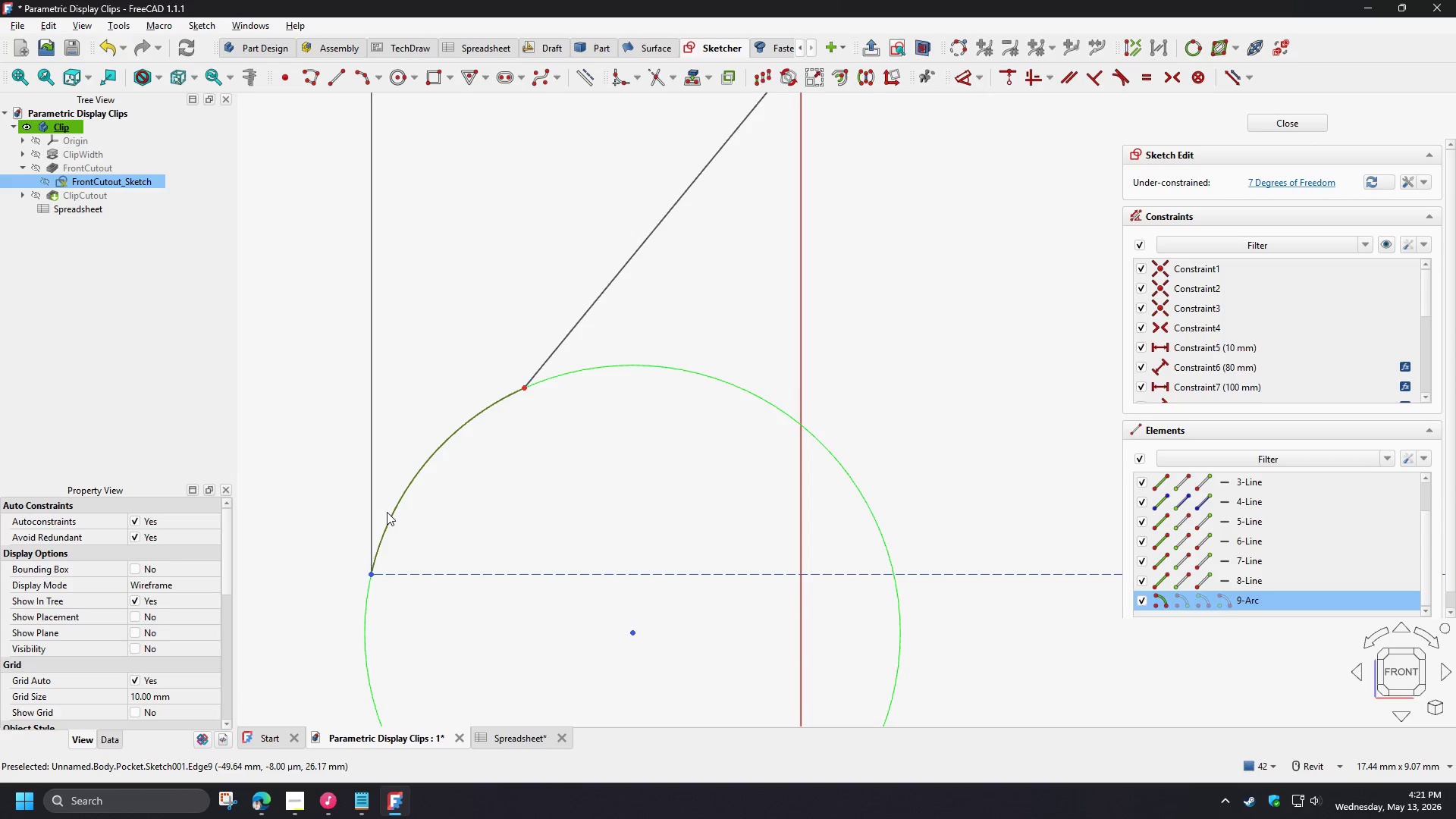 
left_click_drag(start_coordinate=[397, 510], to_coordinate=[434, 517])
 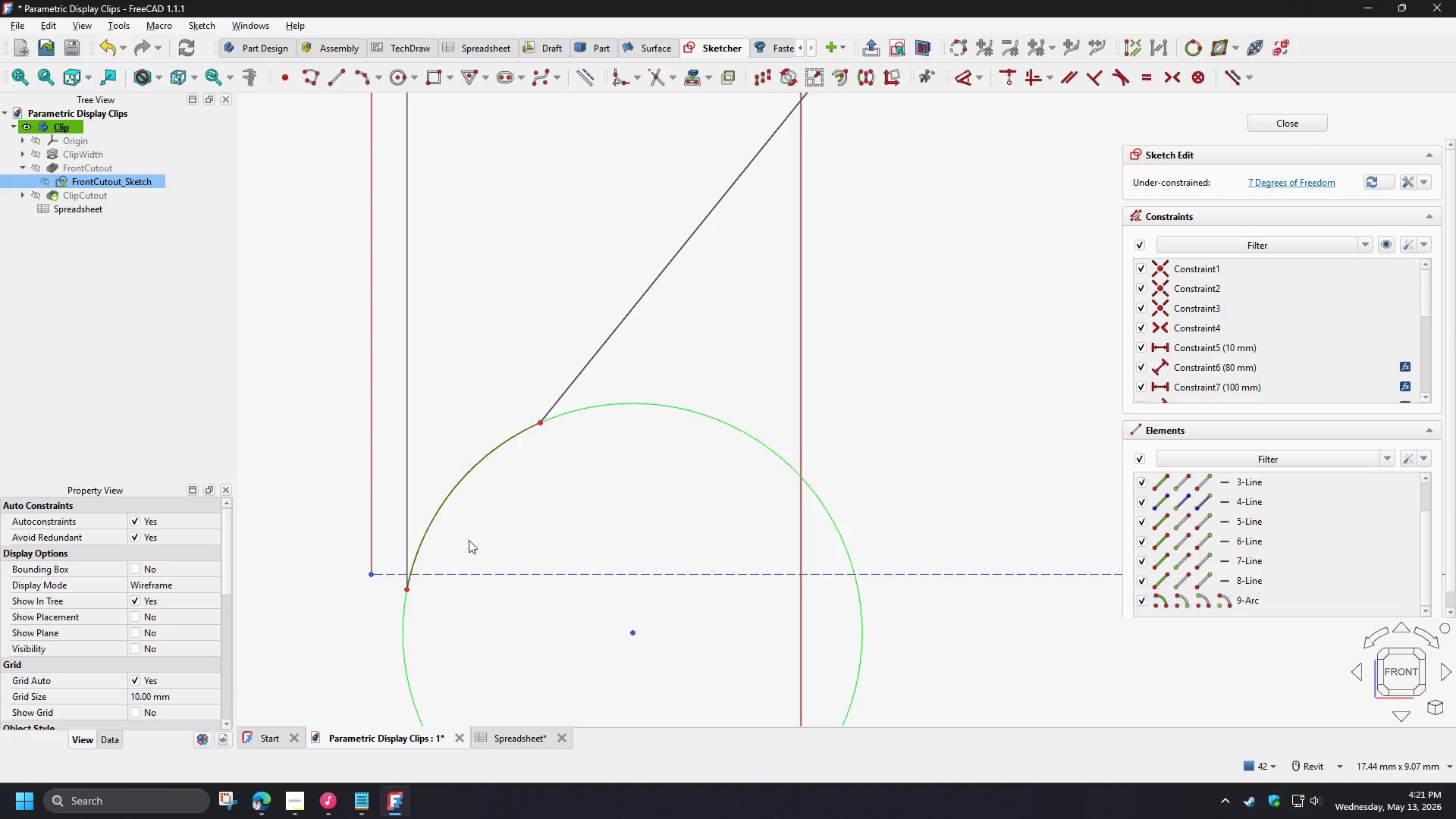 
hold_key(key=ControlLeft, duration=0.61)
 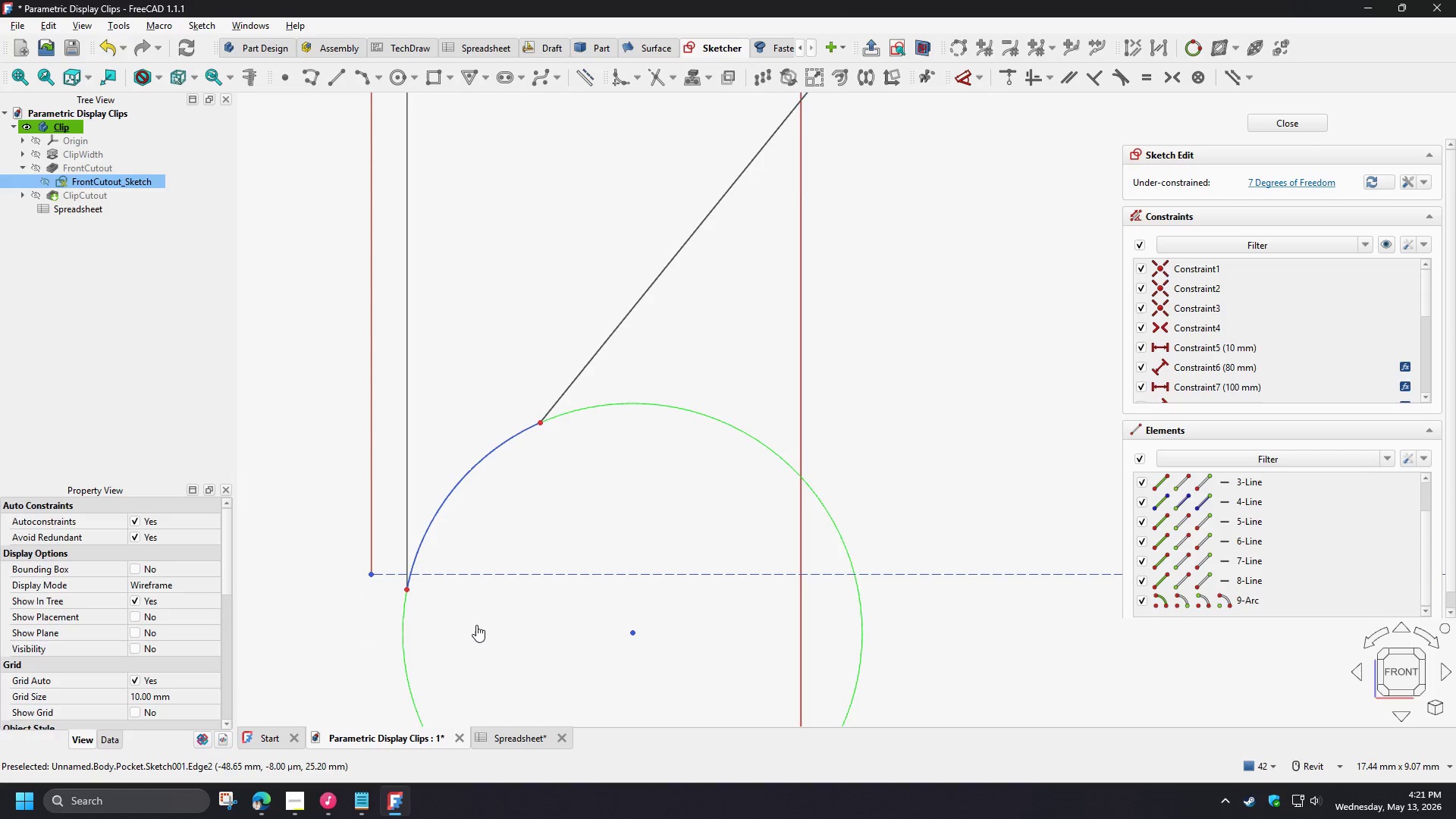 
hold_key(key=ControlLeft, duration=6.3)
left_click([476, 625])
 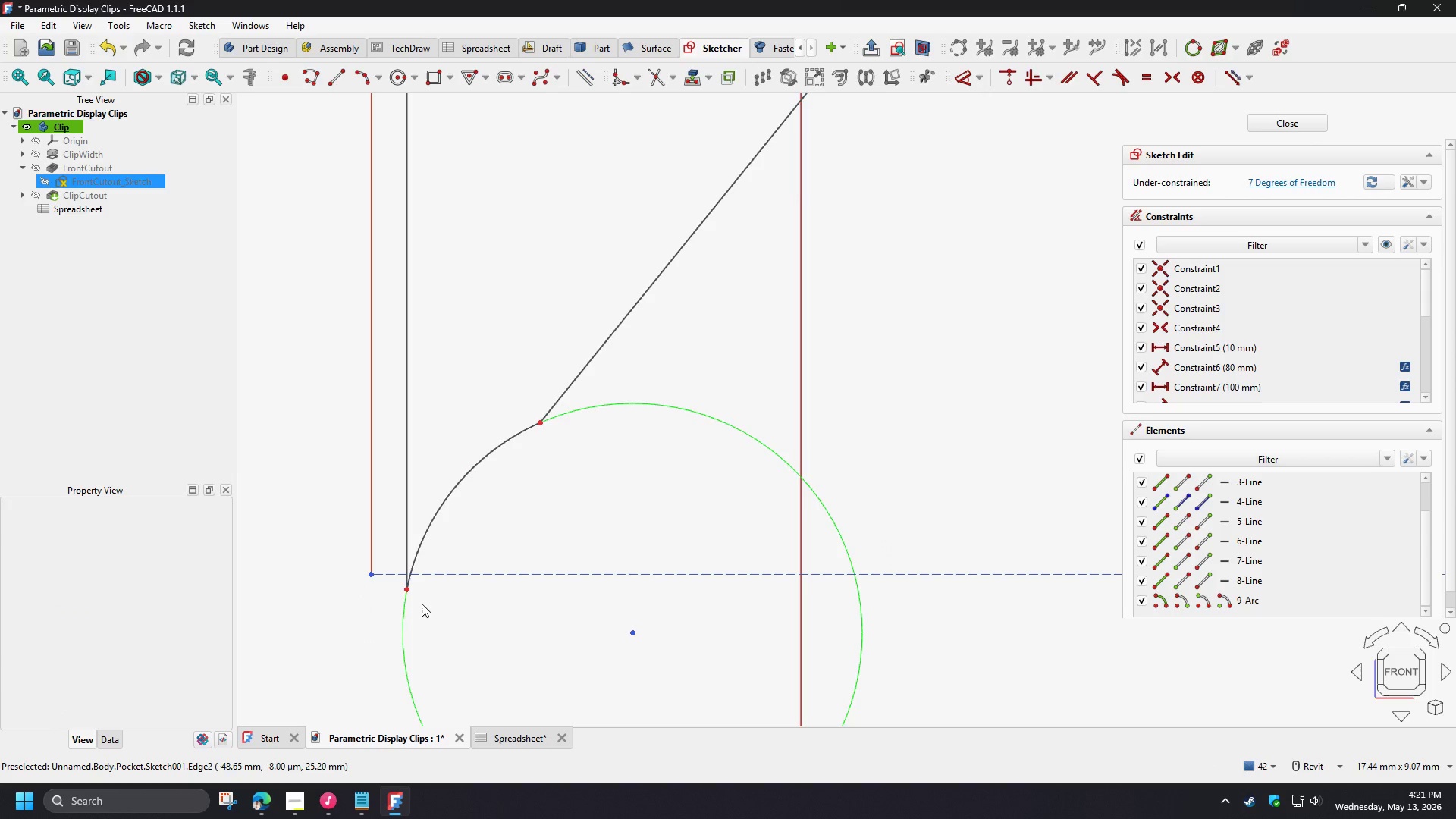 
left_click_drag(start_coordinate=[422, 604], to_coordinate=[400, 617])
 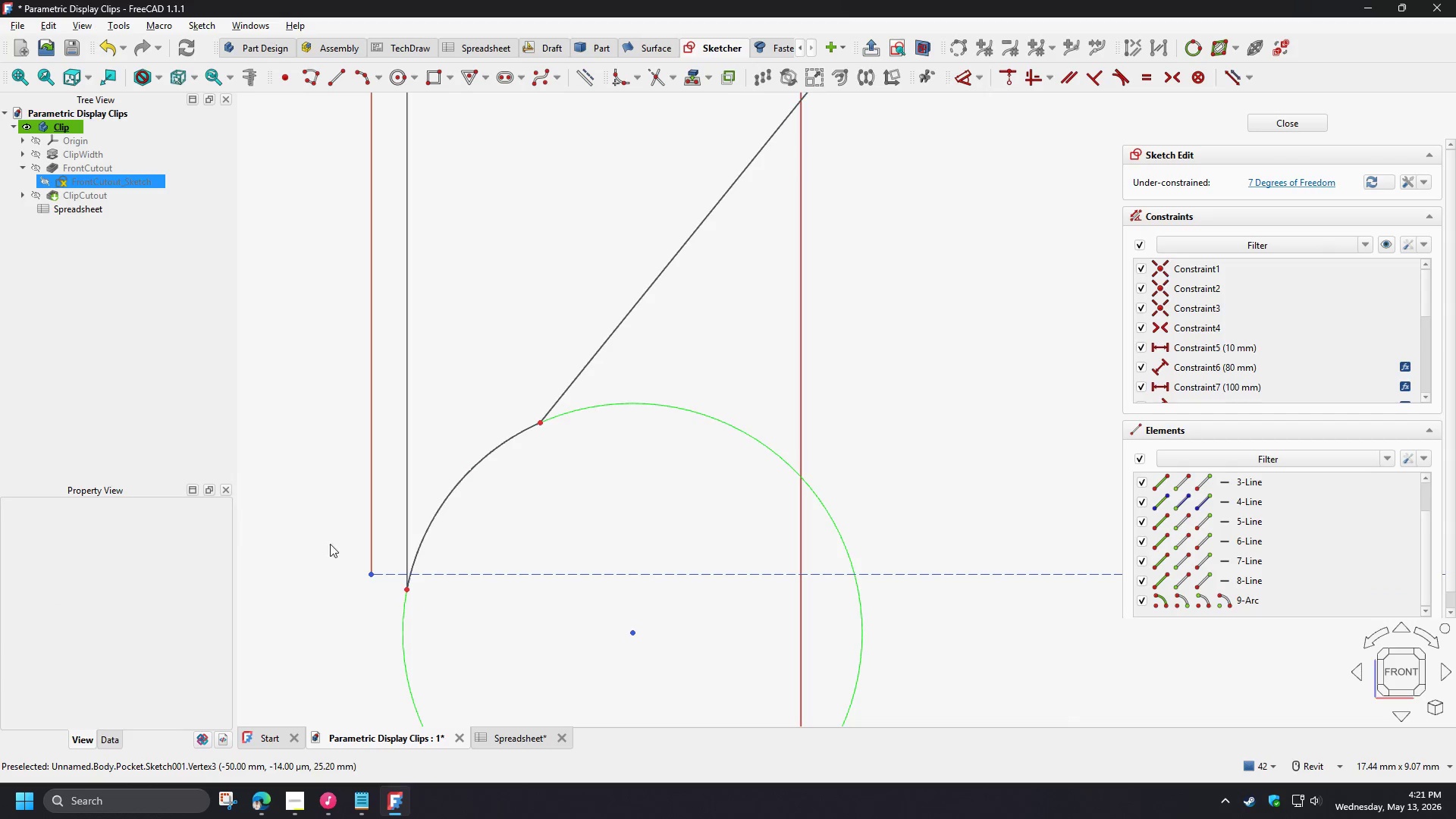 
left_click_drag(start_coordinate=[326, 535], to_coordinate=[444, 620])
 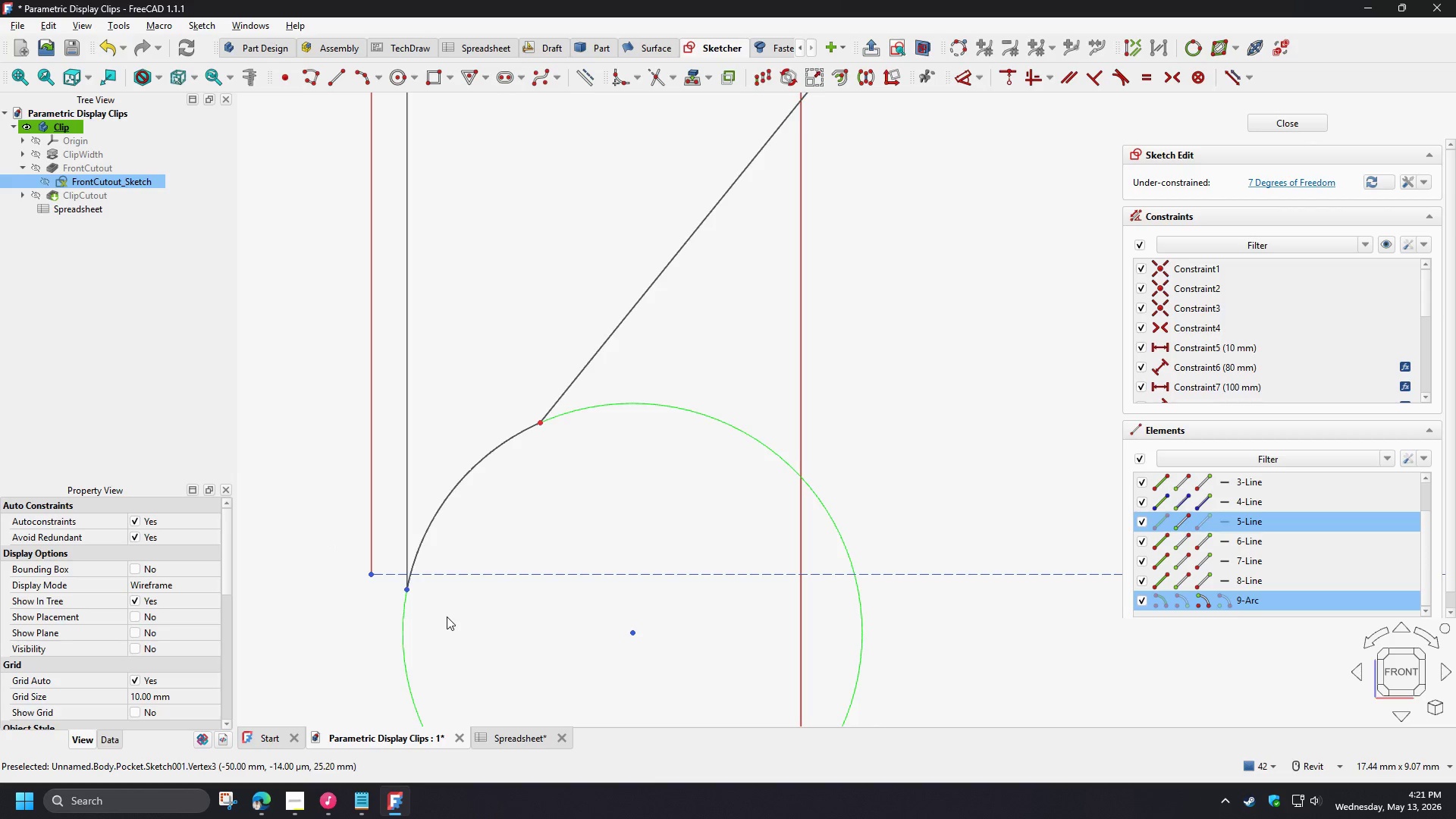 
key(C)
 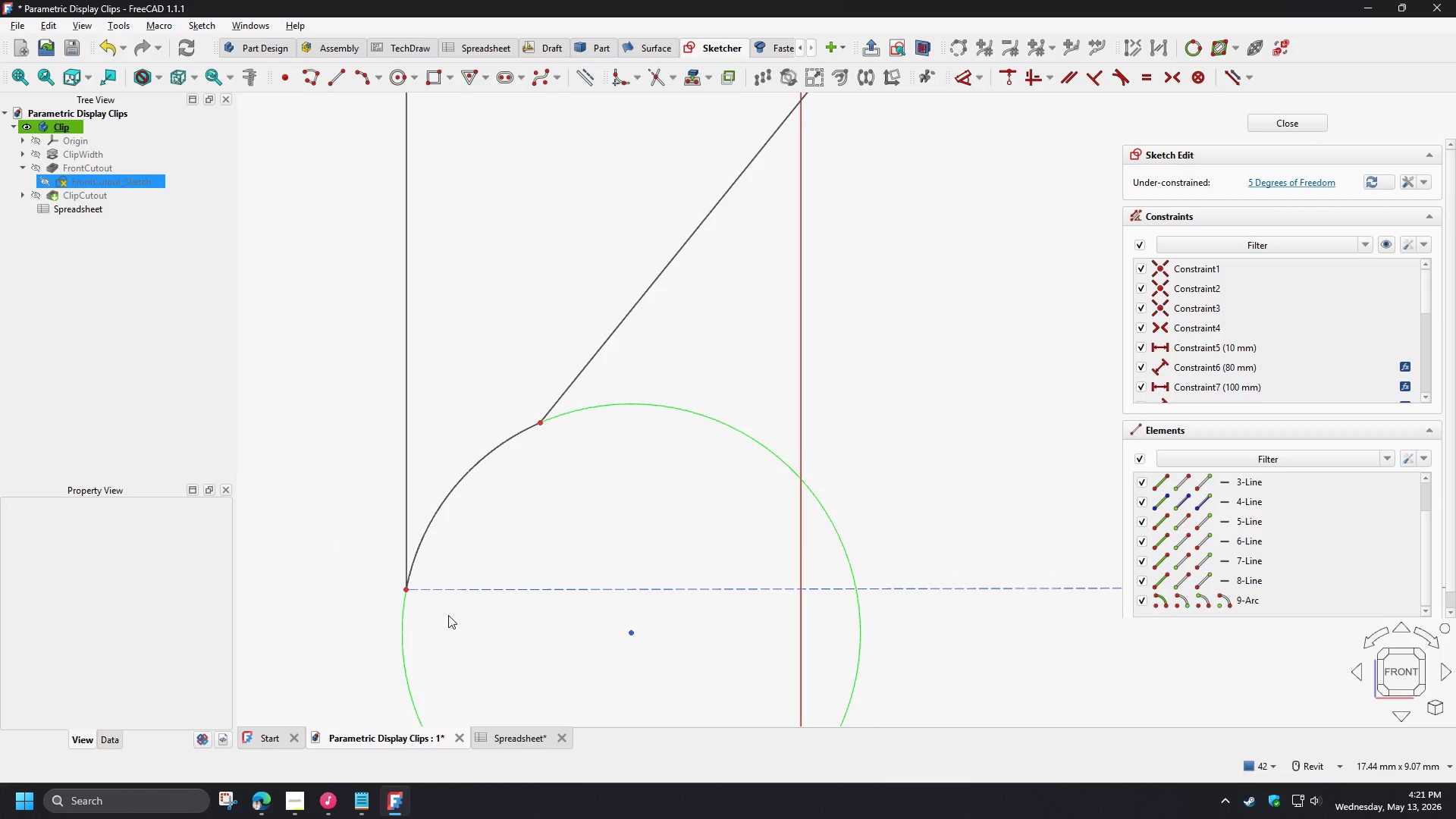 
key(Control+Z)
 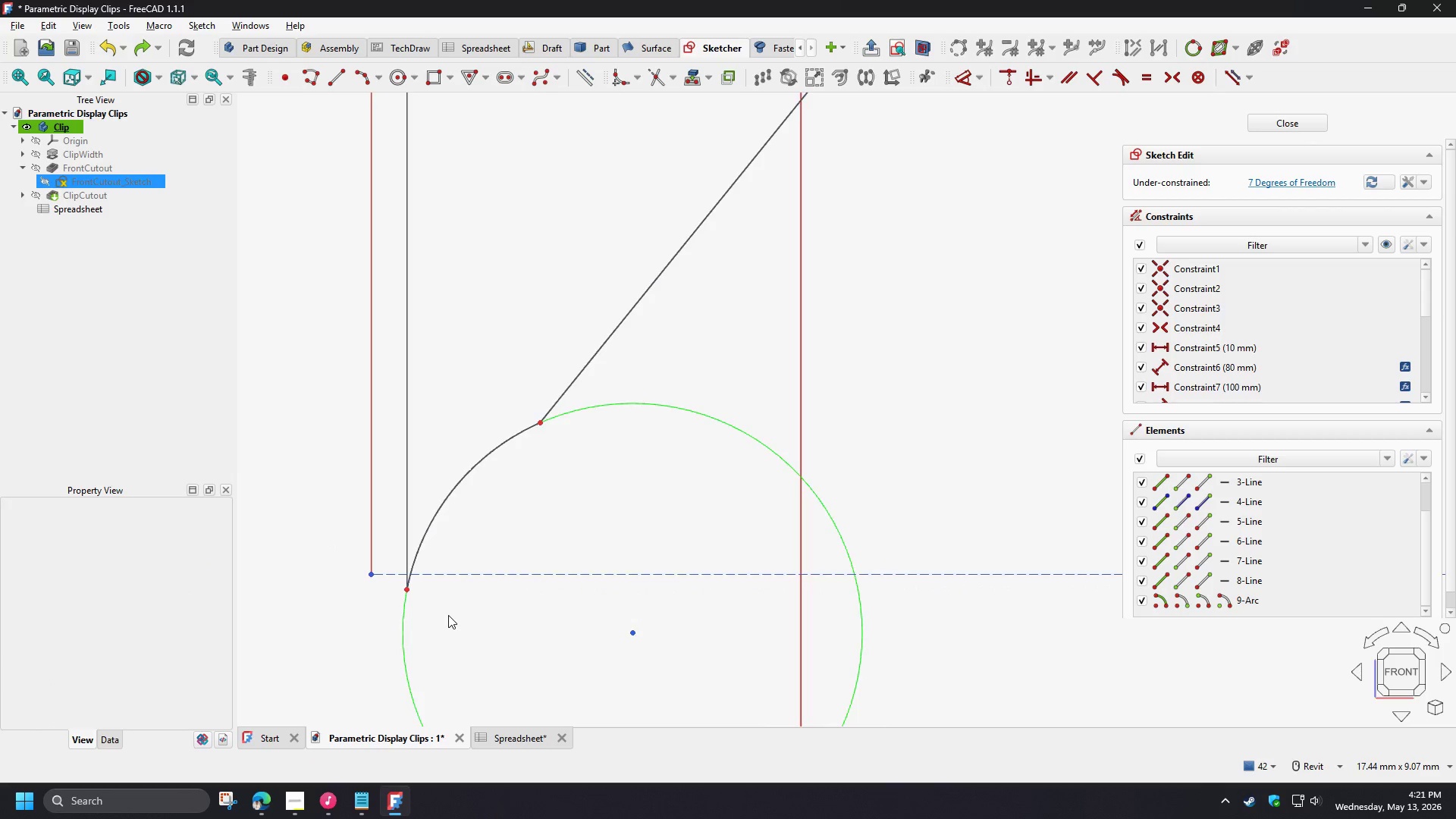 
scroll: coordinate [521, 457], scroll_direction: down, amount: 13.0
 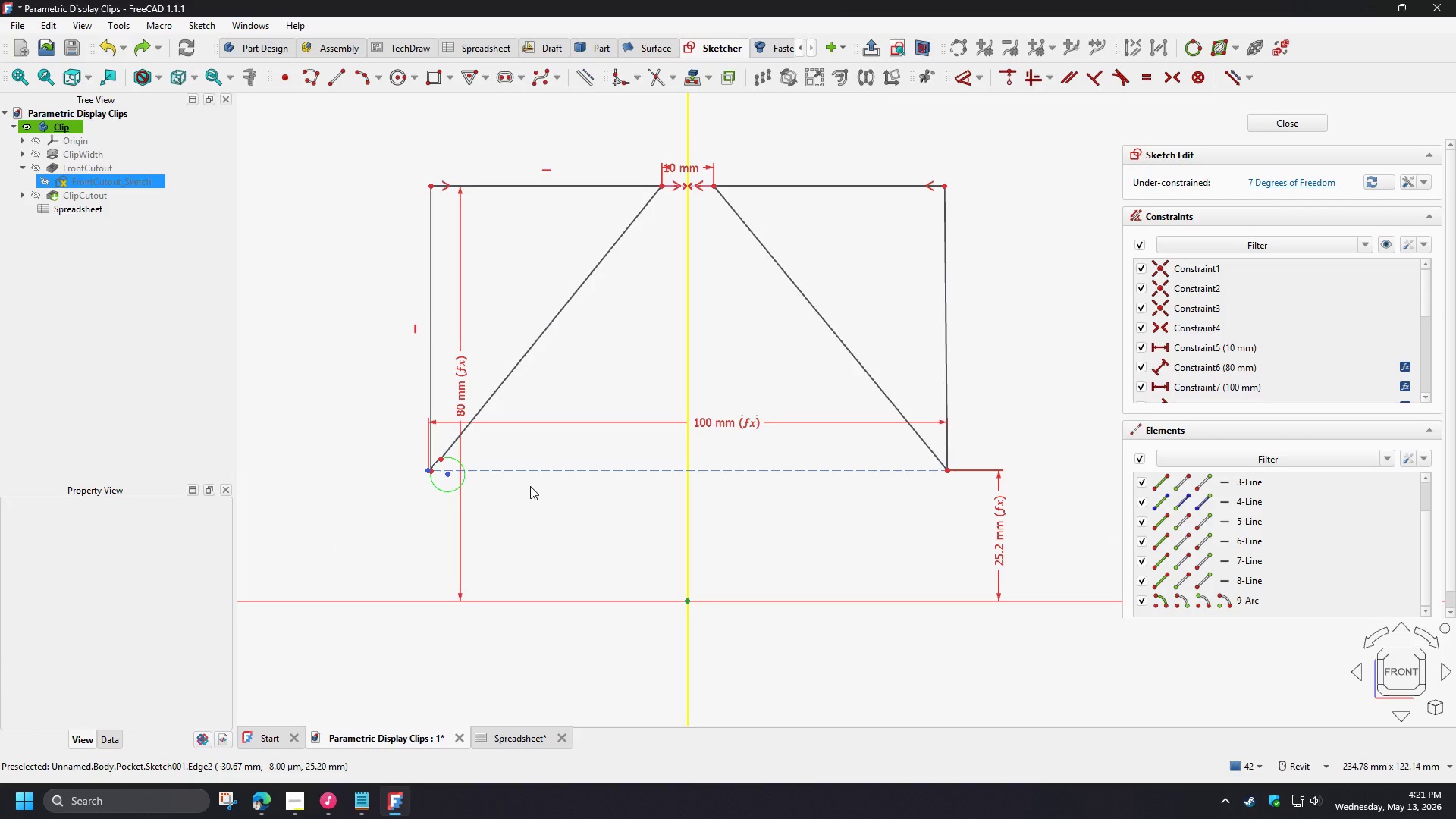 
scroll: coordinate [371, 457], scroll_direction: up, amount: 9.0
 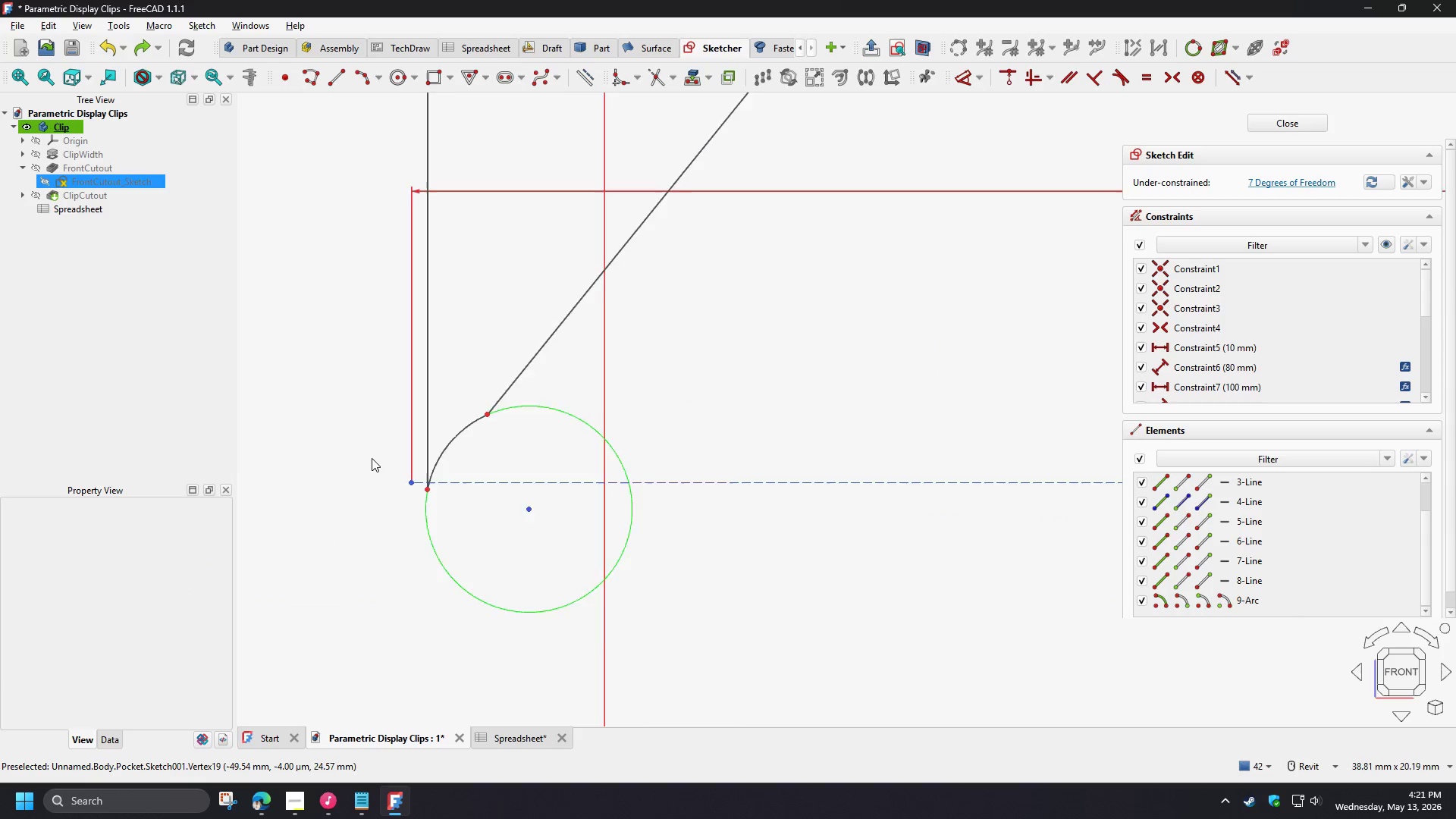 
left_click_drag(start_coordinate=[385, 469], to_coordinate=[497, 553])
 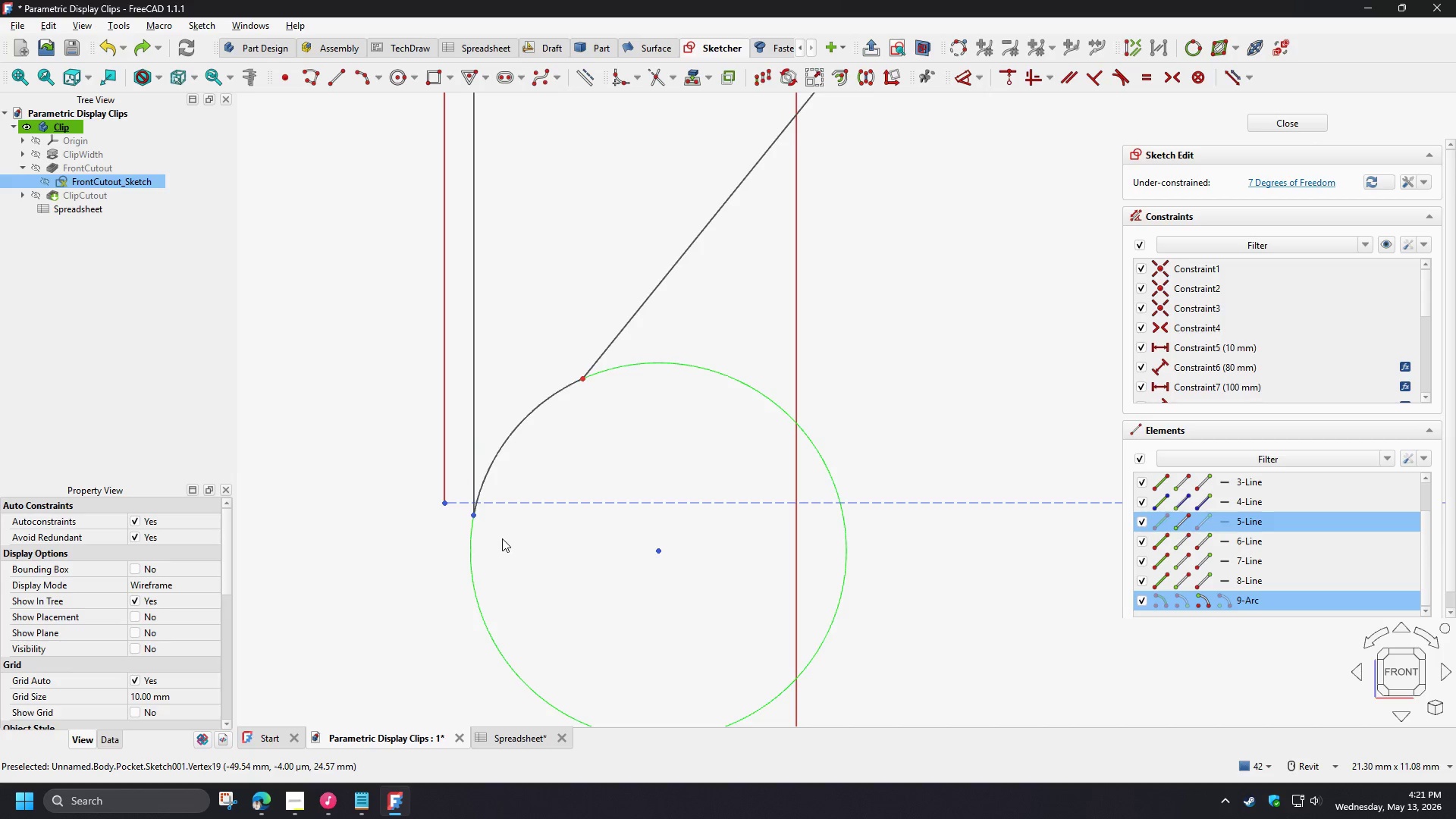 
scroll: coordinate [372, 458], scroll_direction: up, amount: 3.0
 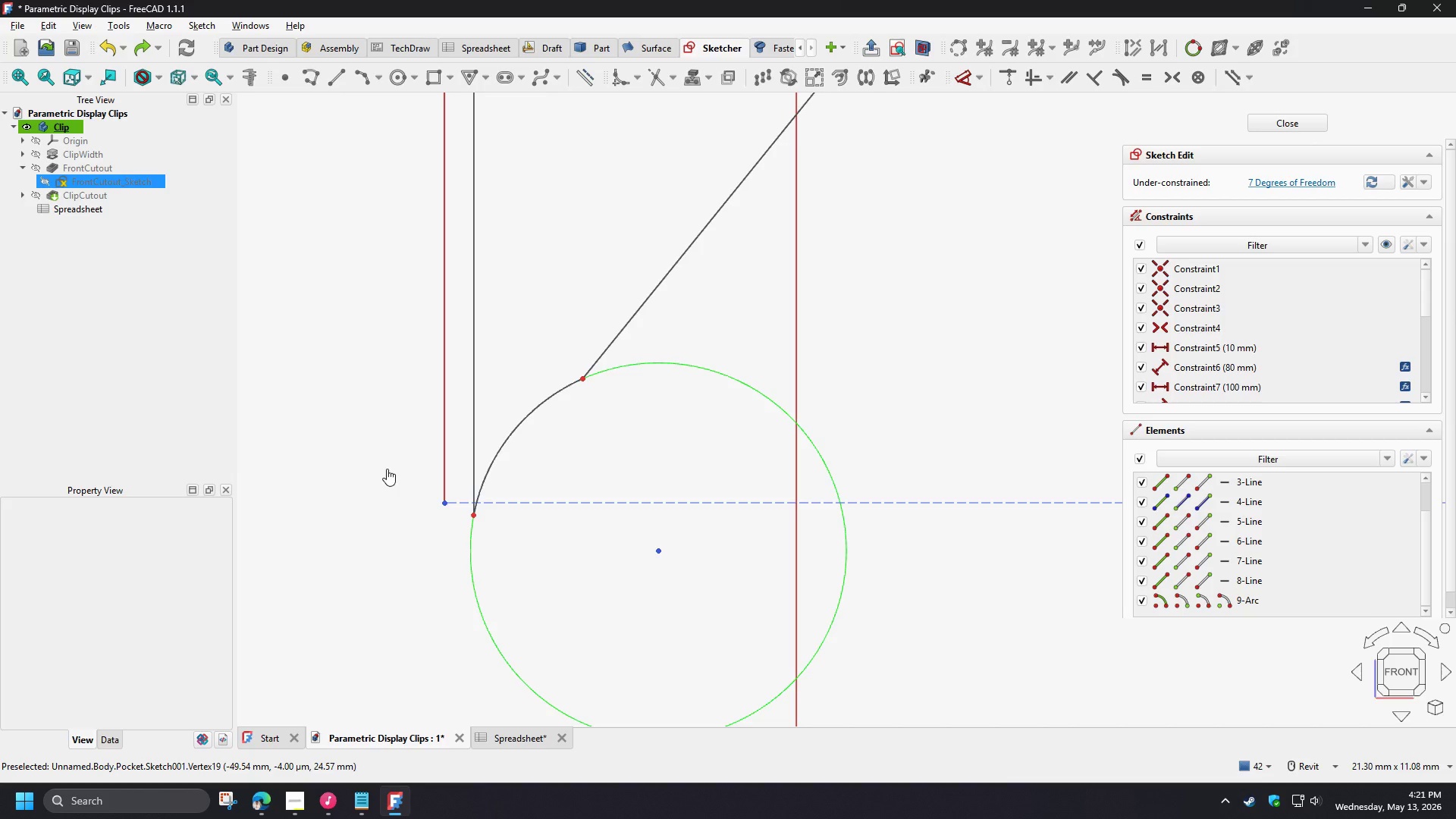 
key(C)
 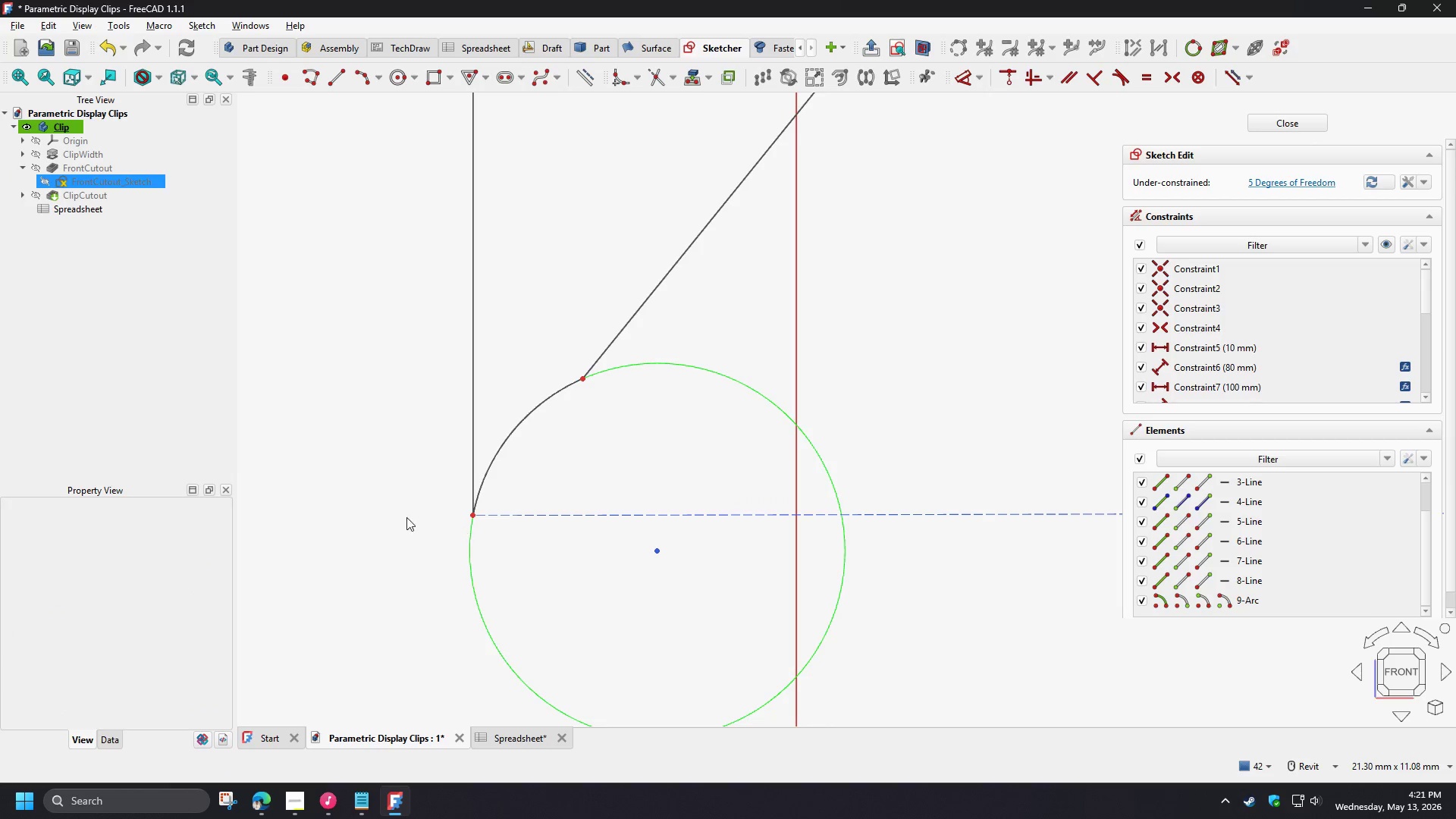 
scroll: coordinate [355, 504], scroll_direction: down, amount: 7.0
 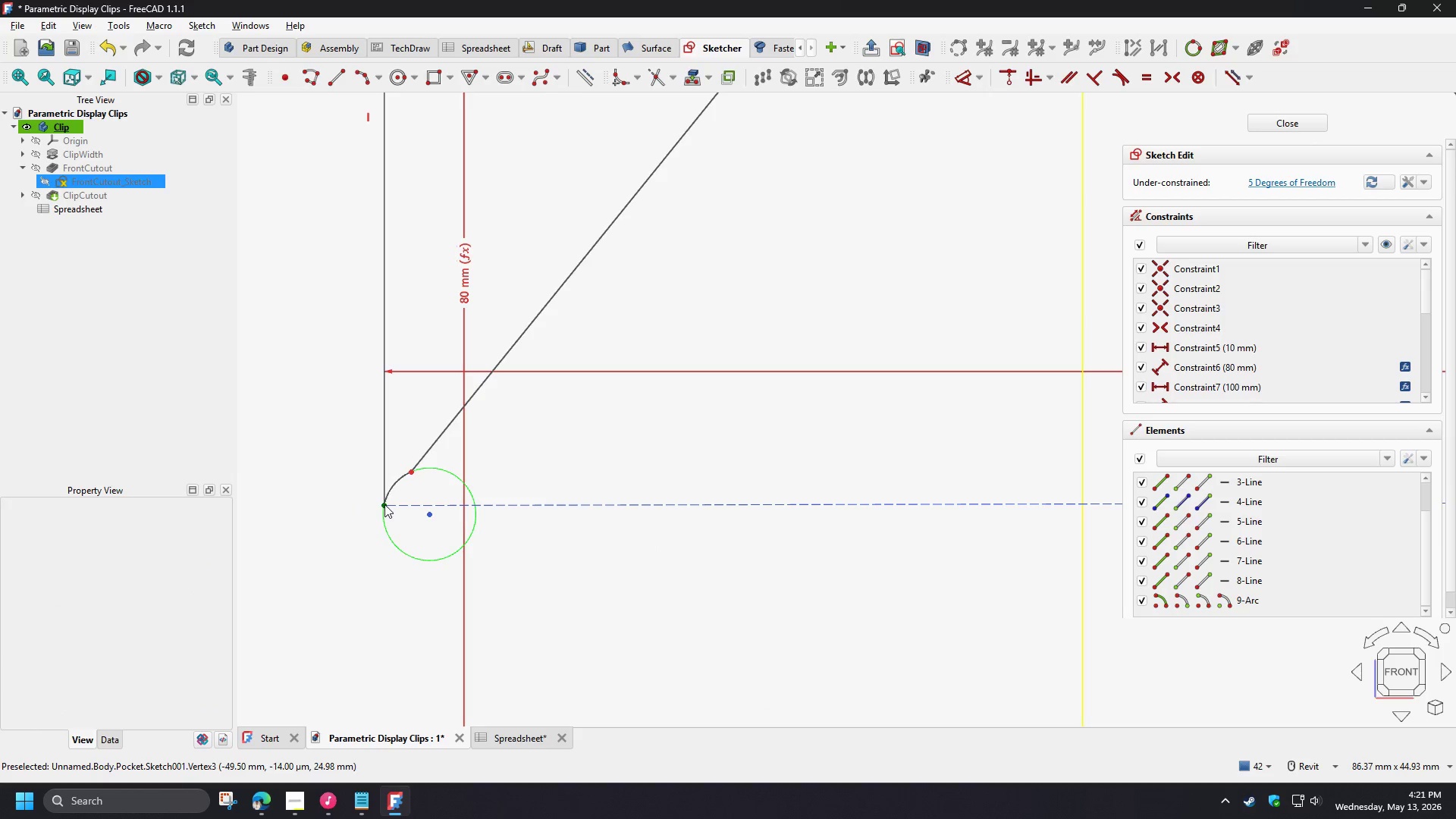 
left_click([384, 504])
 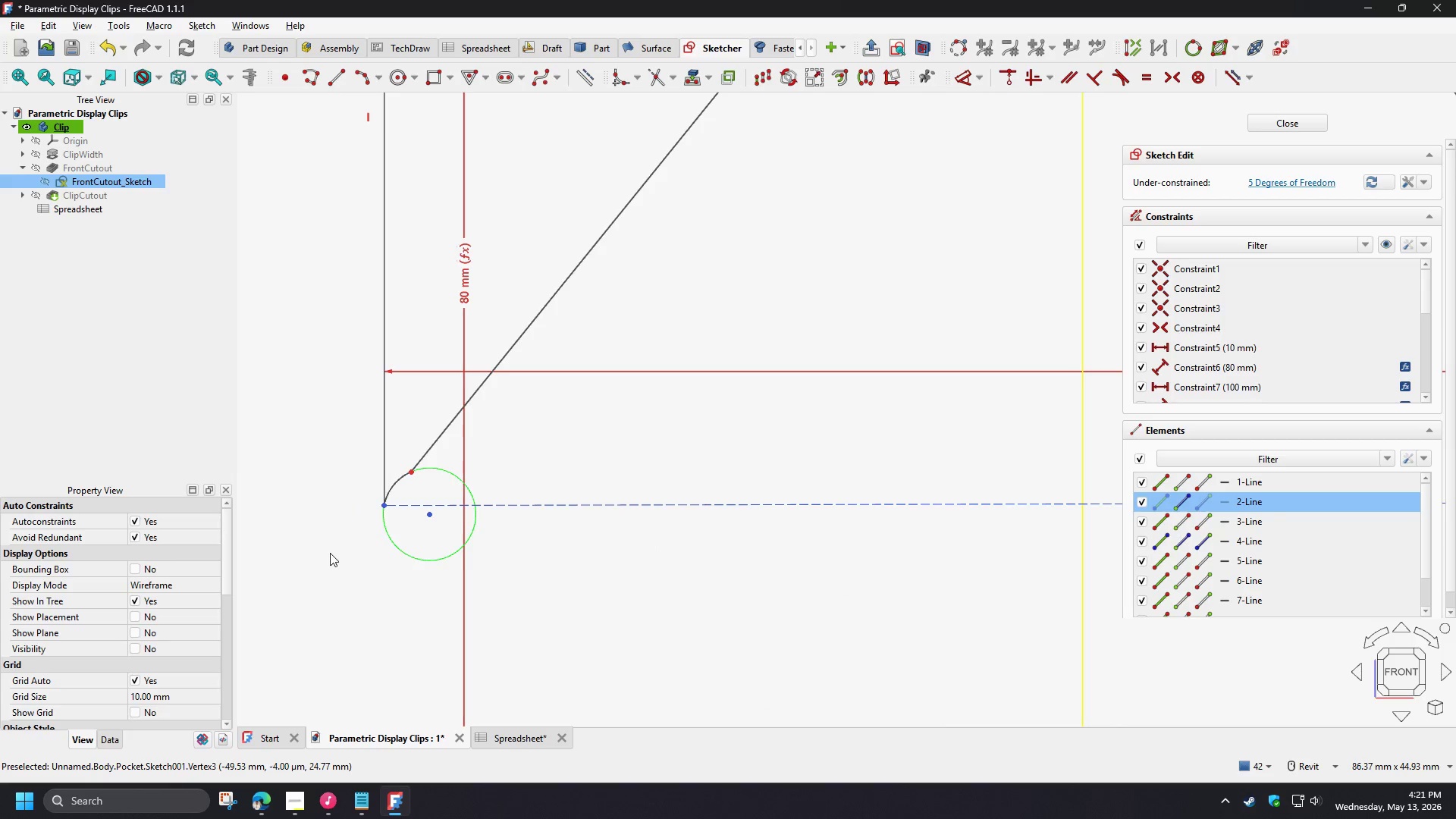 
scroll: coordinate [330, 553], scroll_direction: down, amount: 4.0
 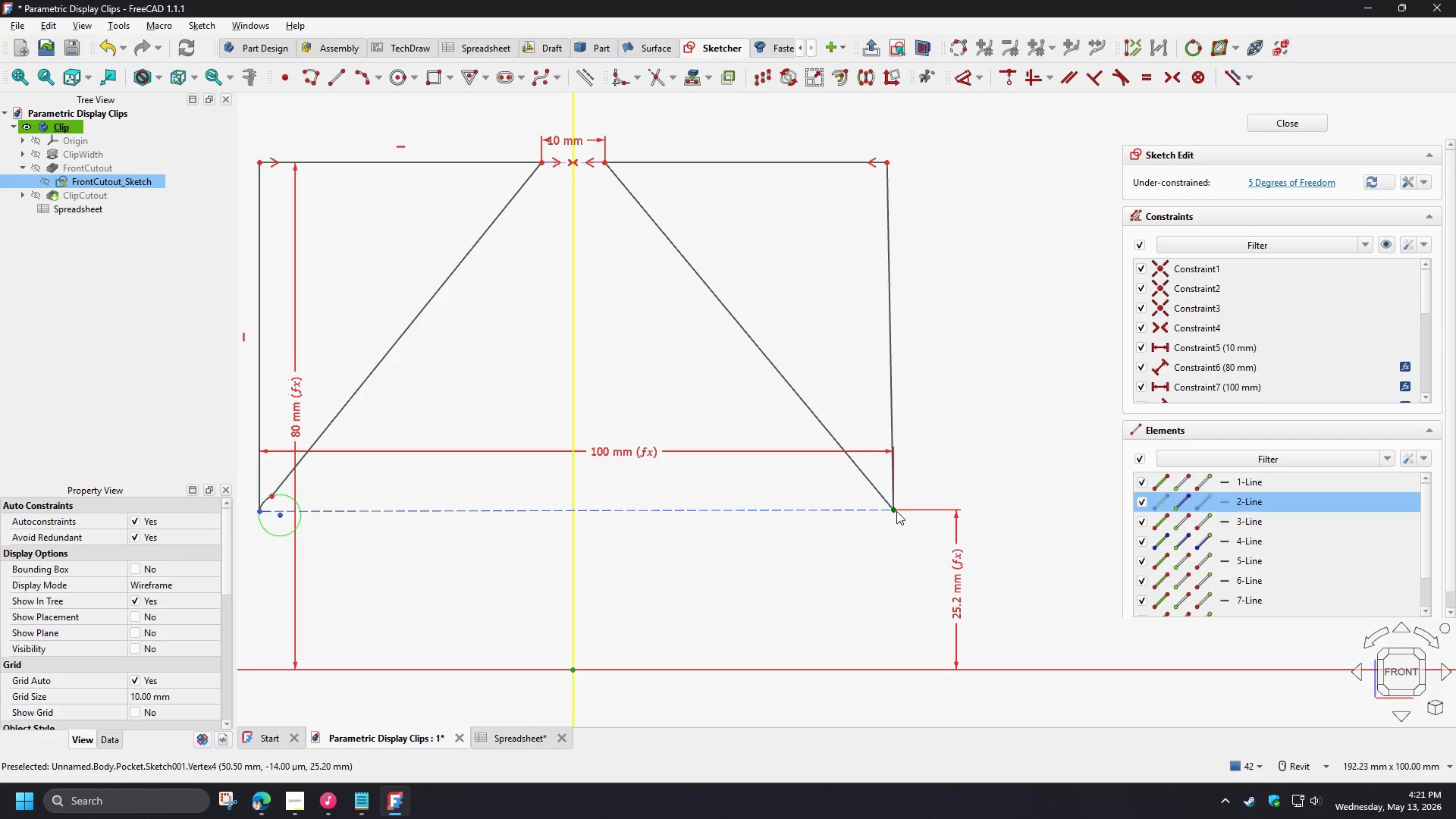 
left_click([893, 511])
 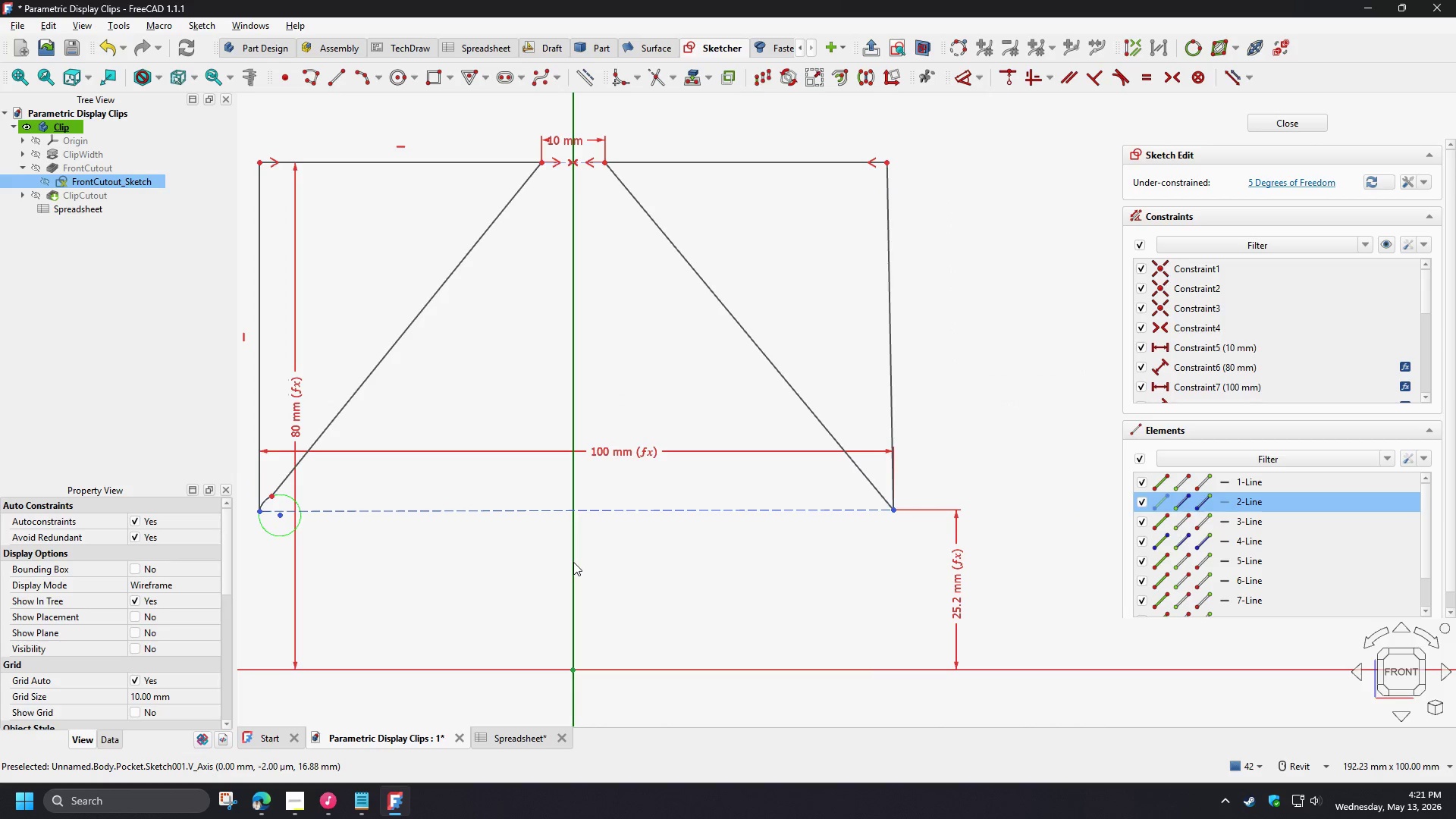 
left_click([573, 562])
 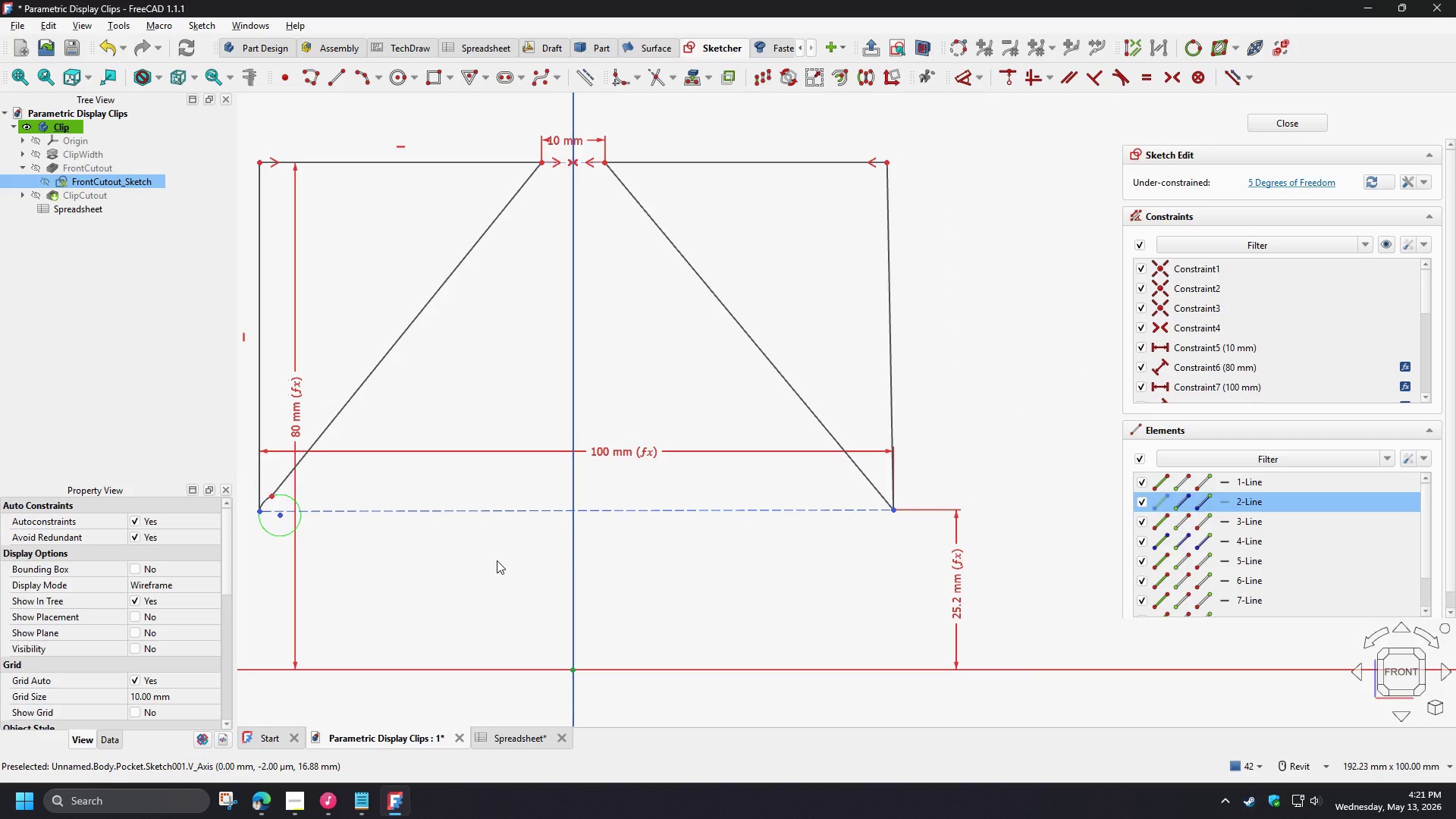 
key(S)
 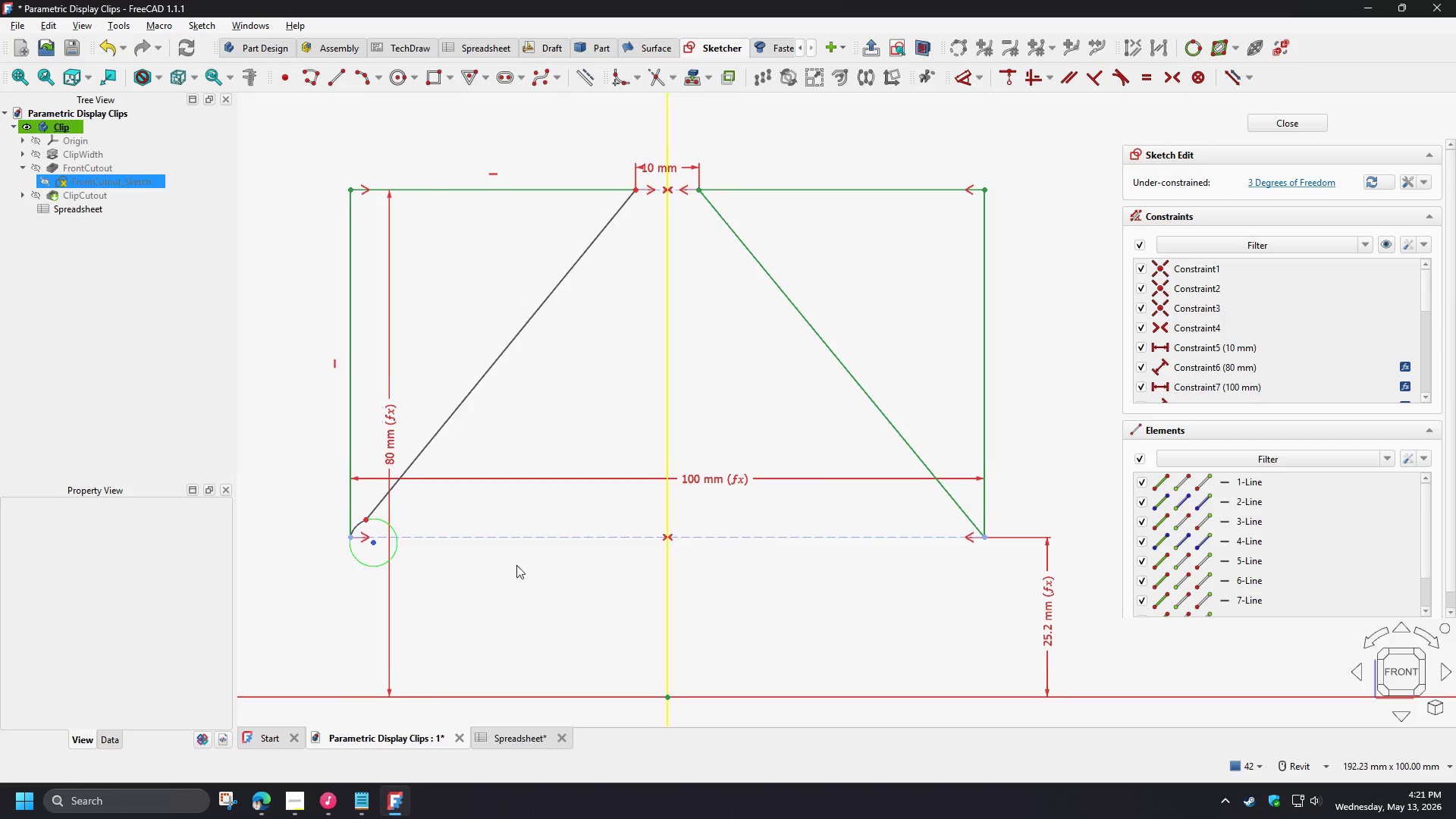 
left_click([376, 498])
 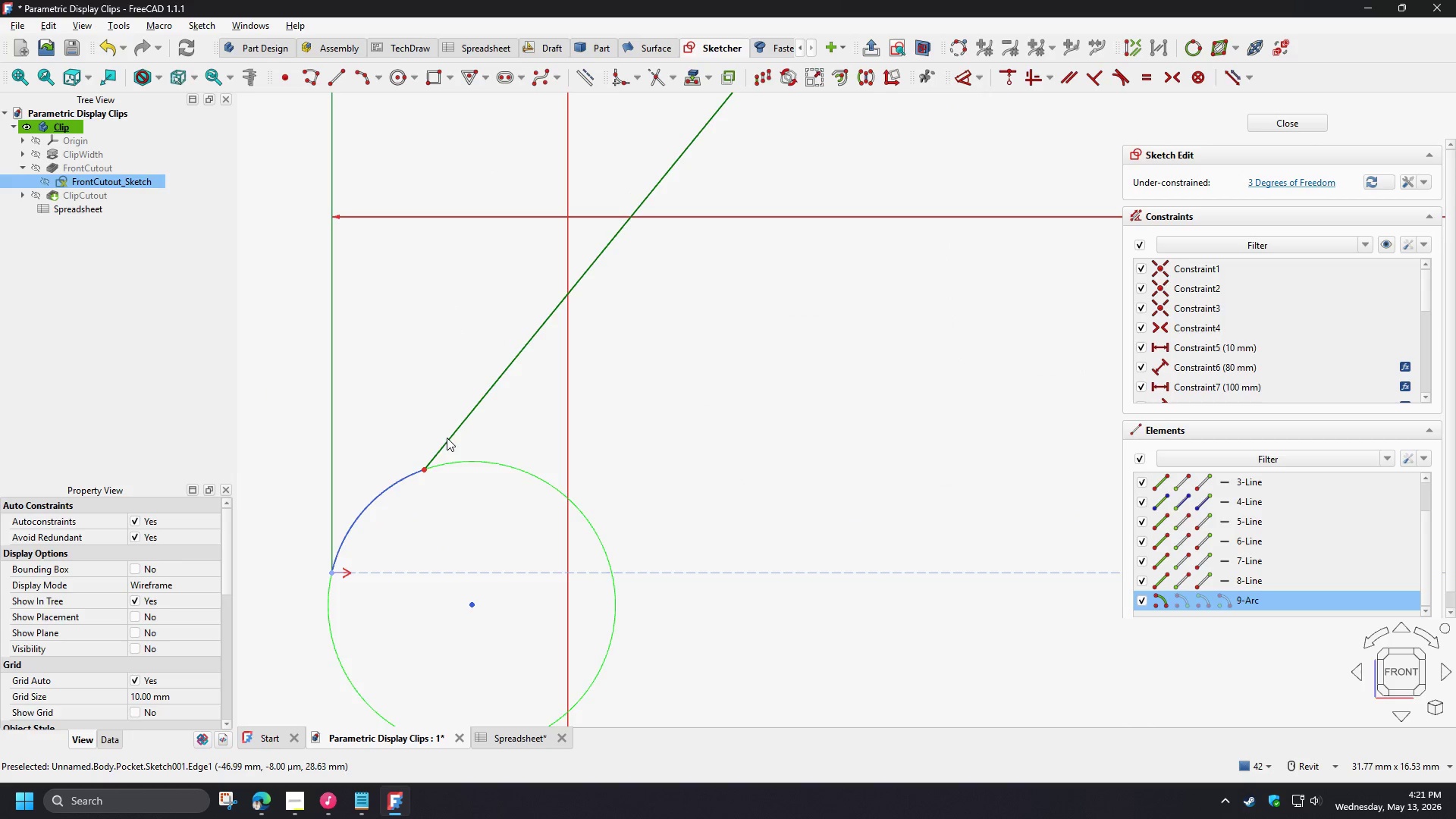 
scroll: coordinate [337, 520], scroll_direction: up, amount: 9.0
 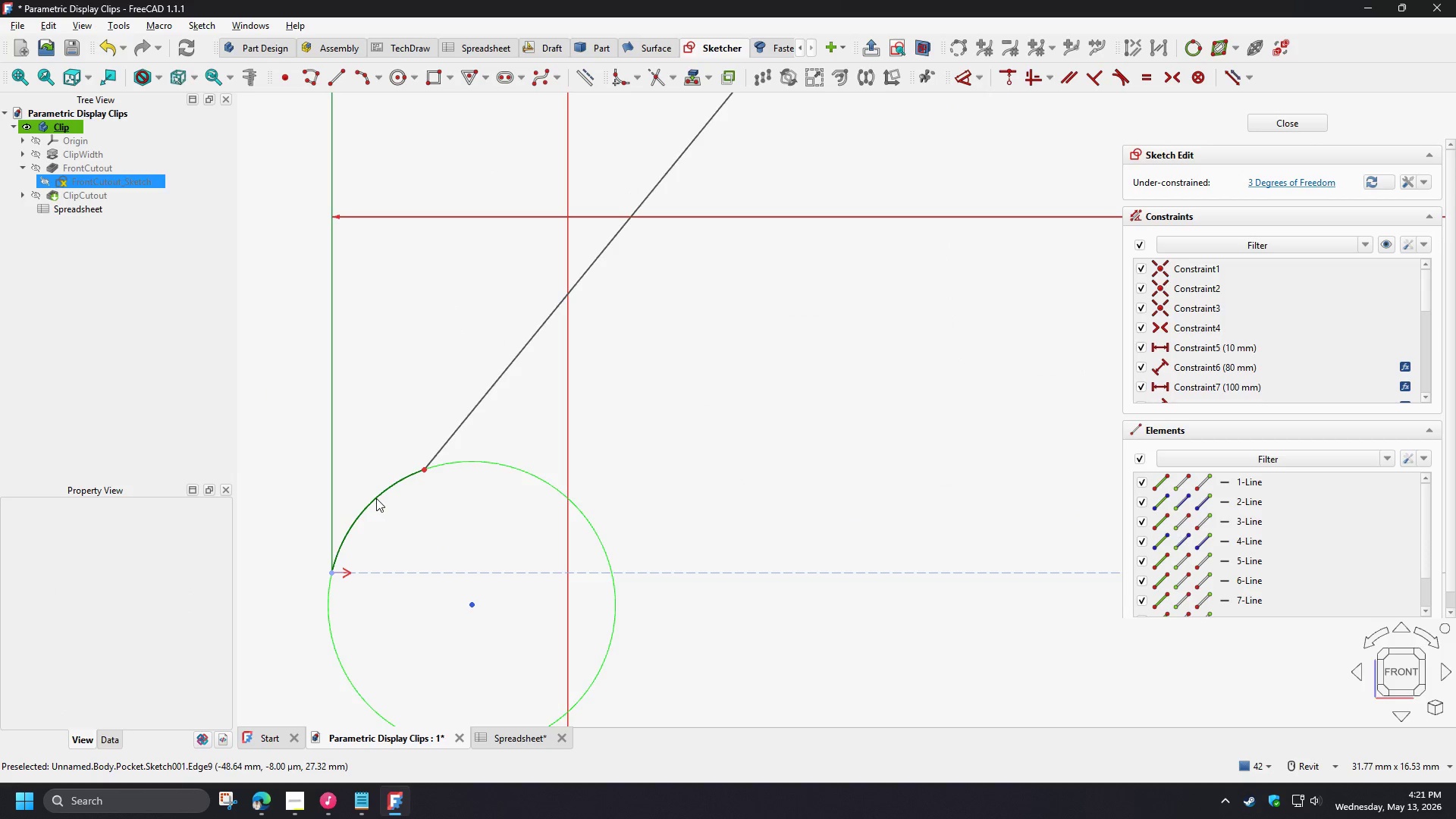 
left_click([450, 438])
 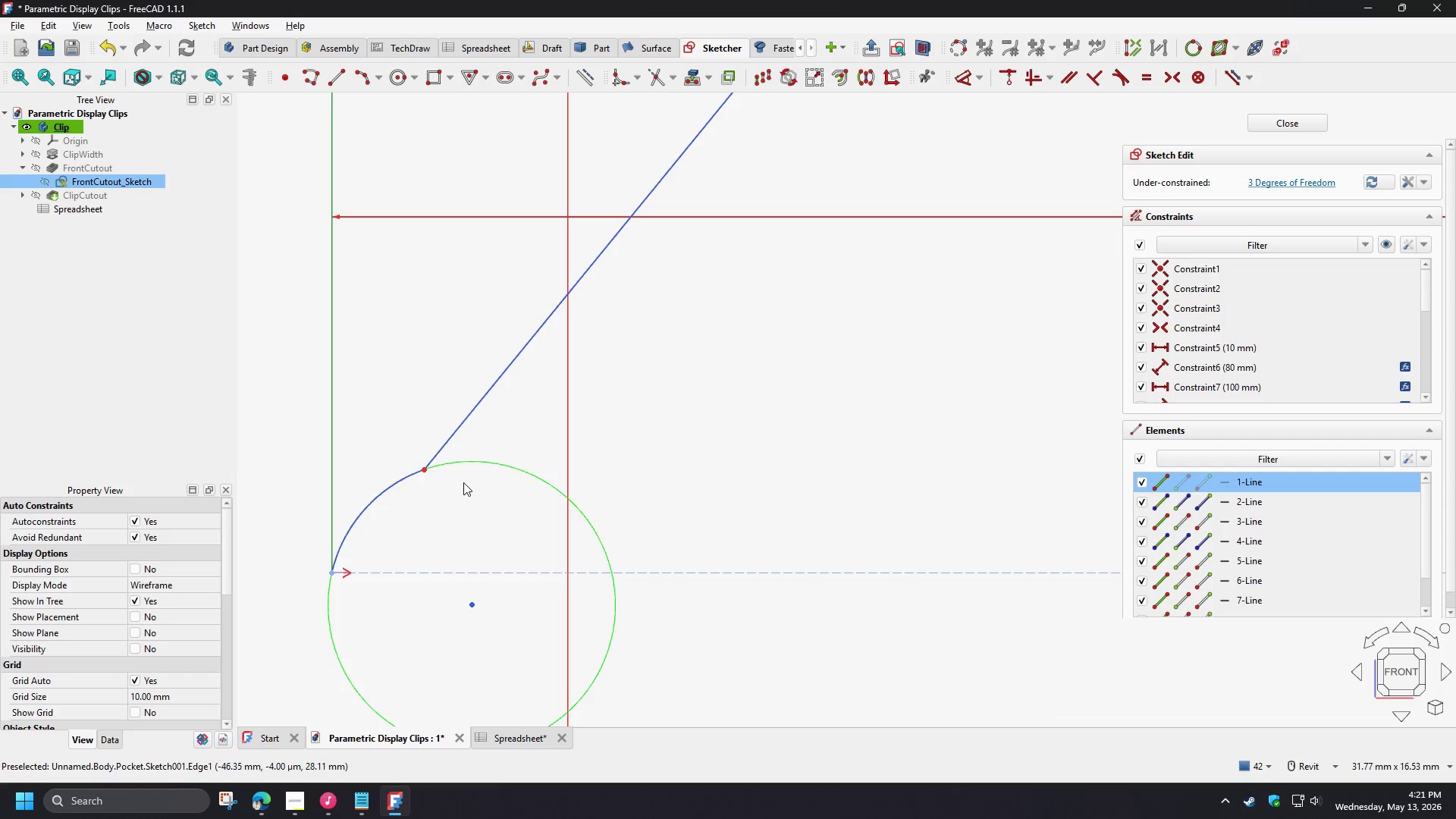 
key(T)
 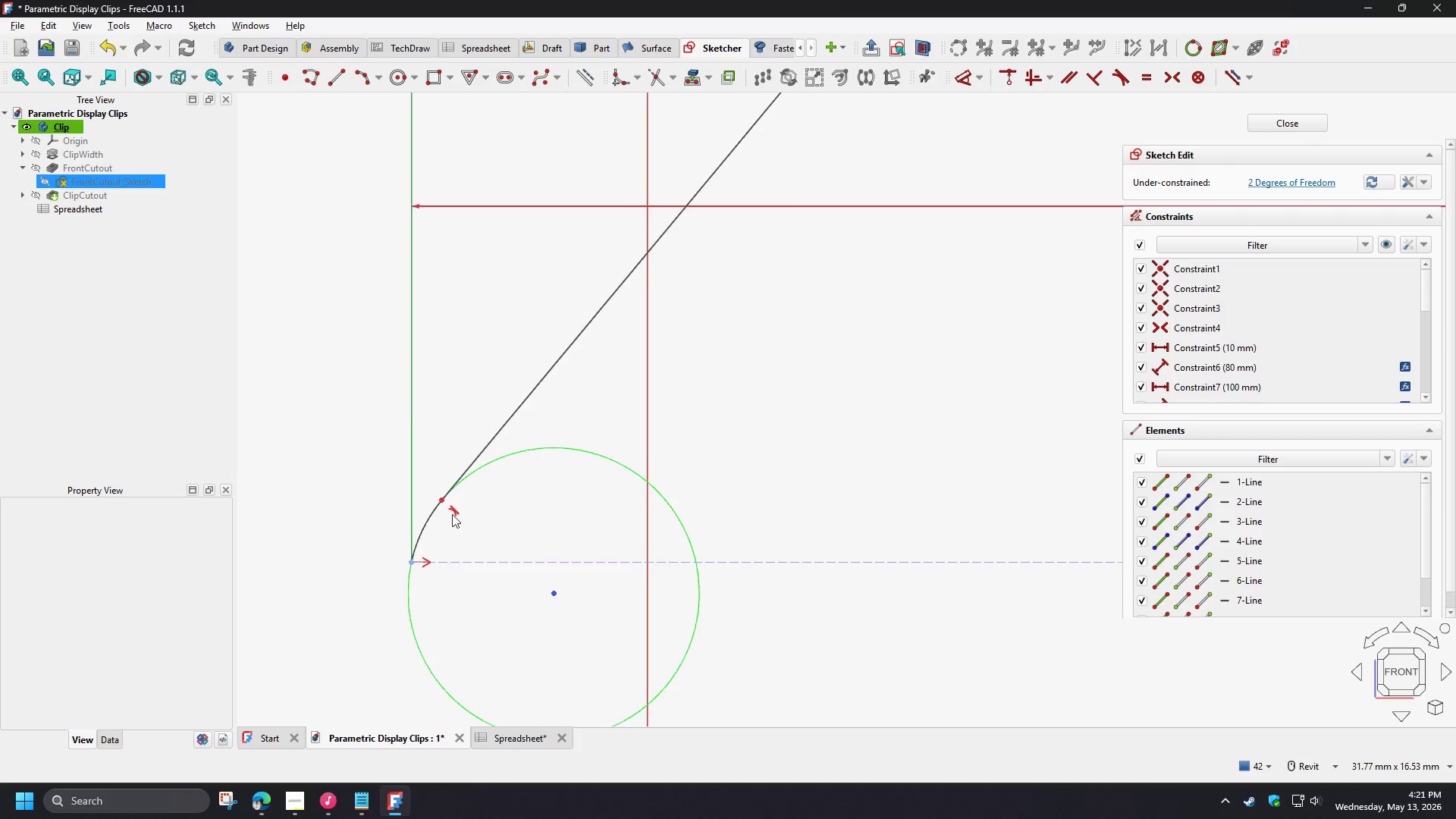 
left_click([425, 526])
 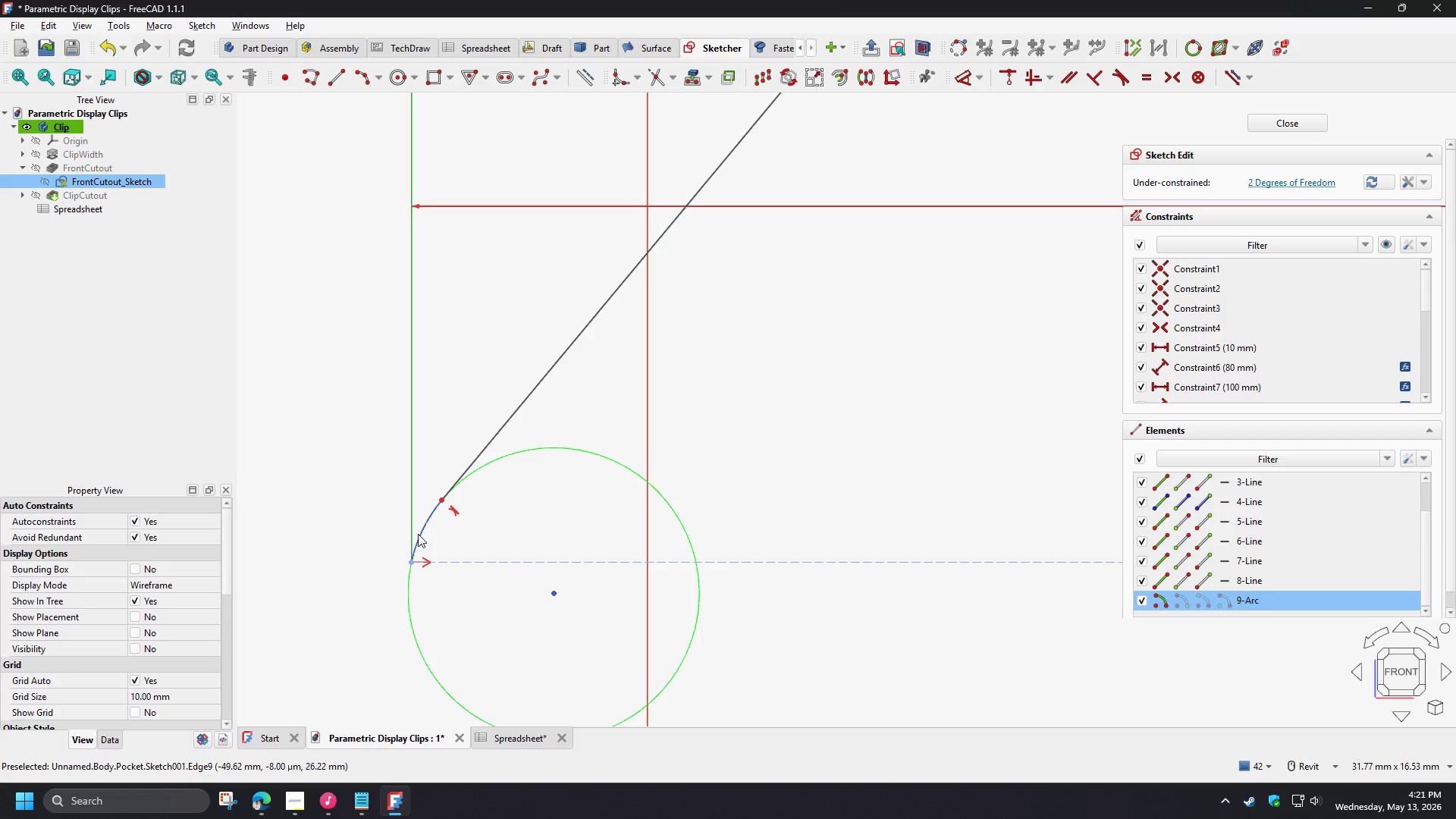 
key(D)
 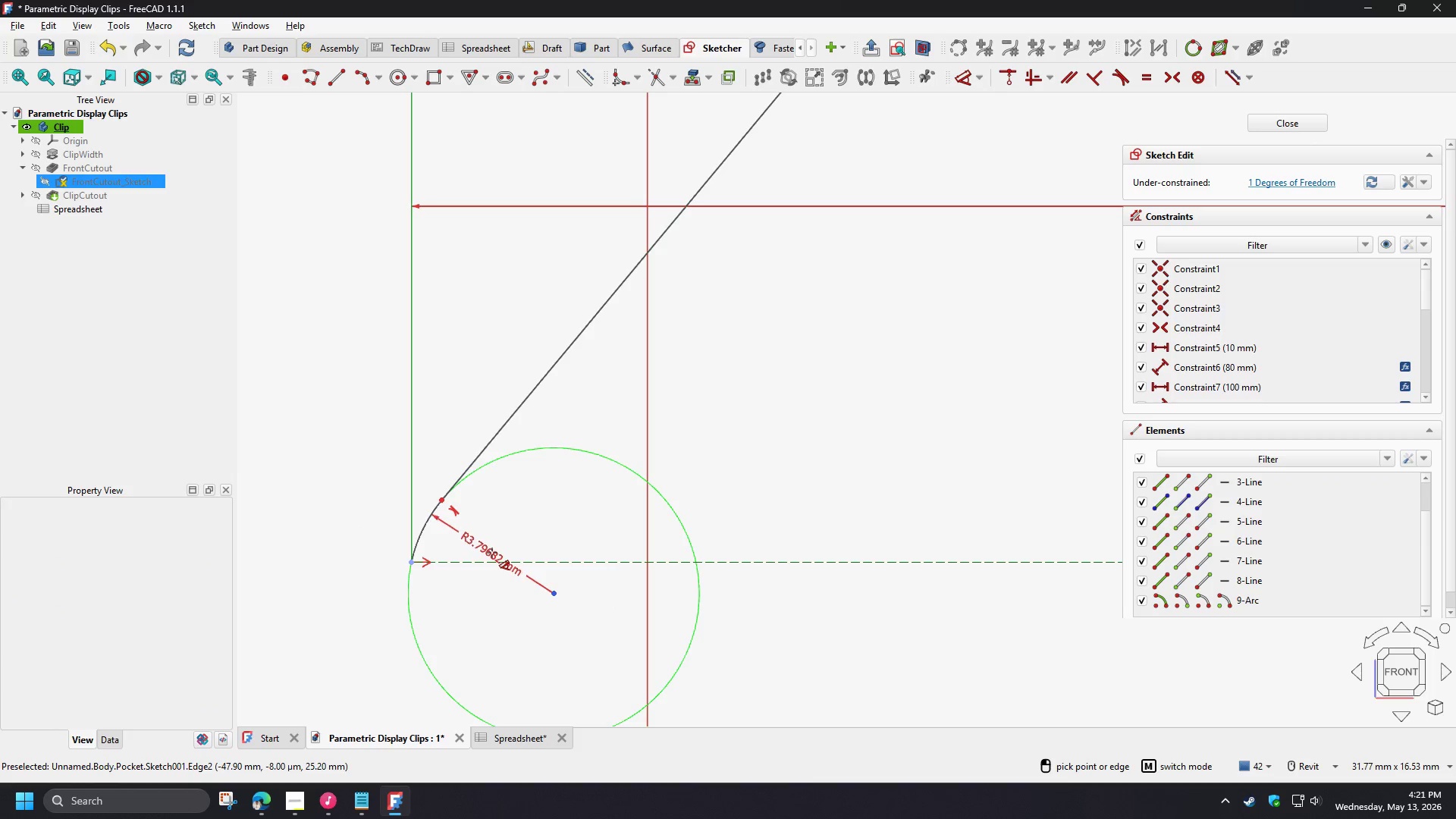 
left_click([494, 558])
 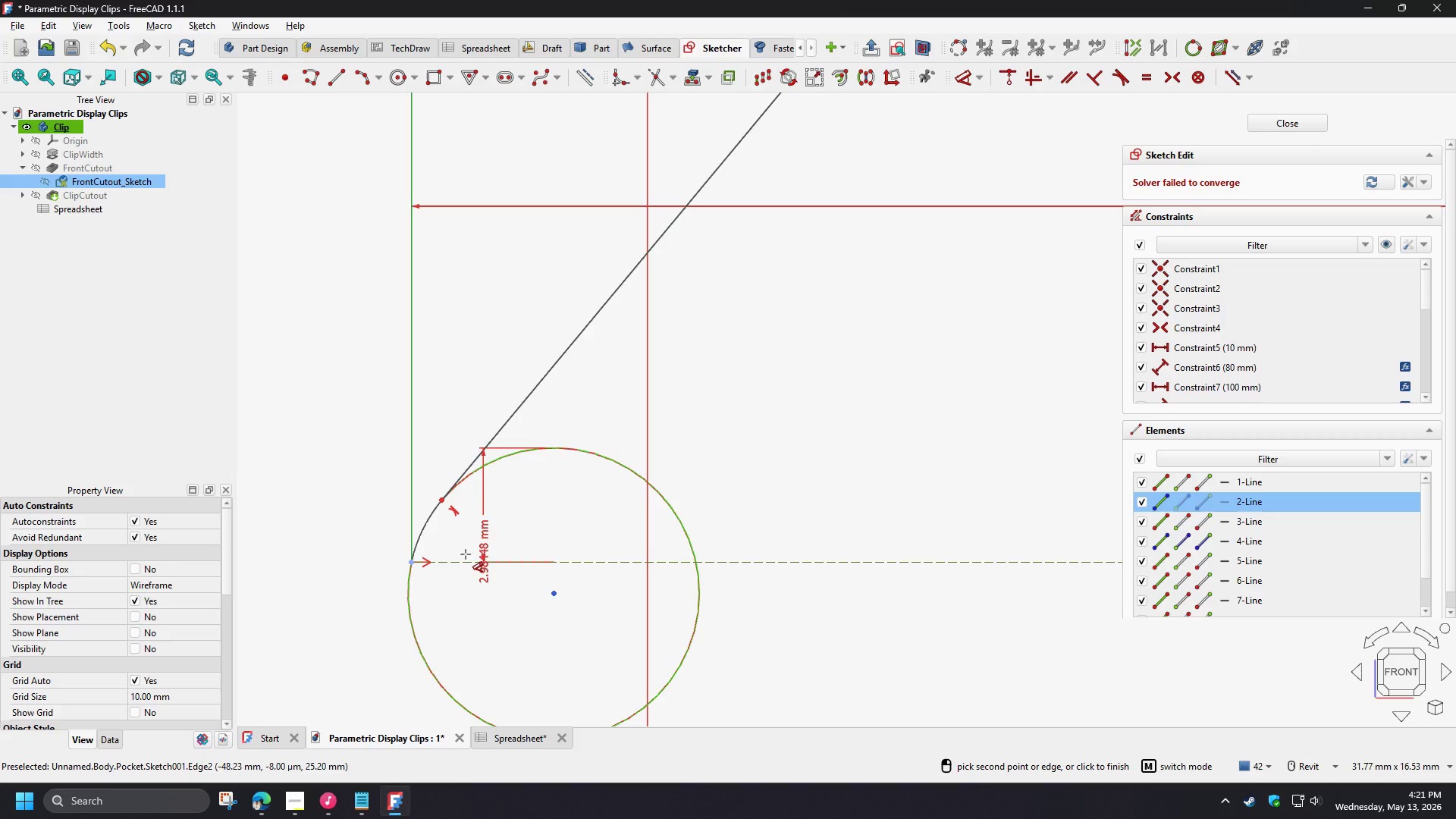 
scroll: coordinate [466, 559], scroll_direction: up, amount: 1.0
 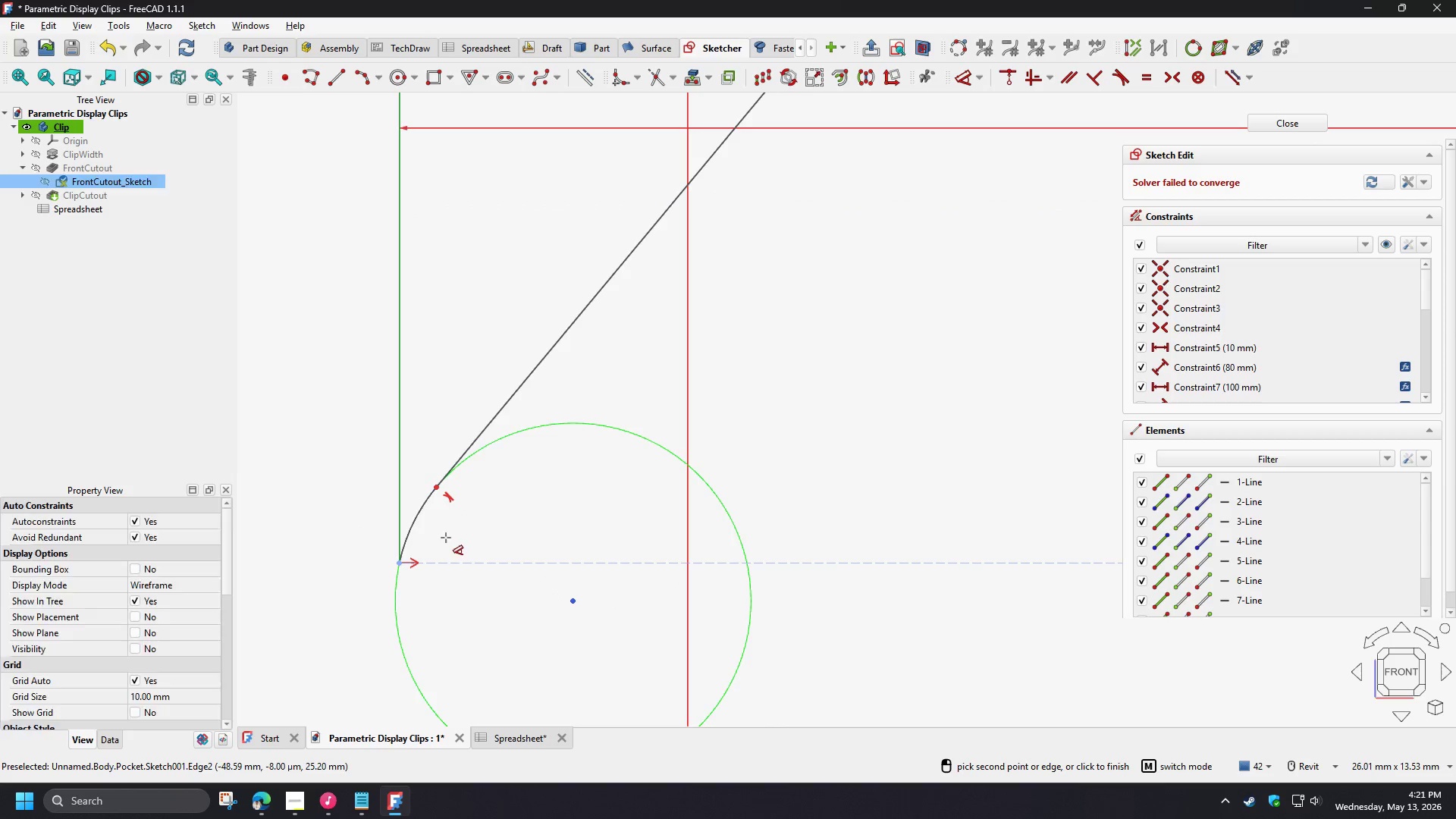 
double_click([426, 530])
 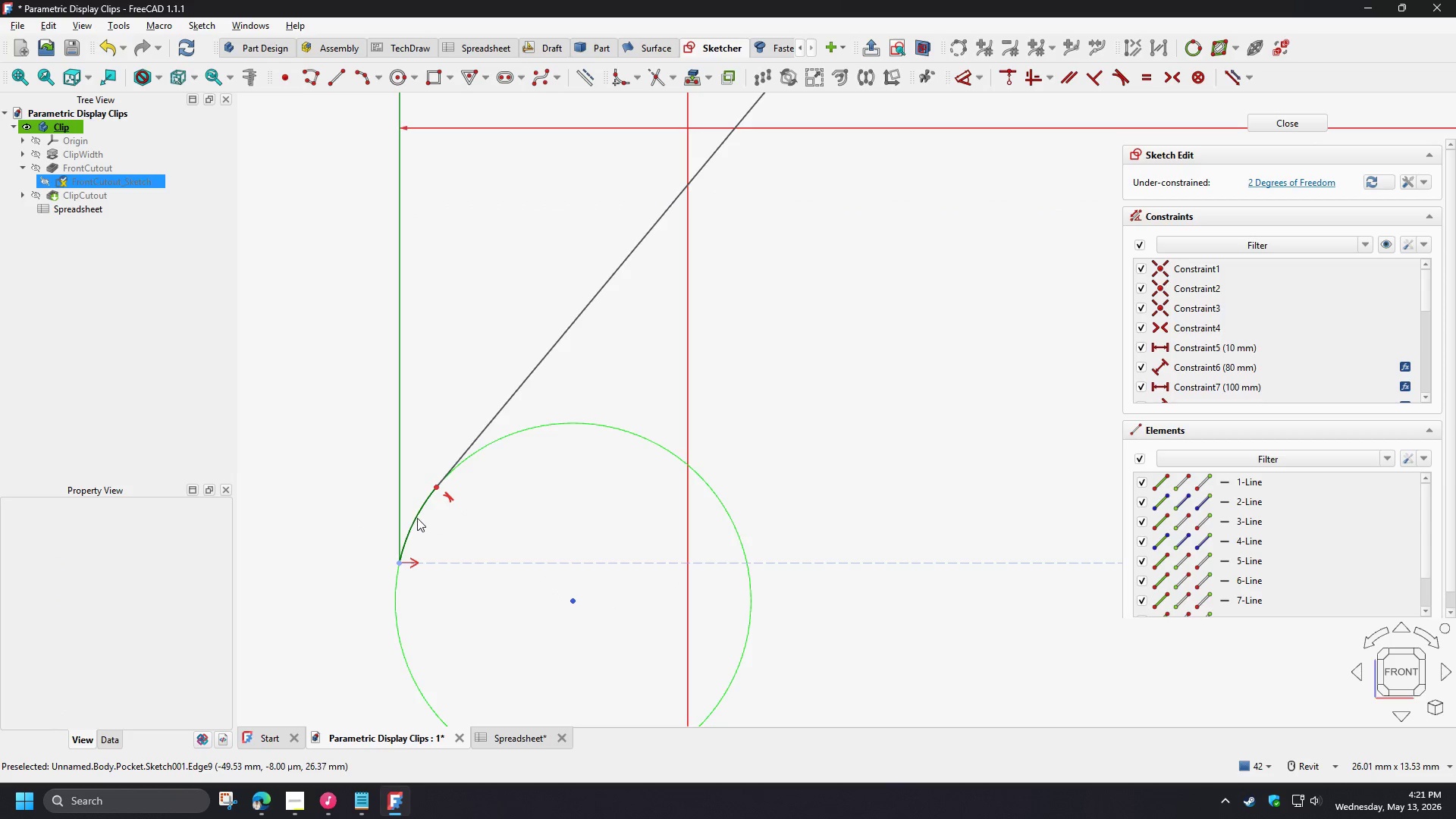 
left_click([417, 518])
 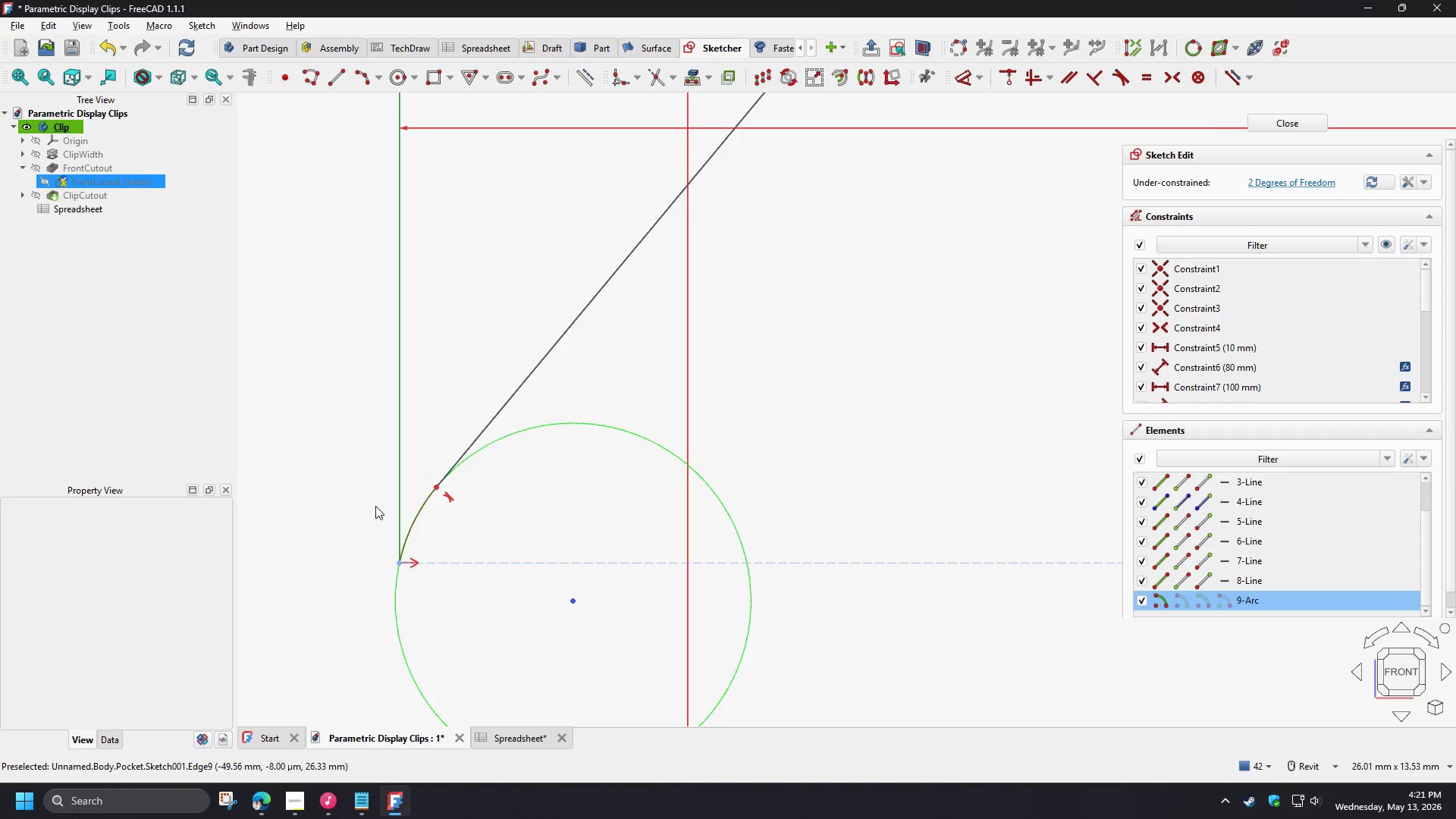 
key(D)
 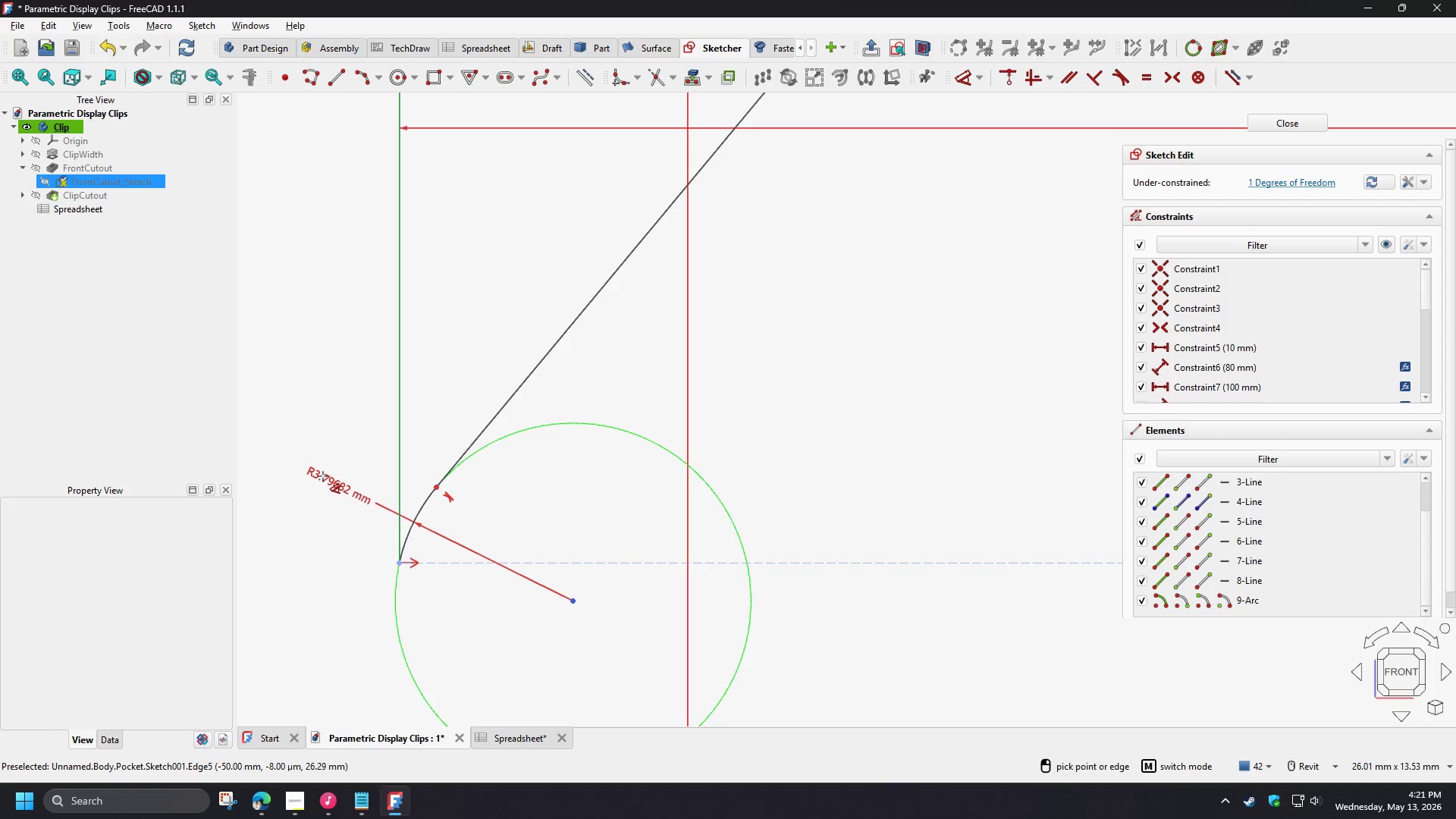 
left_click([318, 474])
 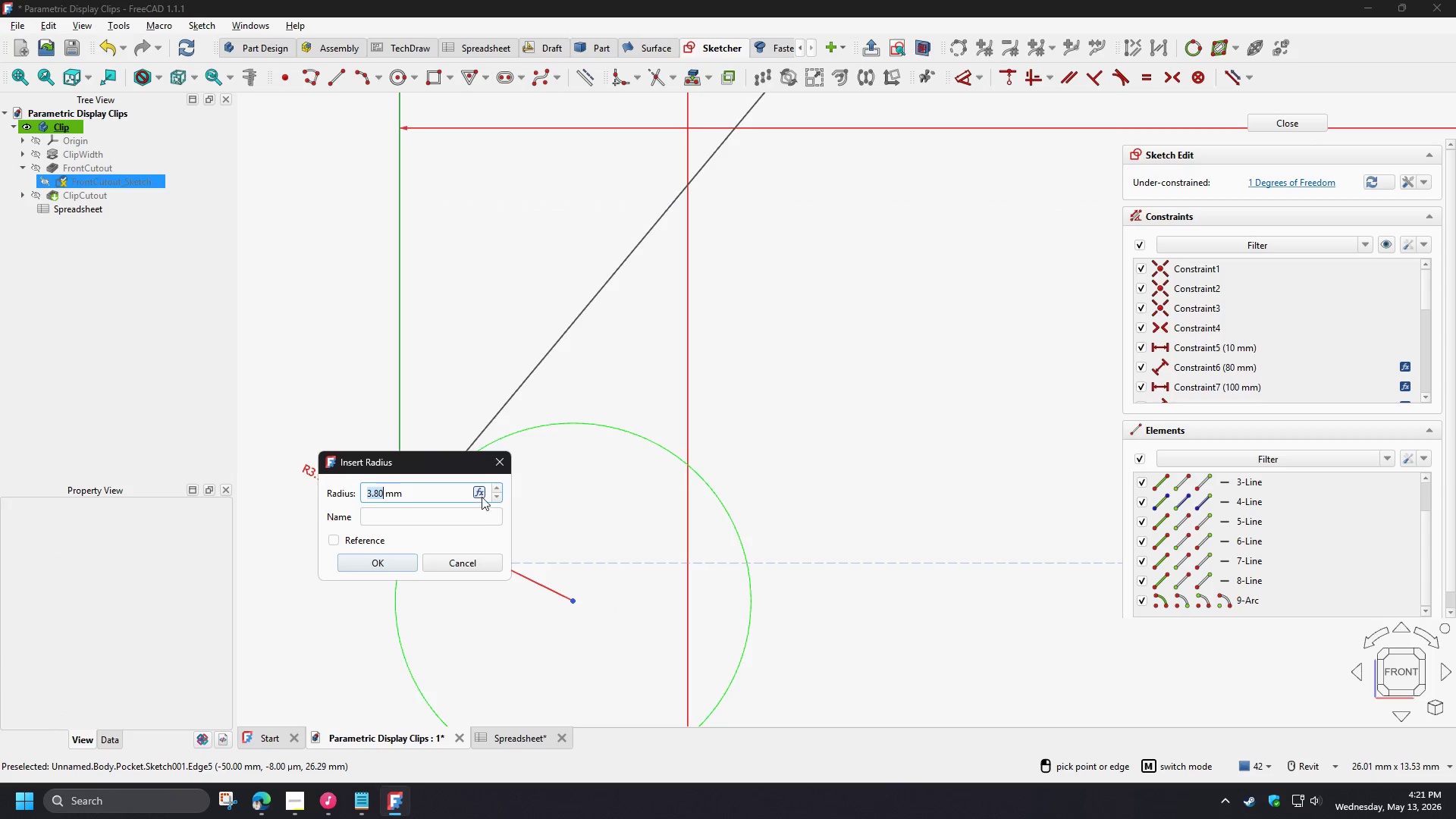 
left_click([481, 491])
 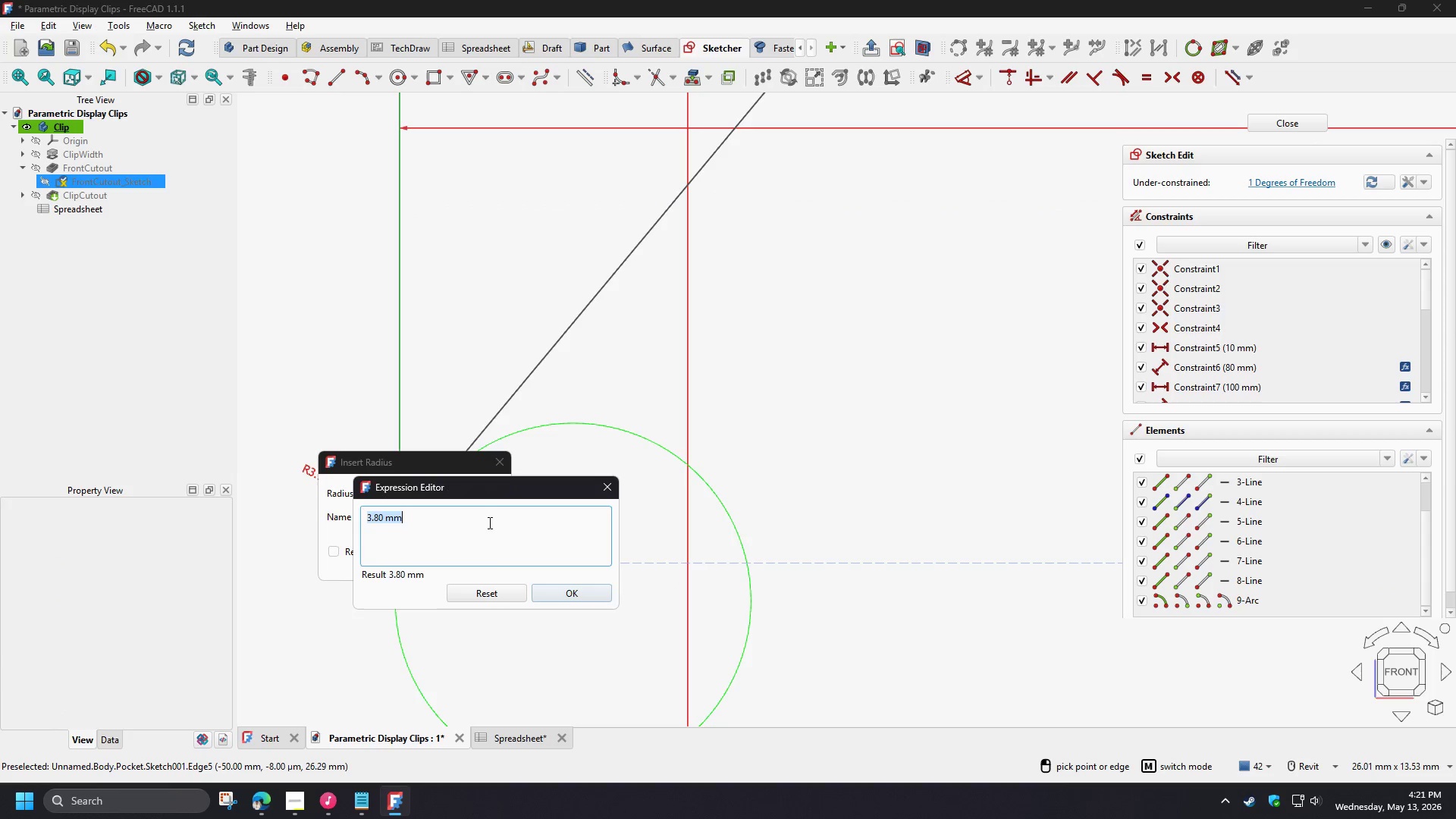 
type(fil)
 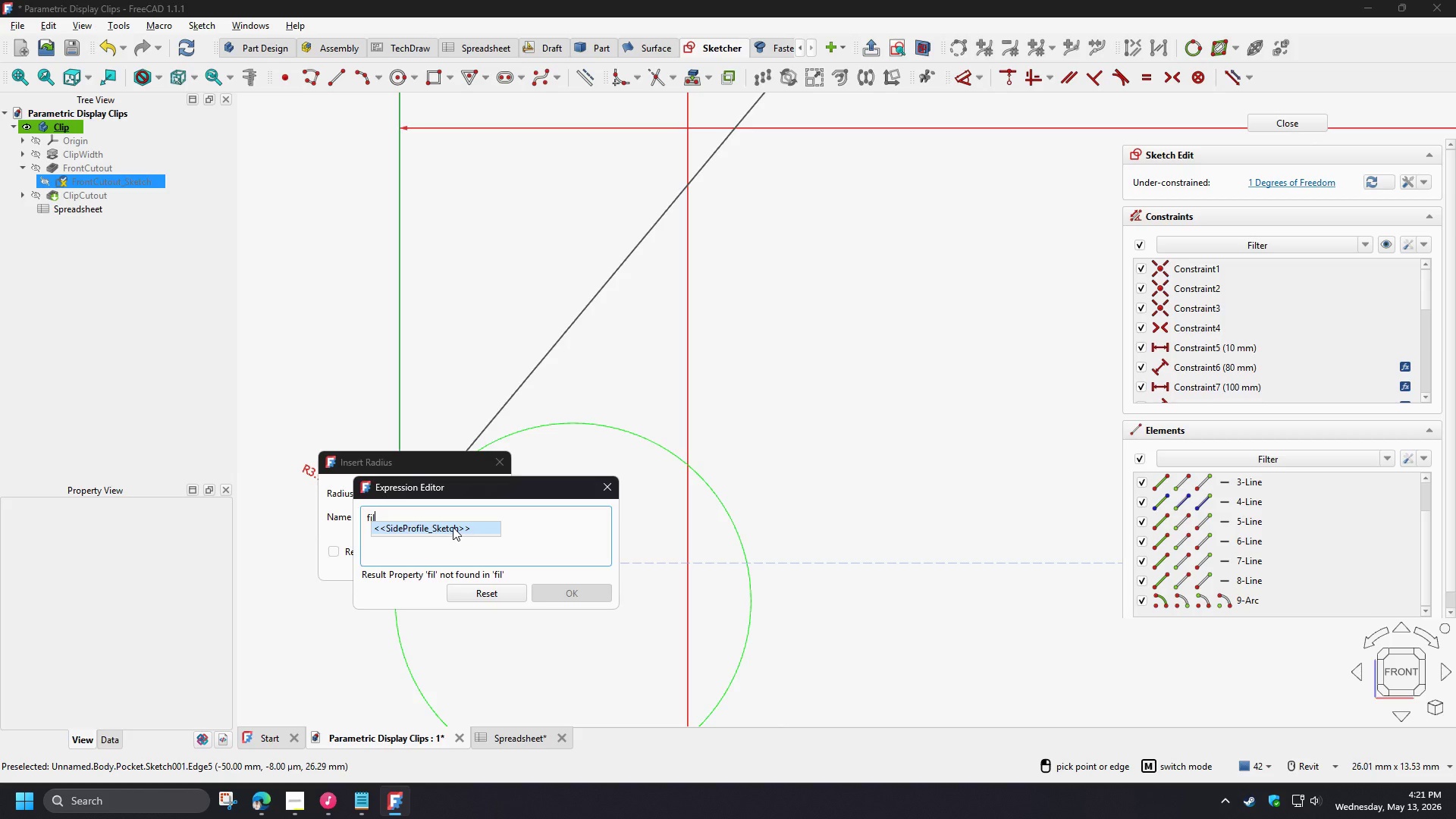 
left_click([414, 511])
 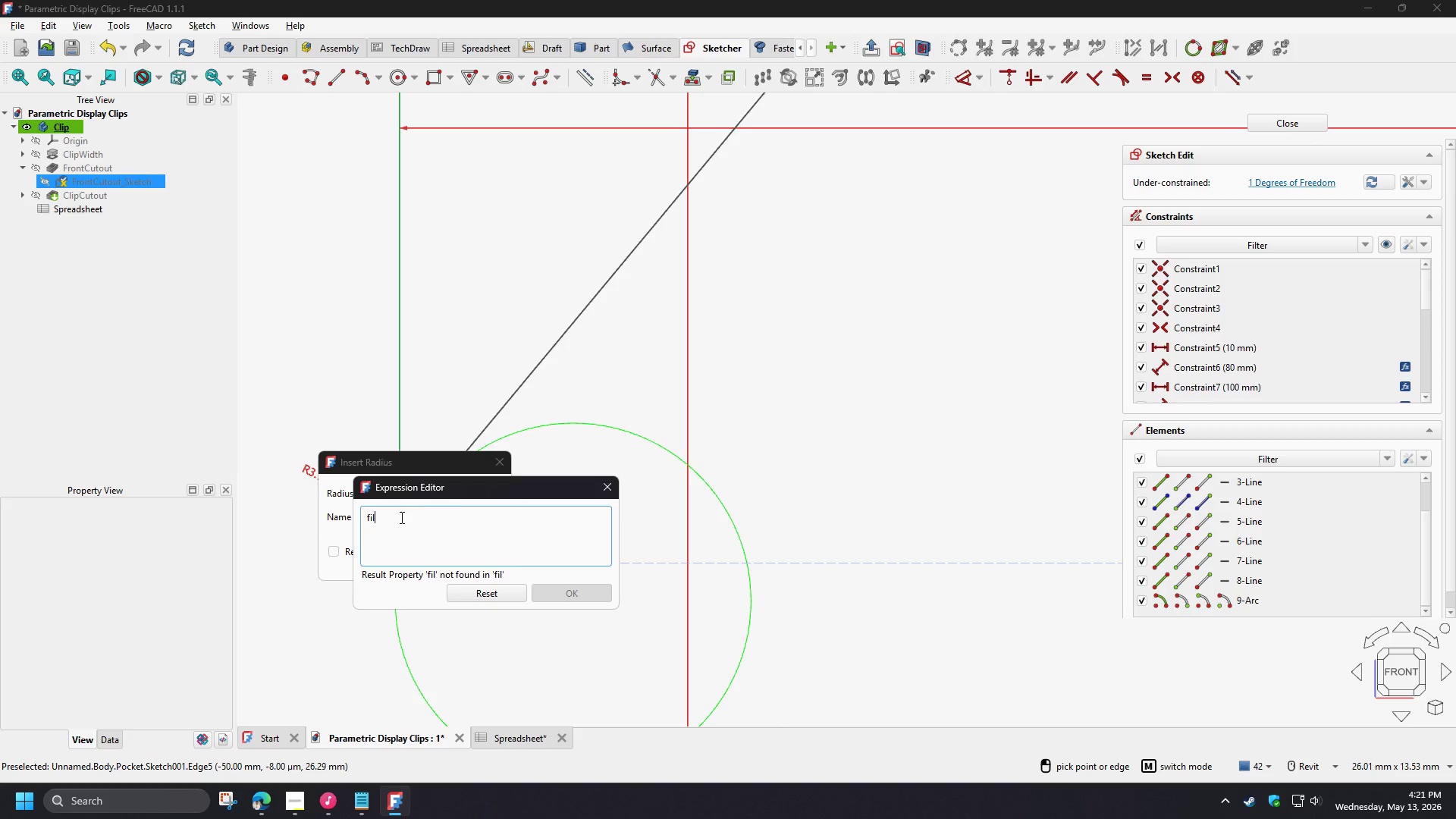 
left_click_drag(start_coordinate=[400, 517], to_coordinate=[309, 512])
 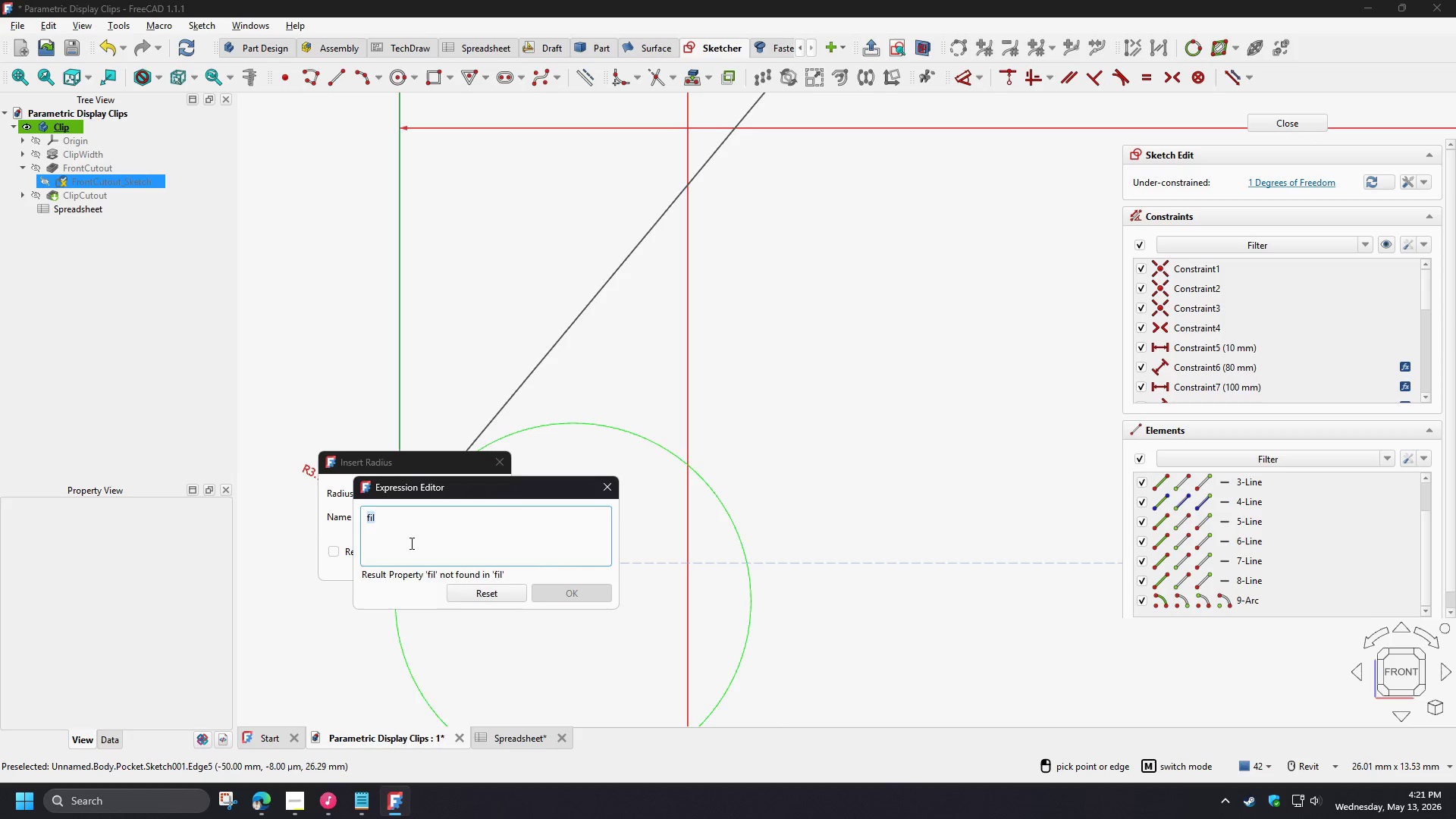 
type(sp)
 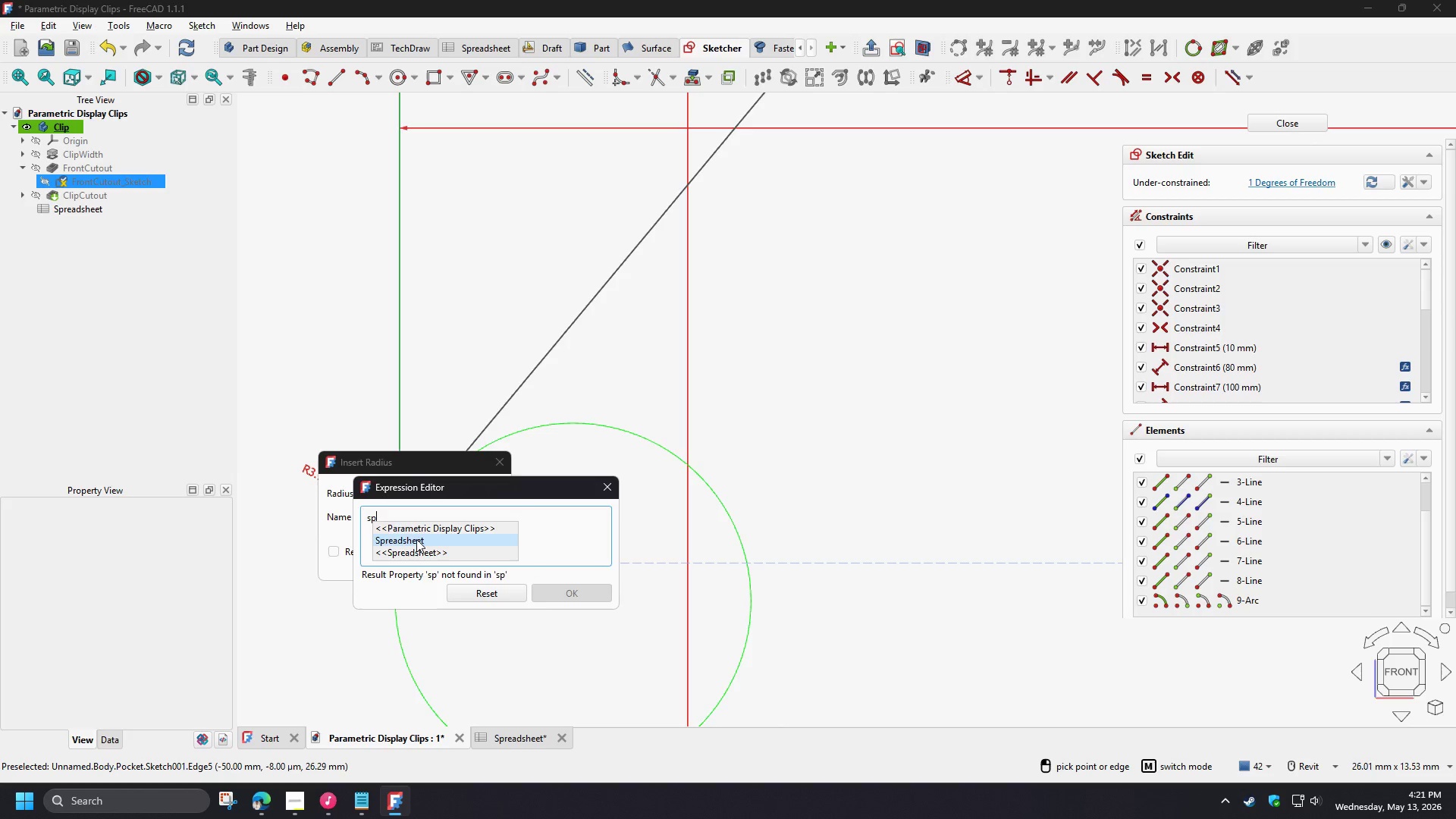 
left_click([416, 539])
 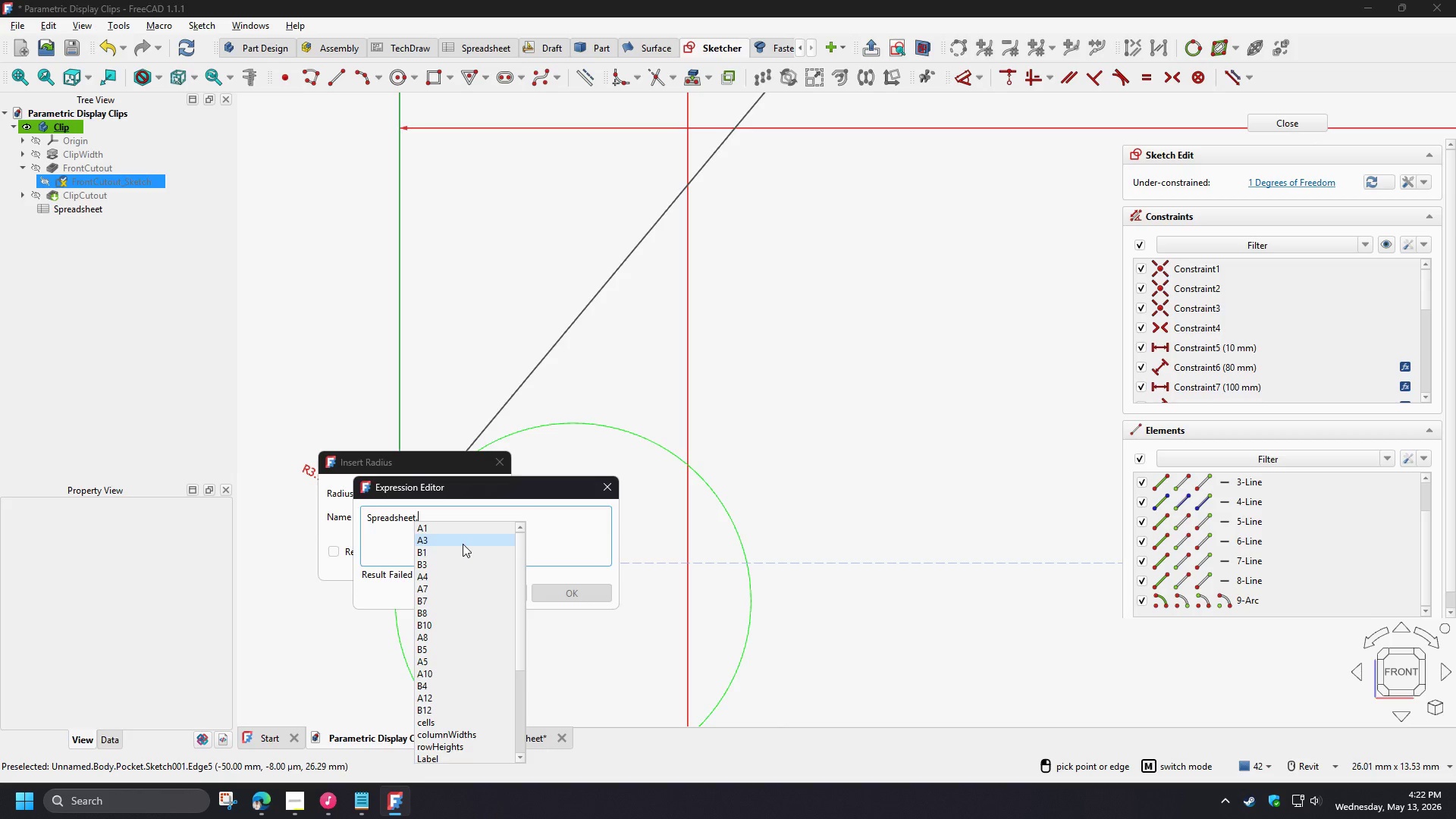 
wait(13.55)
 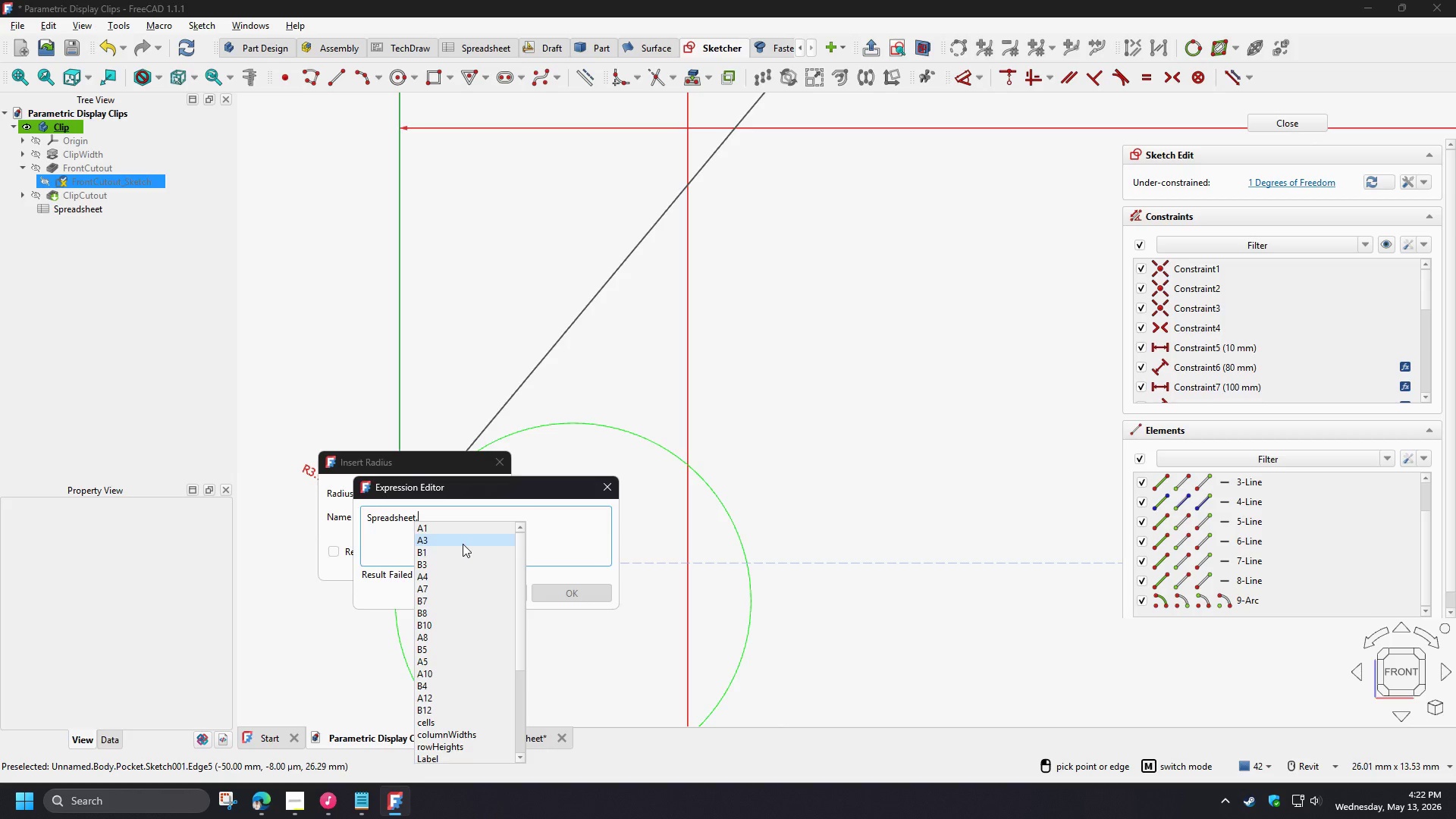 
key(F)
 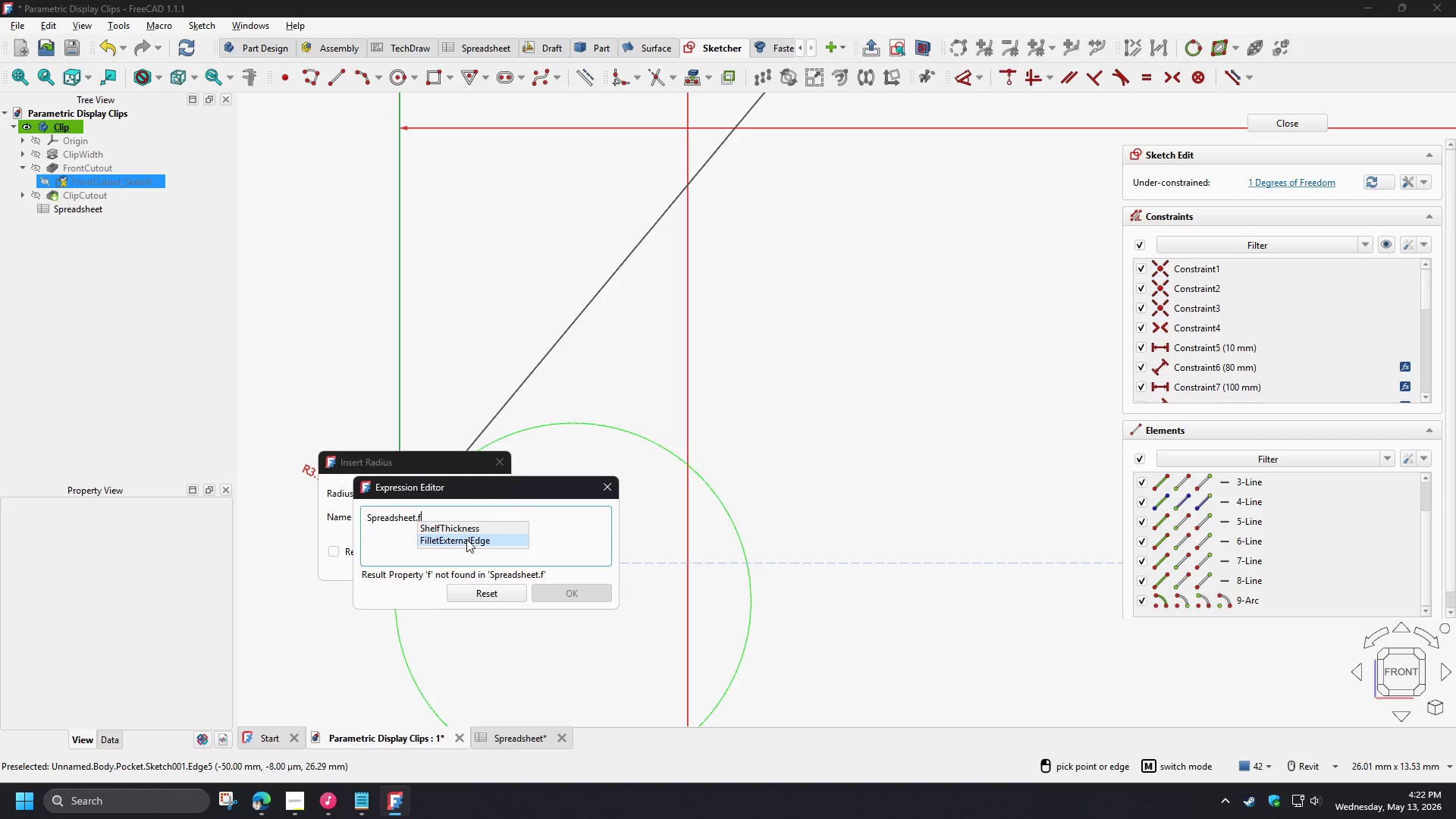 
left_click([466, 539])
 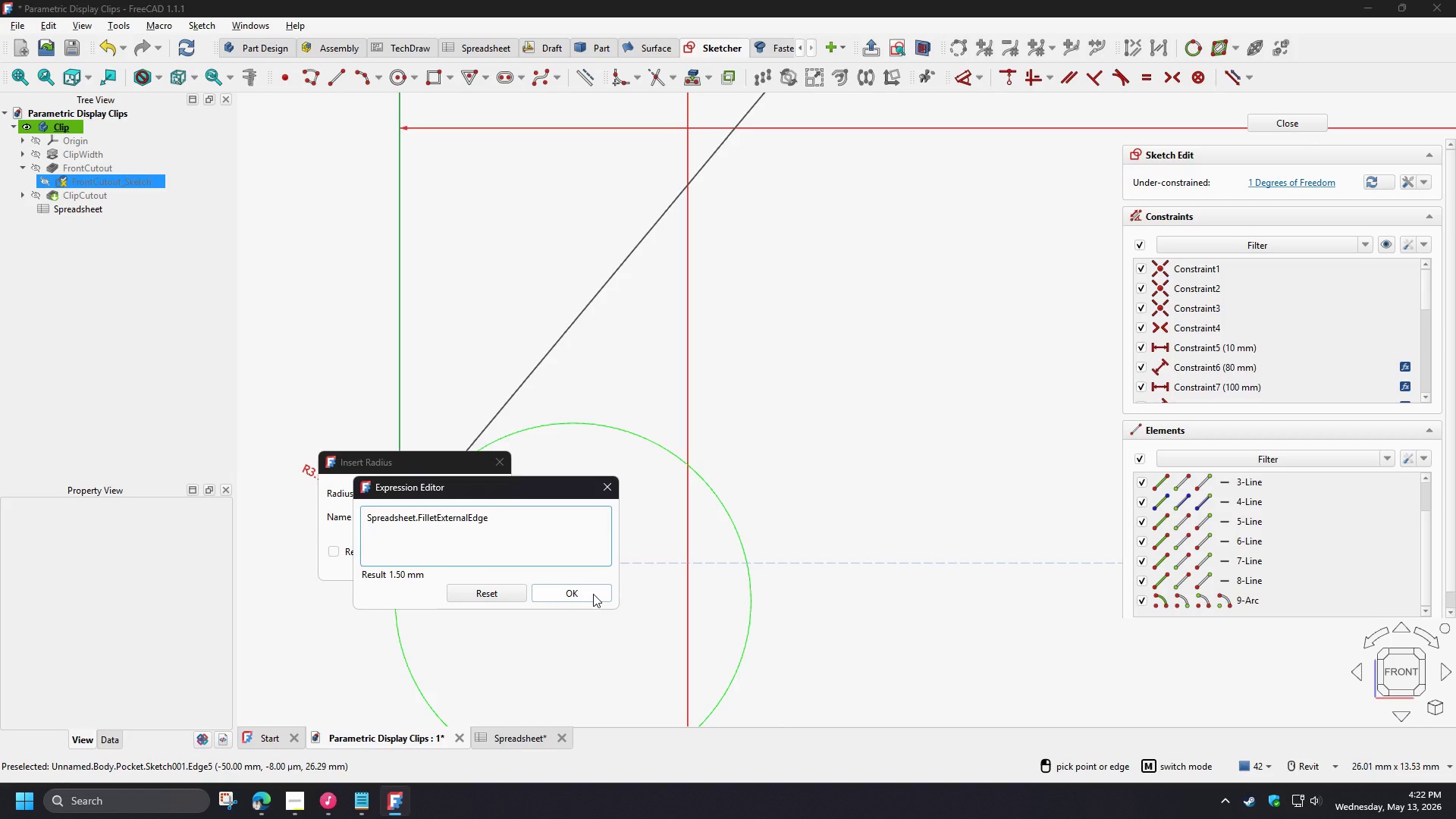 
left_click([593, 594])
 